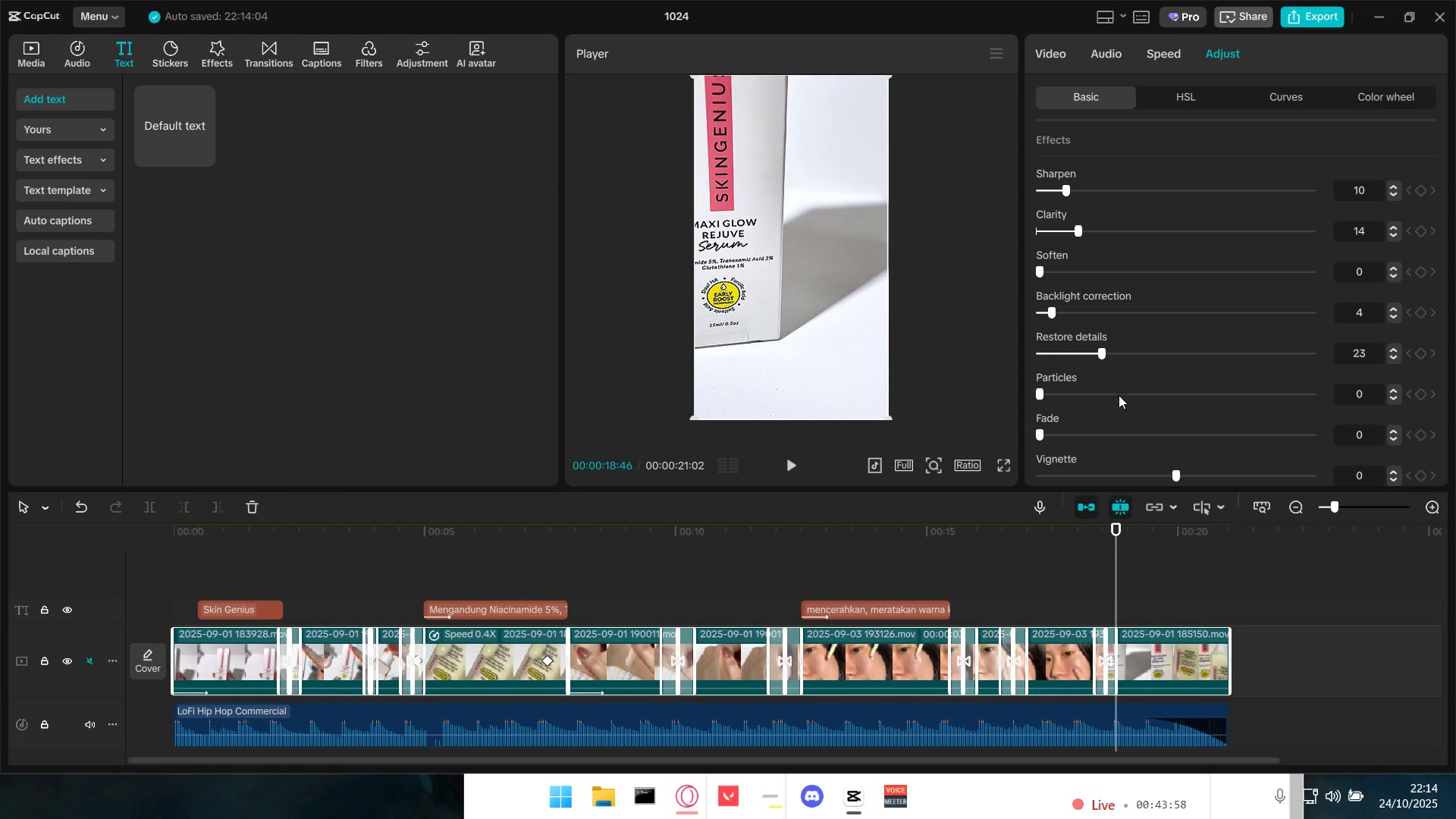 
scroll: coordinate [1115, 435], scroll_direction: down, amount: 5.0
 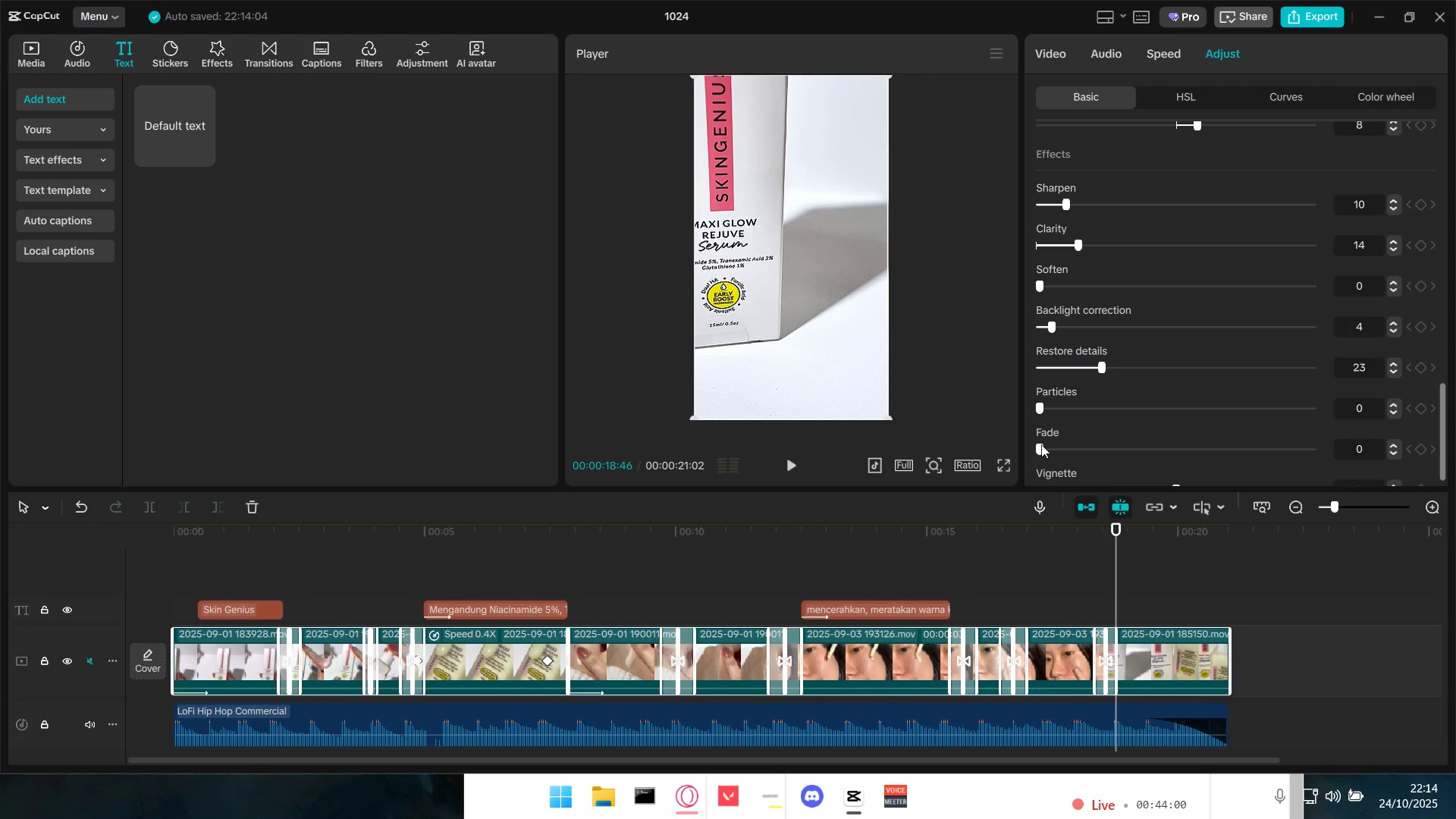 
left_click_drag(start_coordinate=[1042, 445], to_coordinate=[1059, 444])
 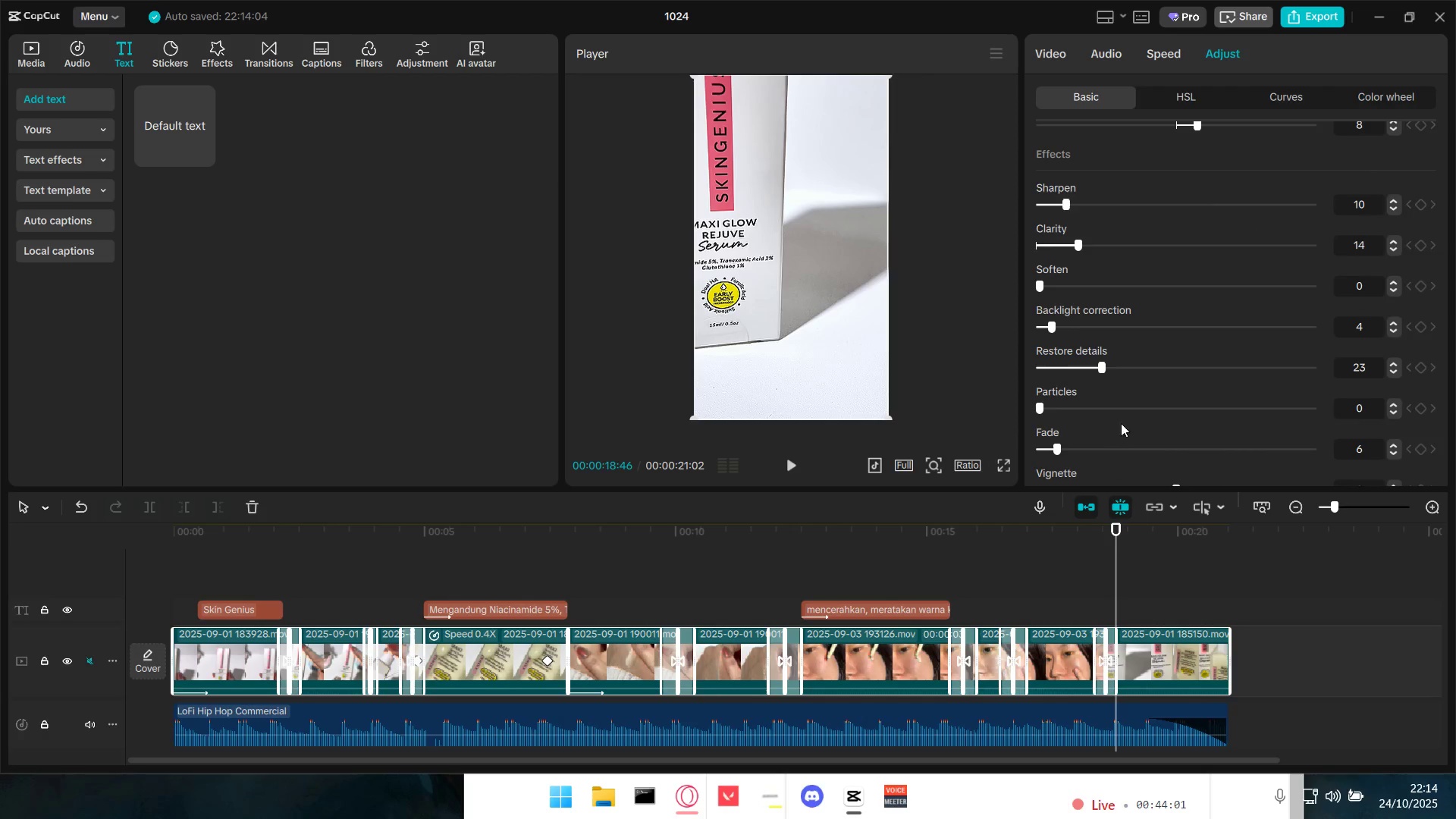 
scroll: coordinate [1159, 407], scroll_direction: up, amount: 23.0
 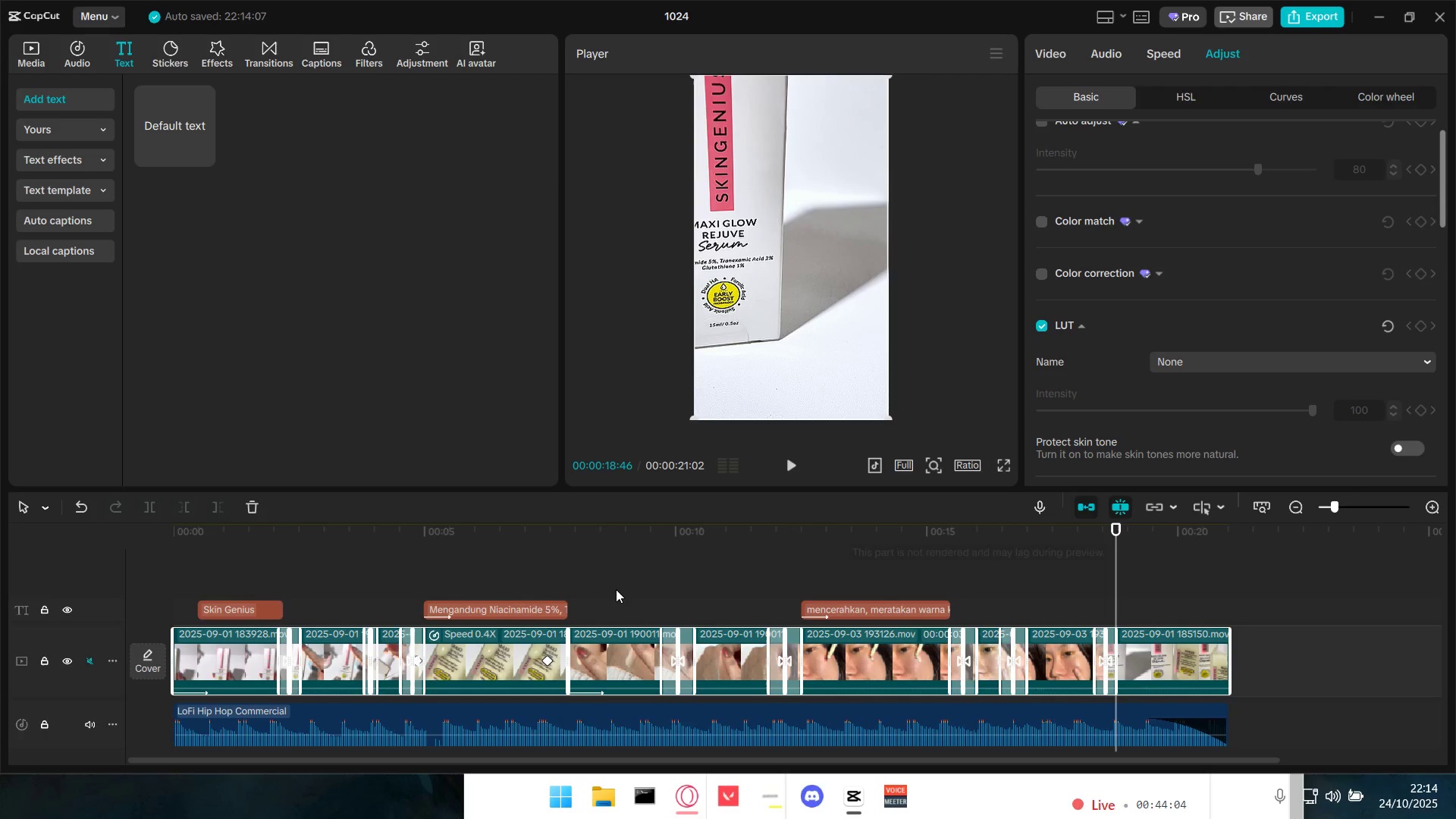 
left_click([582, 551])
 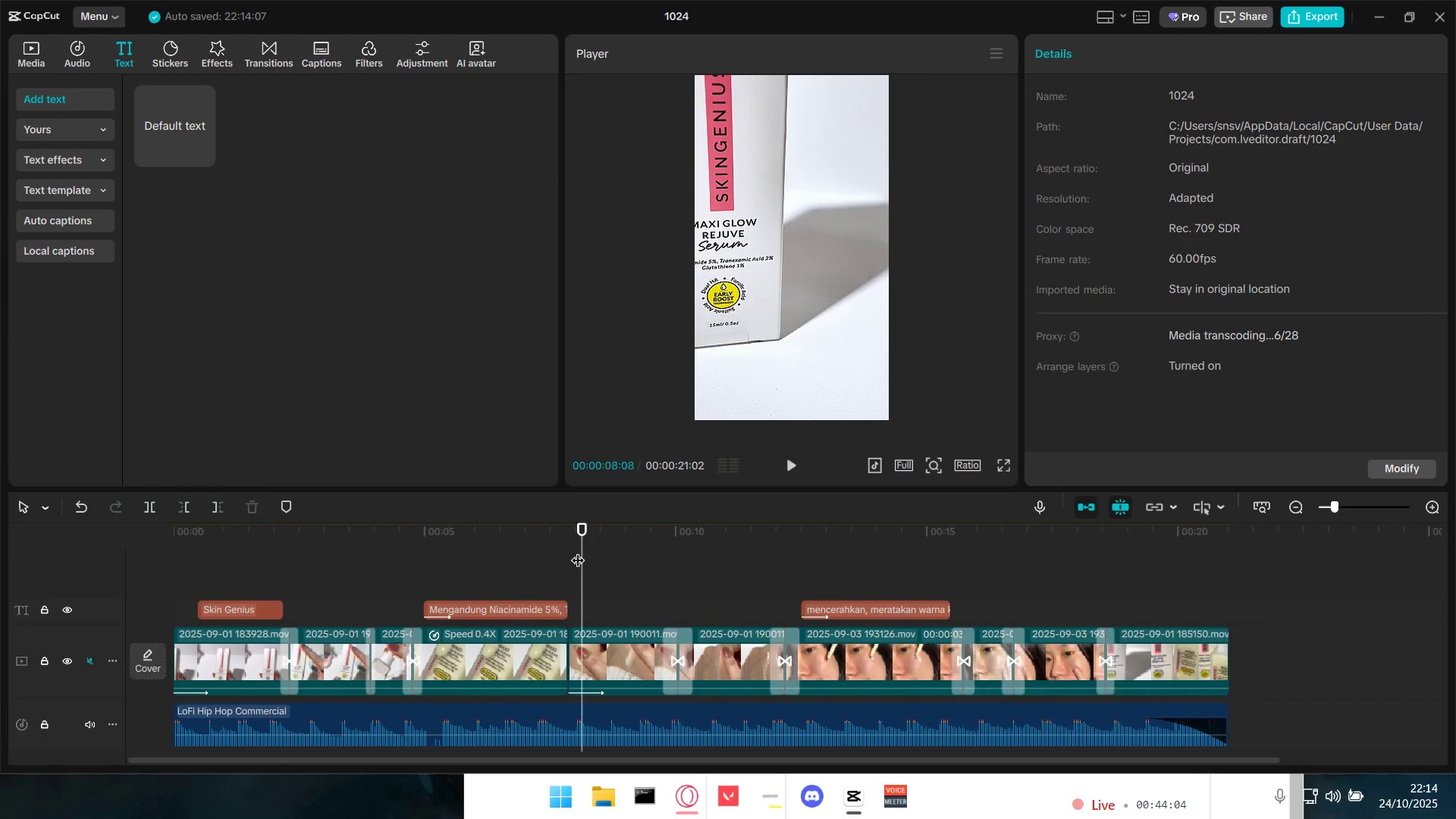 
left_click_drag(start_coordinate=[577, 550], to_coordinate=[197, 582])
 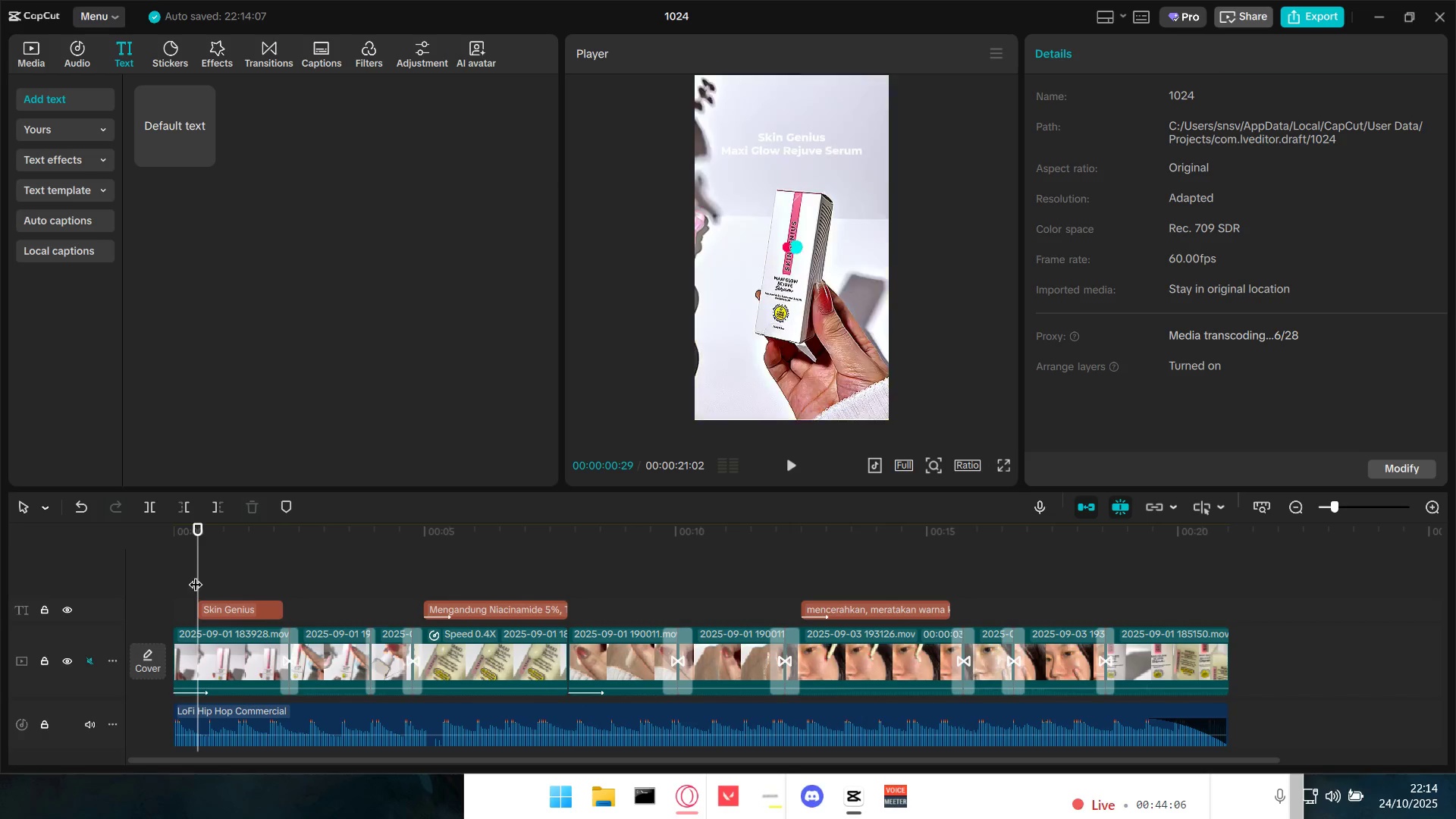 
left_click_drag(start_coordinate=[204, 568], to_coordinate=[132, 565])
 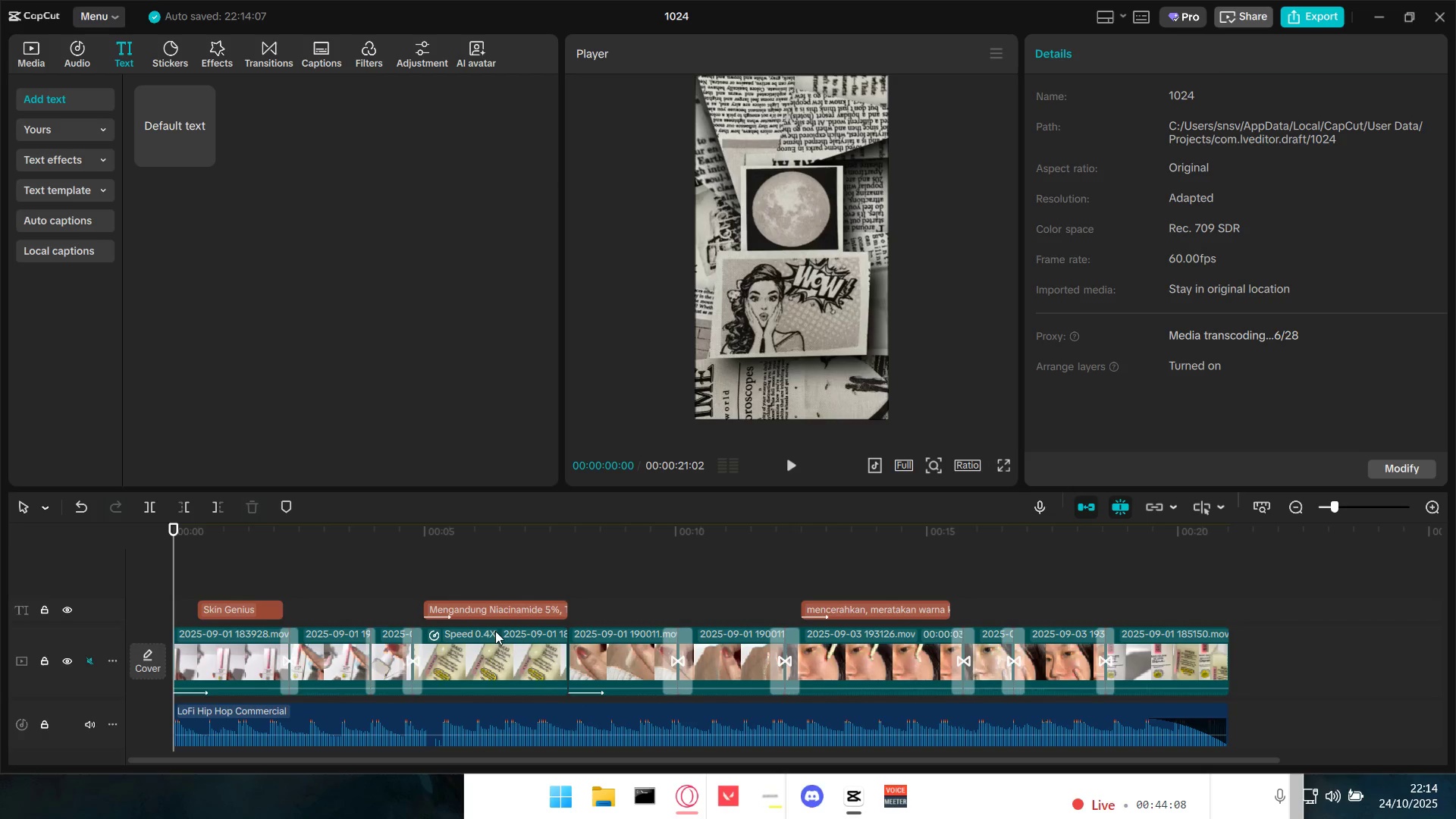 
key(Space)
 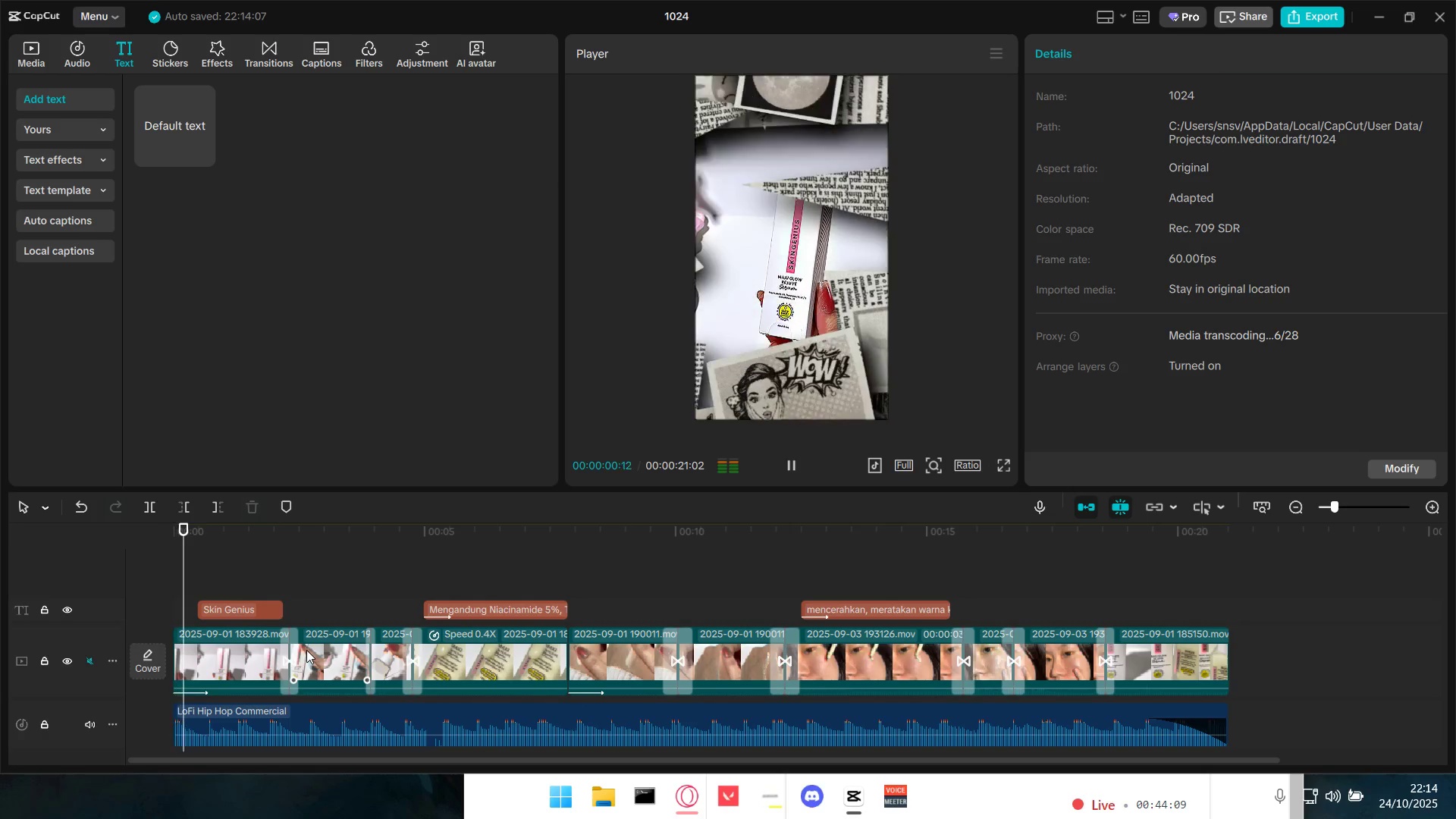 
key(Space)
 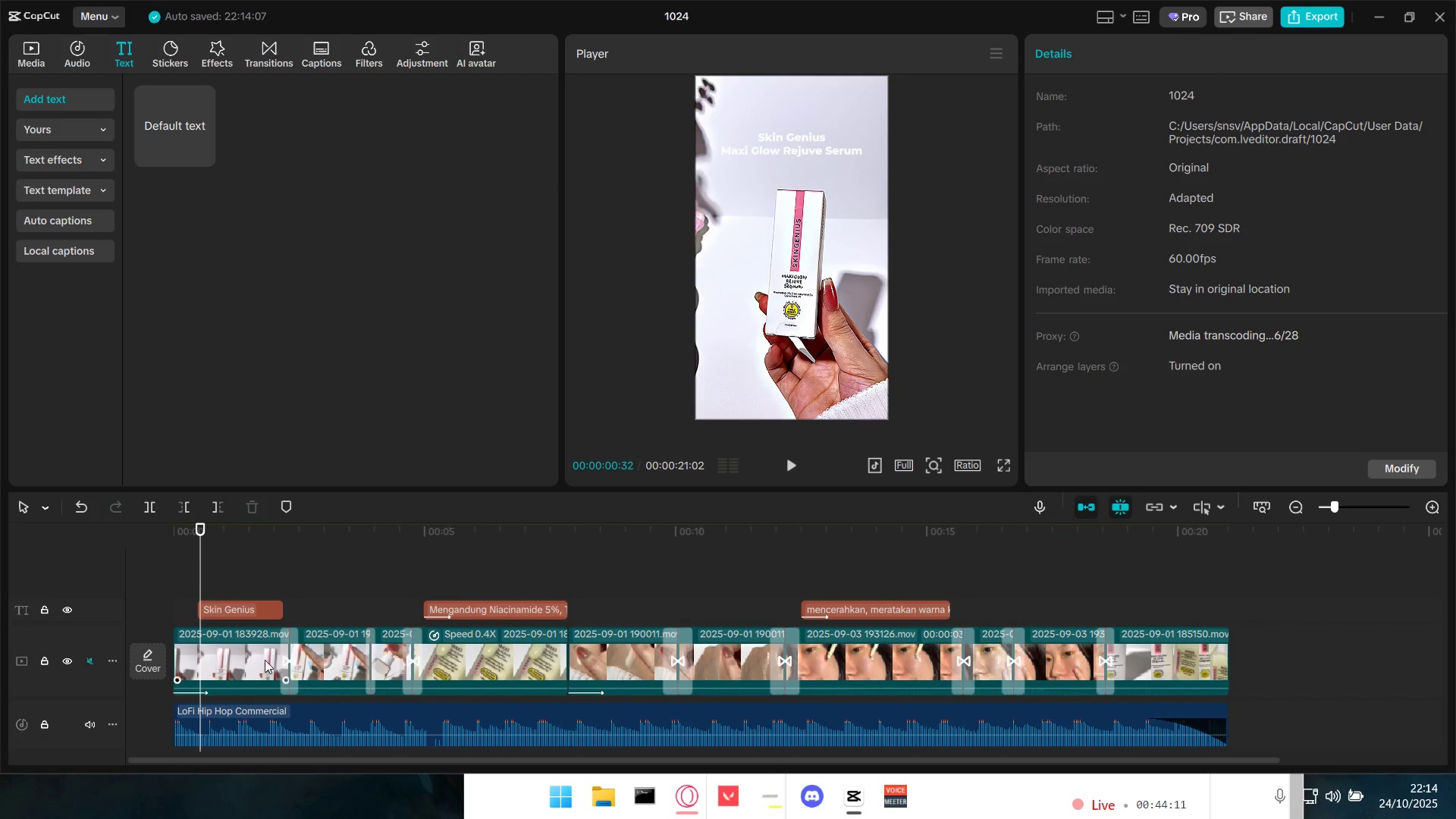 
left_click([249, 661])
 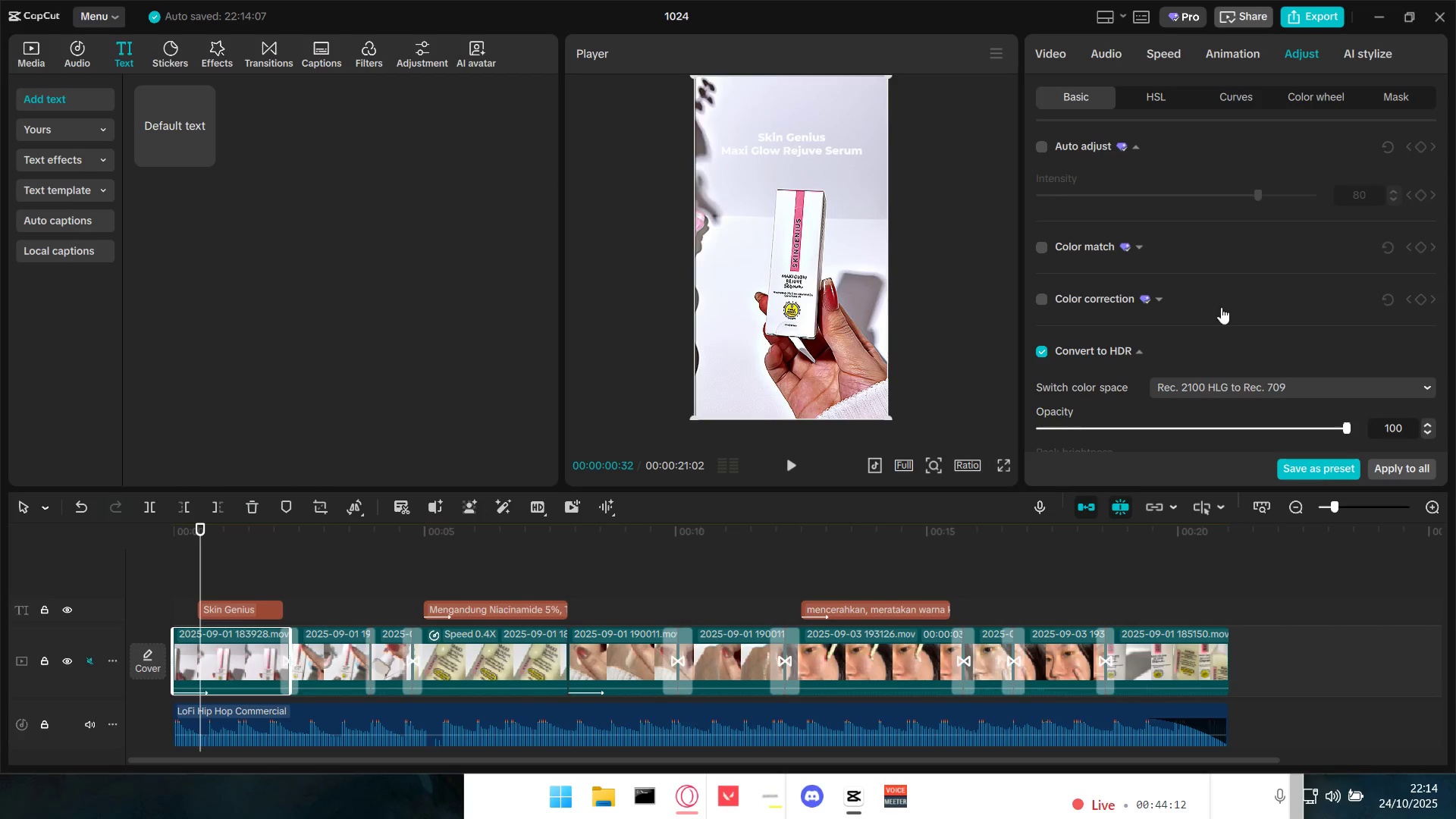 
scroll: coordinate [1181, 353], scroll_direction: down, amount: 14.0
 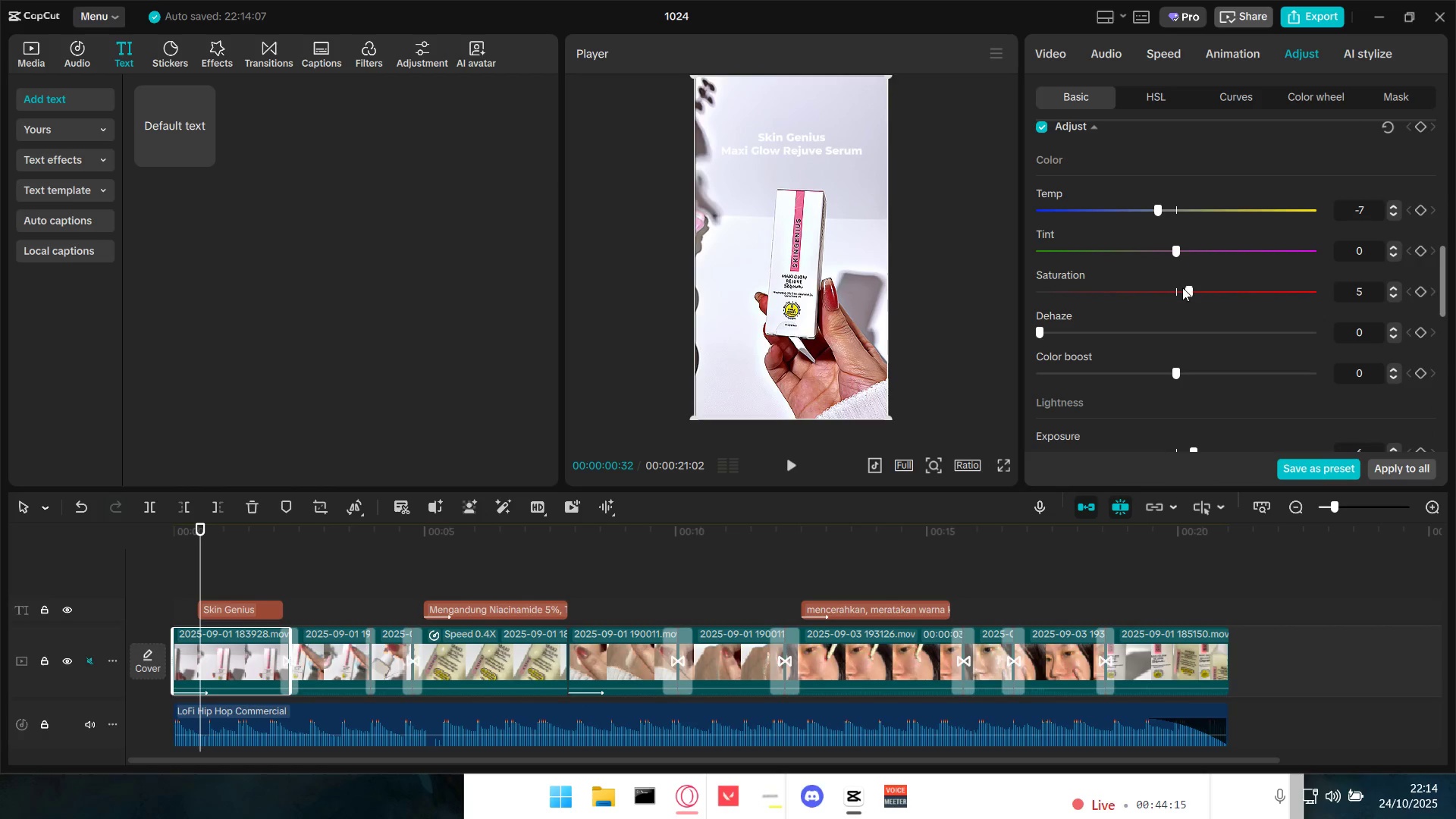 
left_click_drag(start_coordinate=[1186, 288], to_coordinate=[1175, 286])
 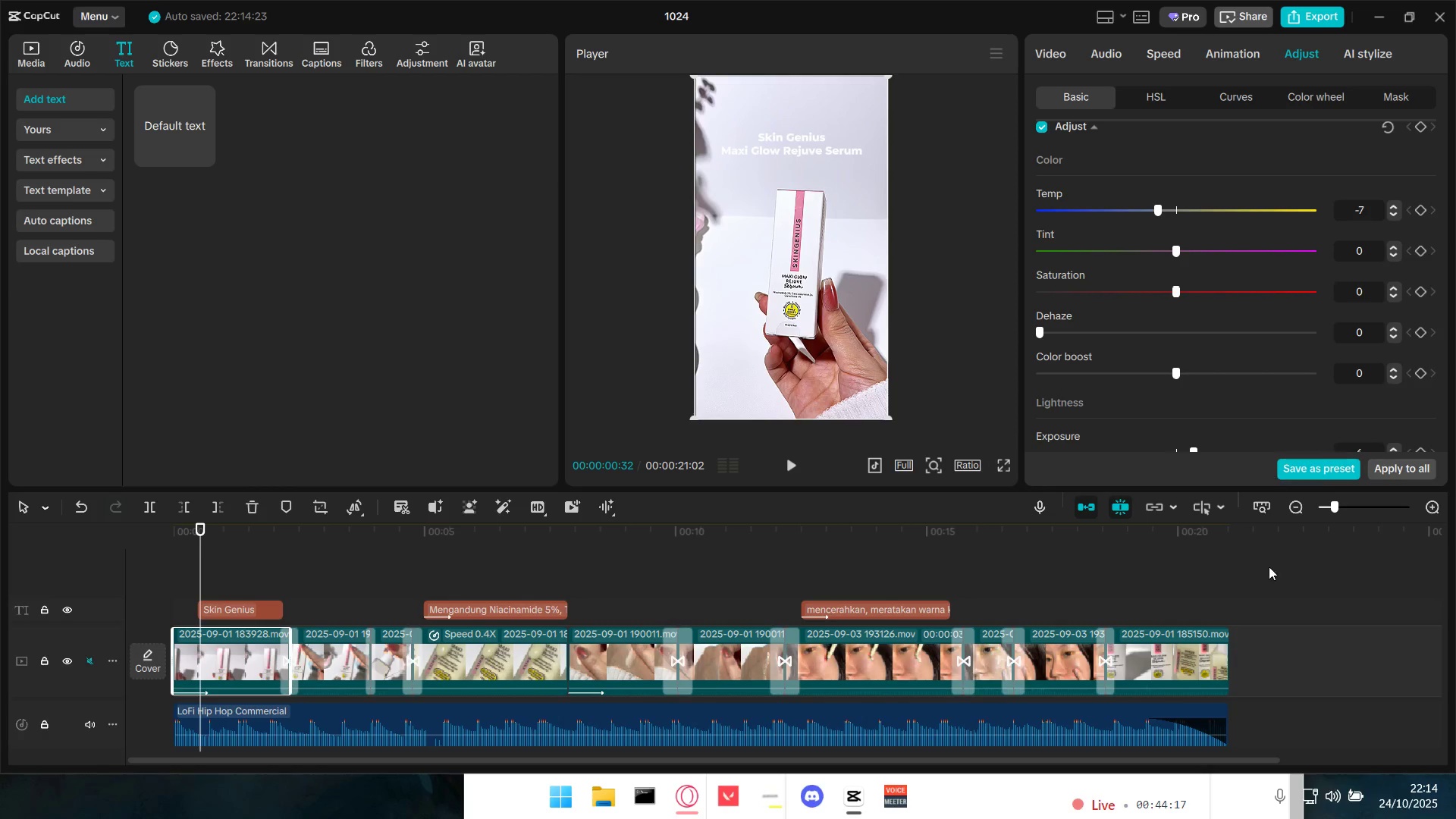 
left_click_drag(start_coordinate=[1253, 655], to_coordinate=[232, 645])
 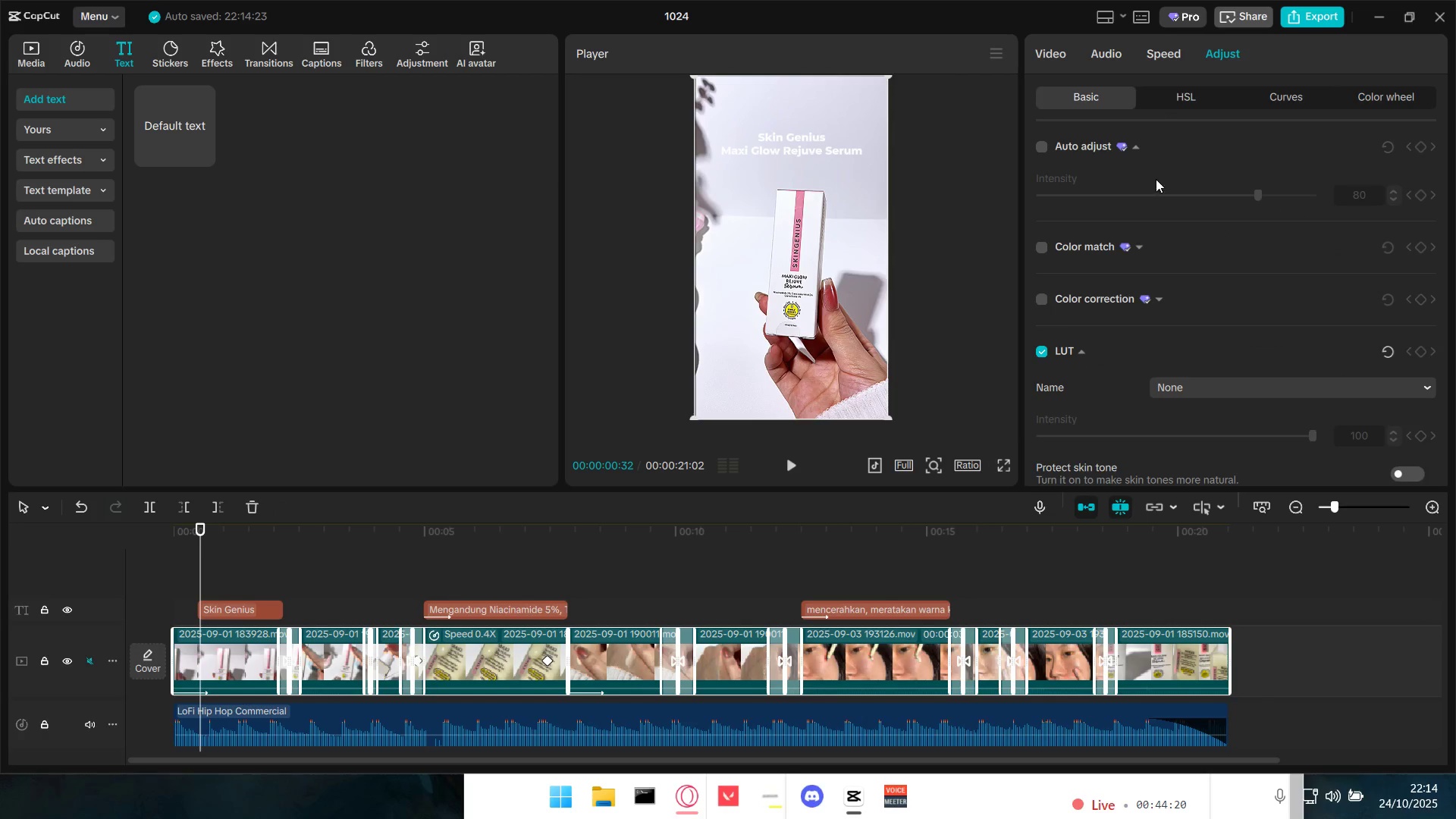 
scroll: coordinate [1111, 389], scroll_direction: down, amount: 9.0
 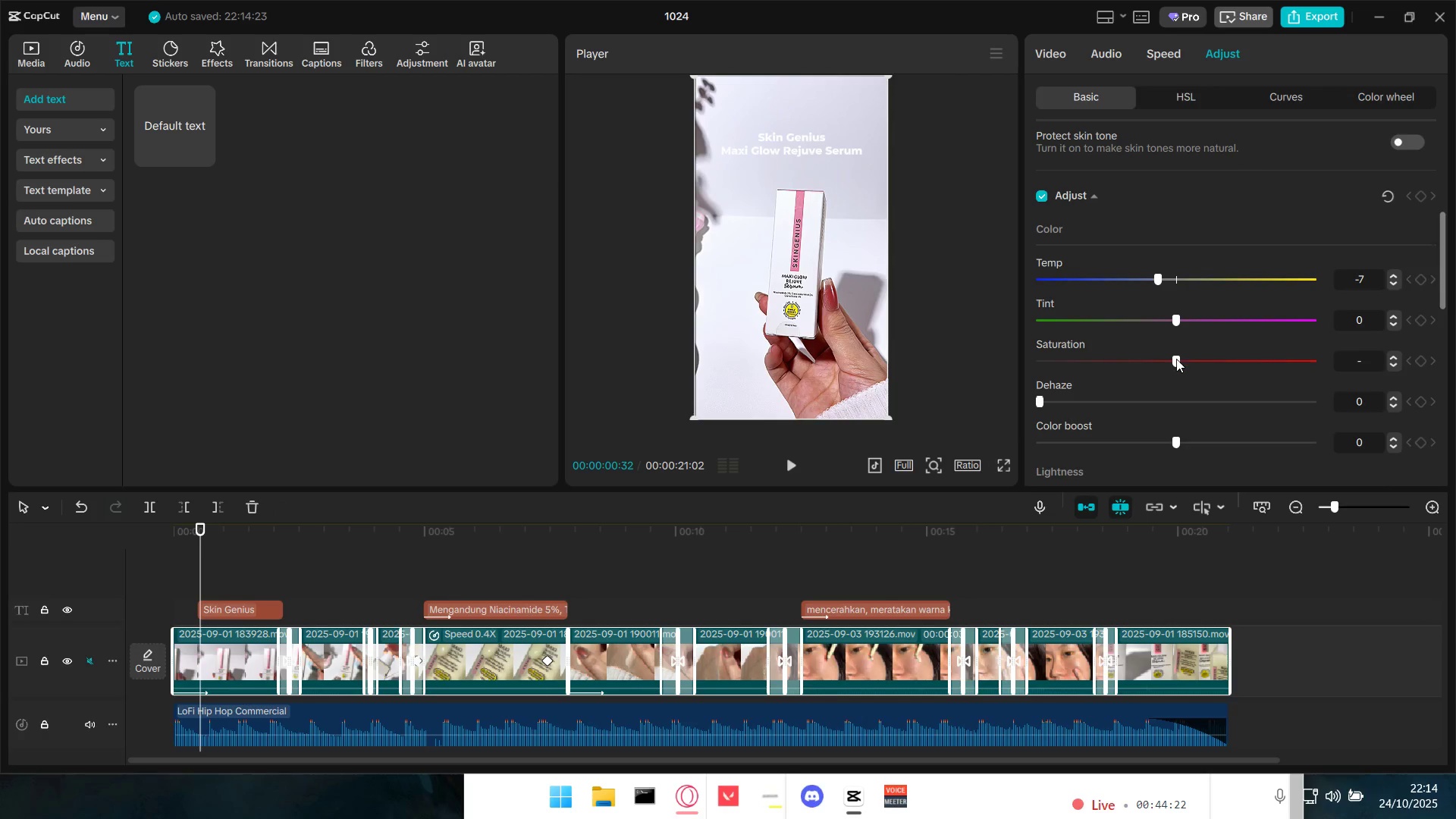 
left_click([1176, 359])
 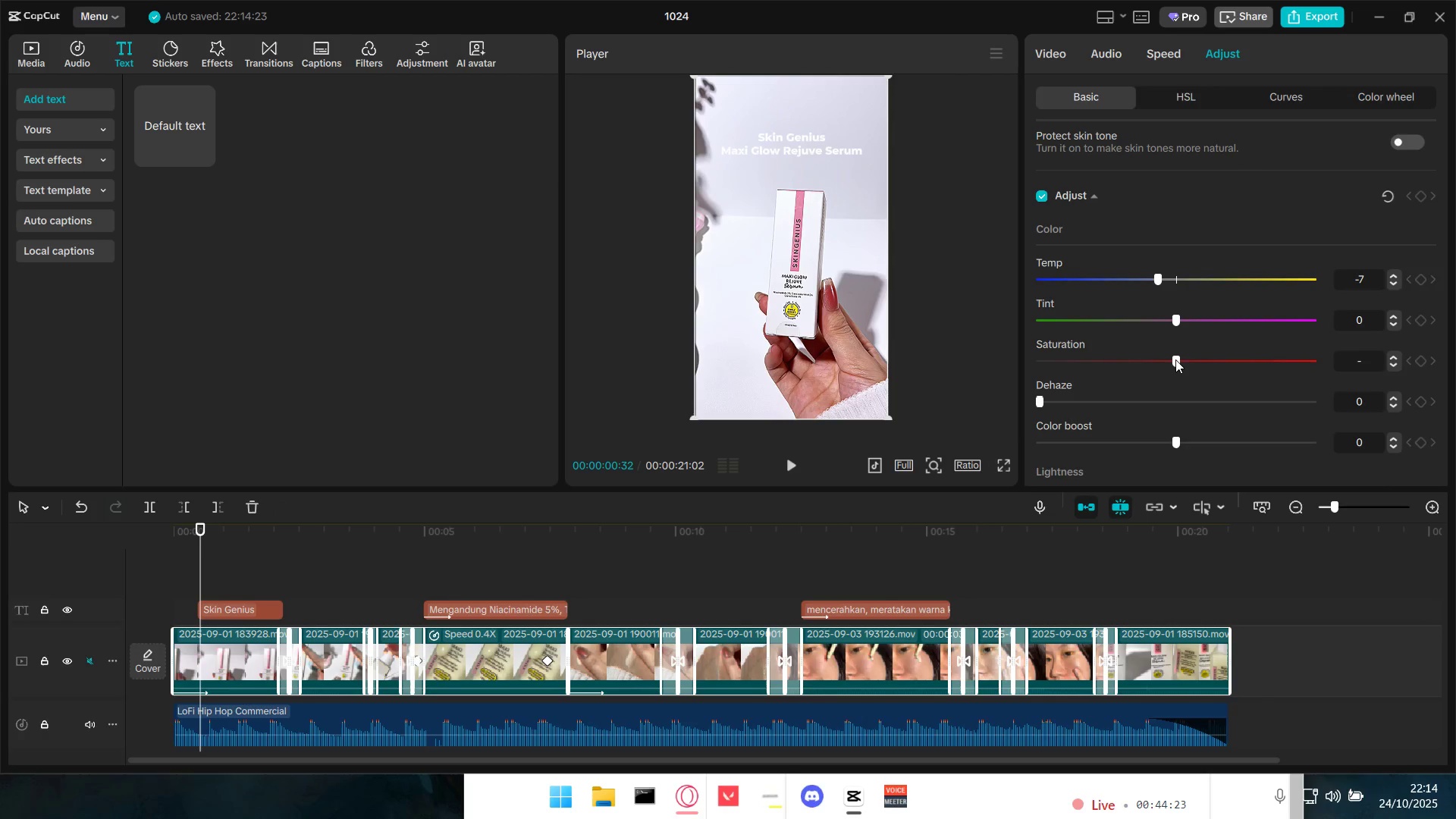 
left_click_drag(start_coordinate=[1175, 359], to_coordinate=[1181, 360])
 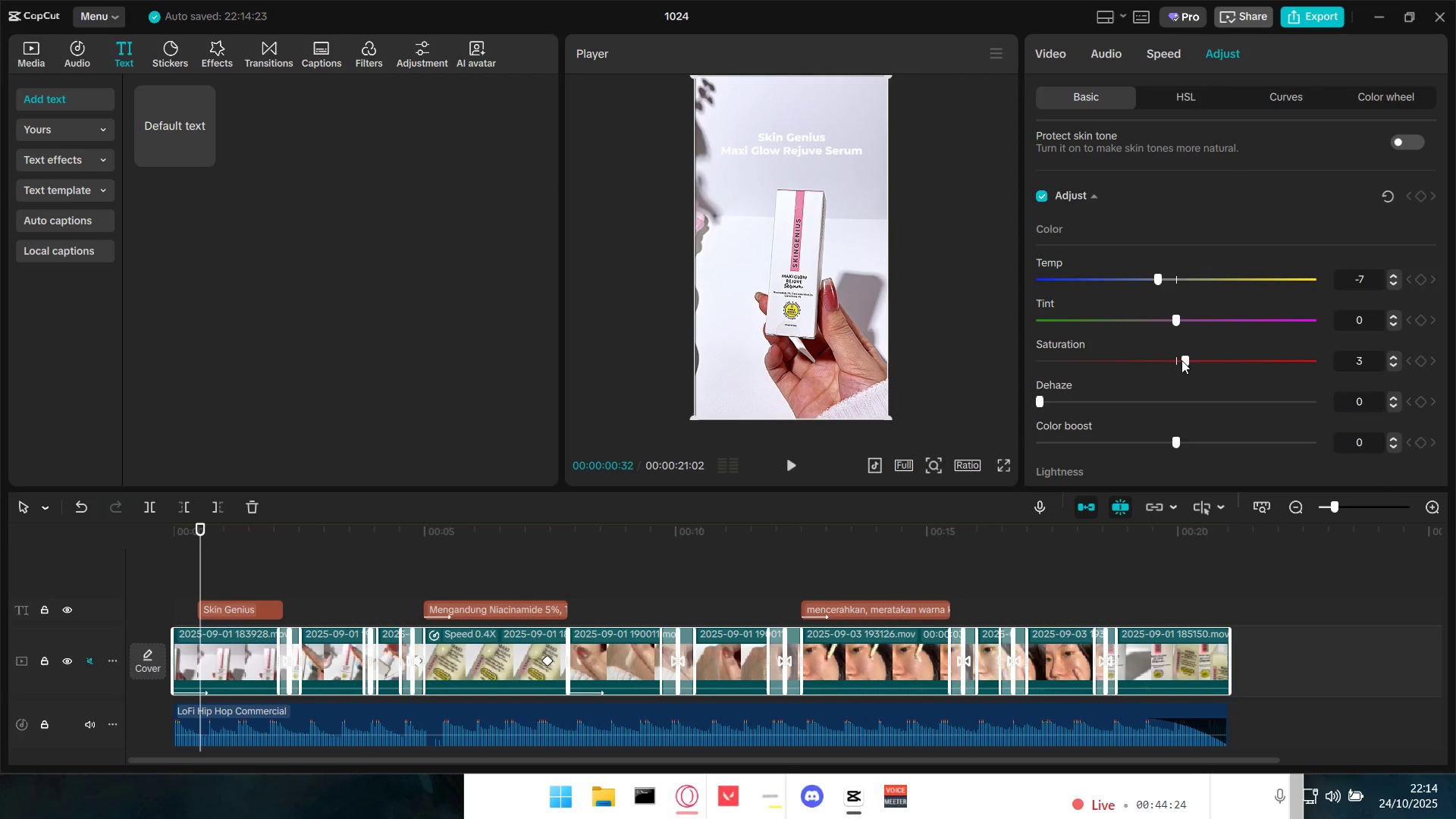 
left_click_drag(start_coordinate=[1181, 360], to_coordinate=[1176, 360])
 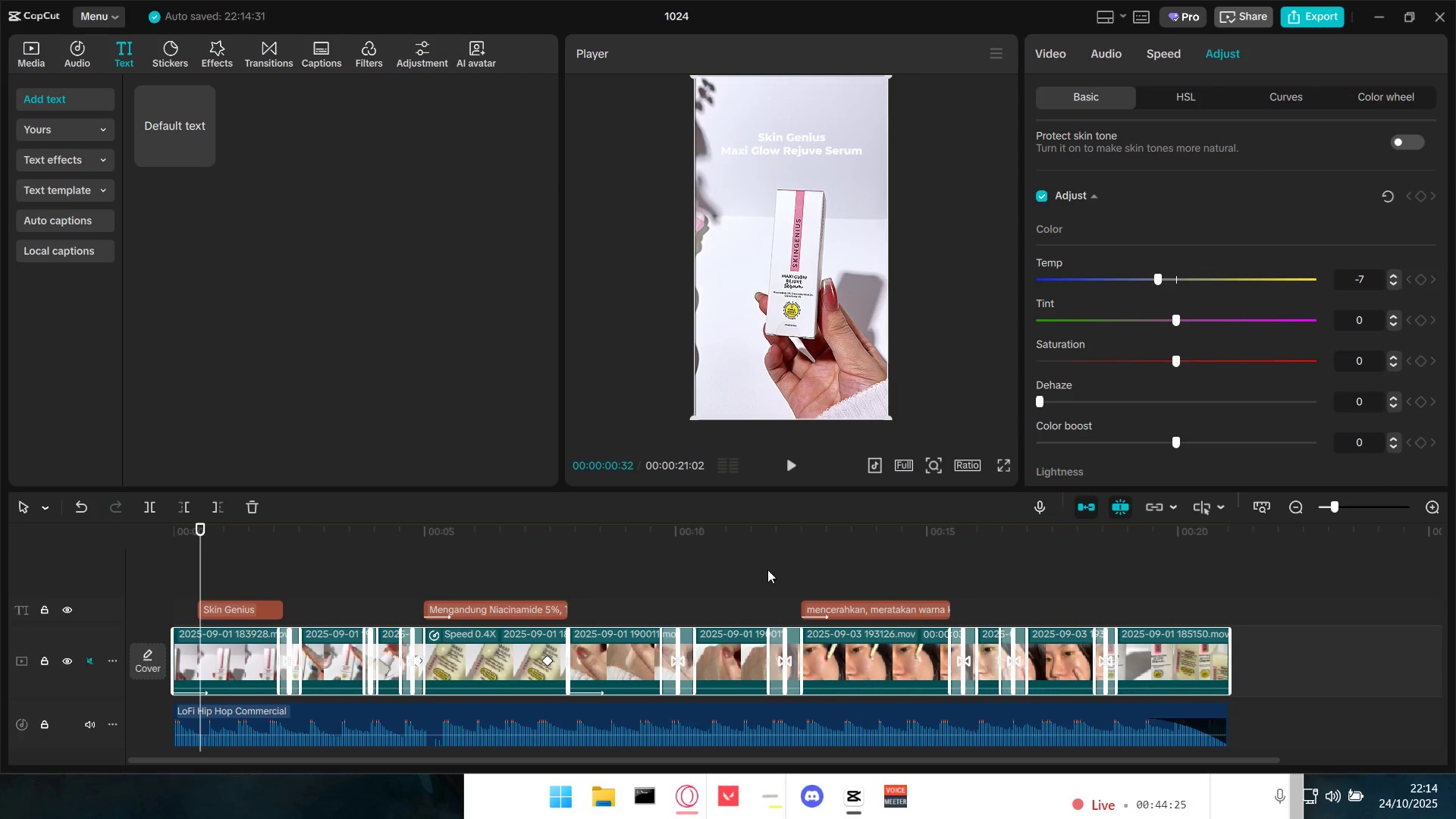 
key(Space)
 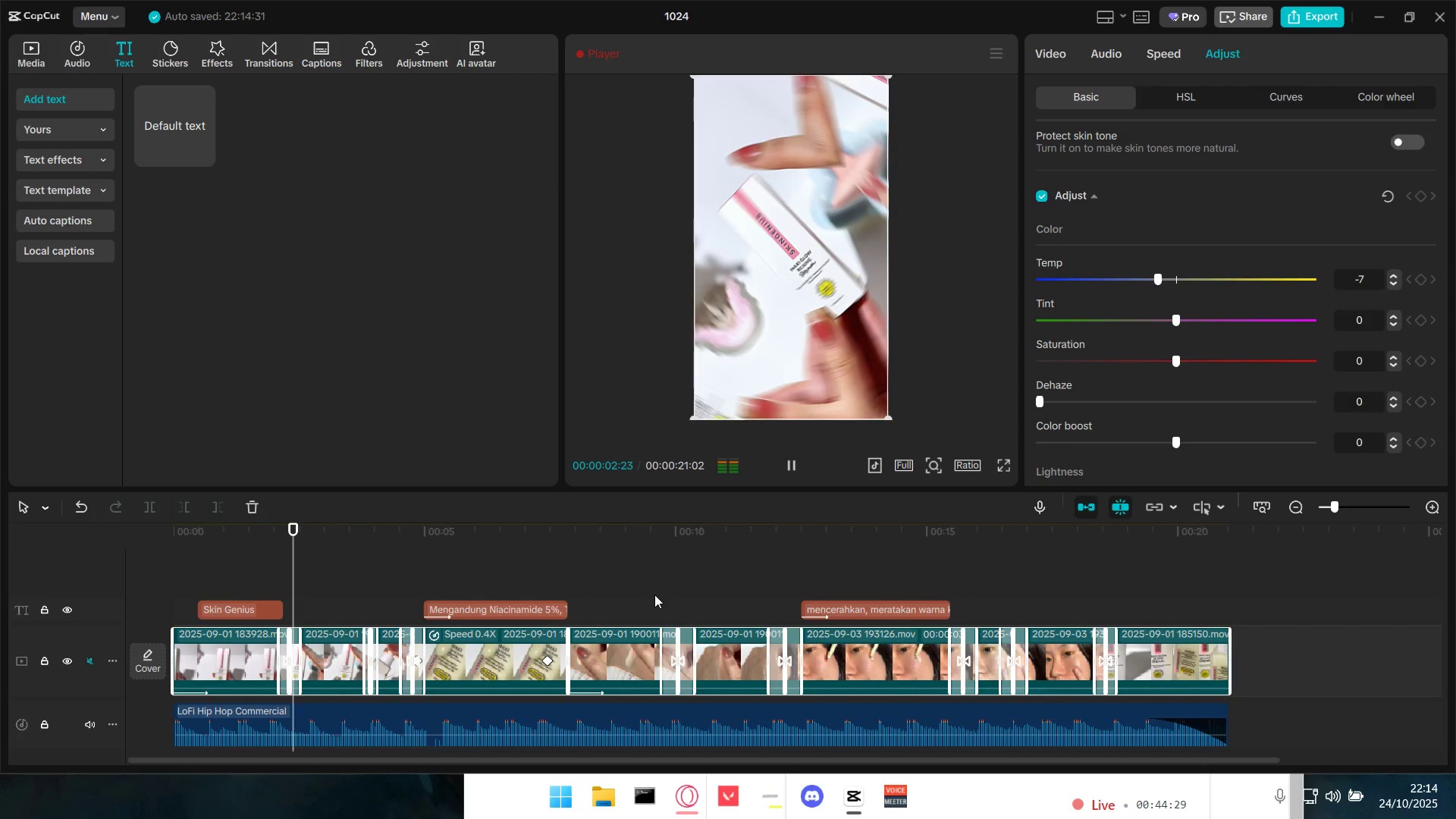 
key(Space)
 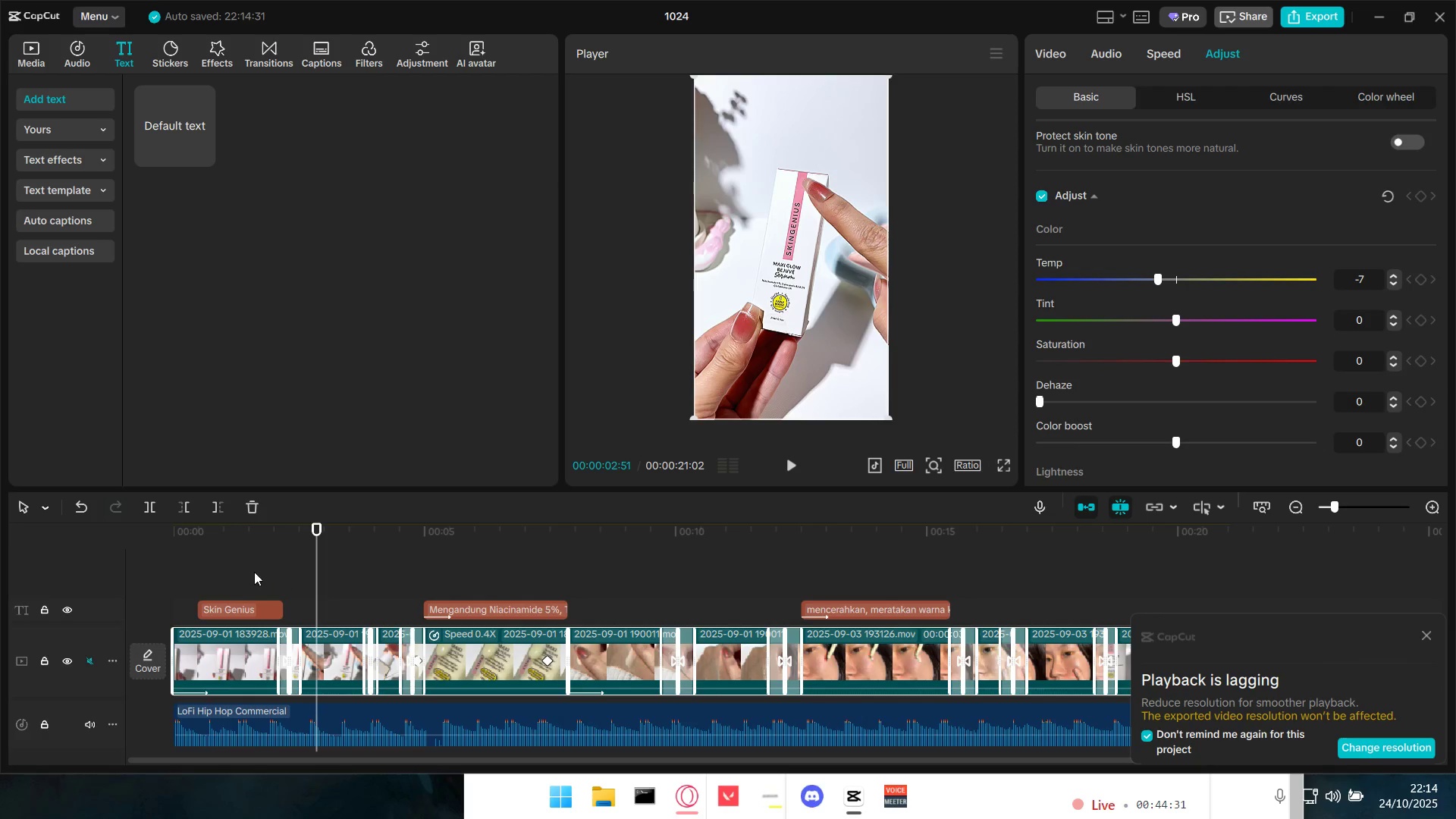 
left_click([254, 572])
 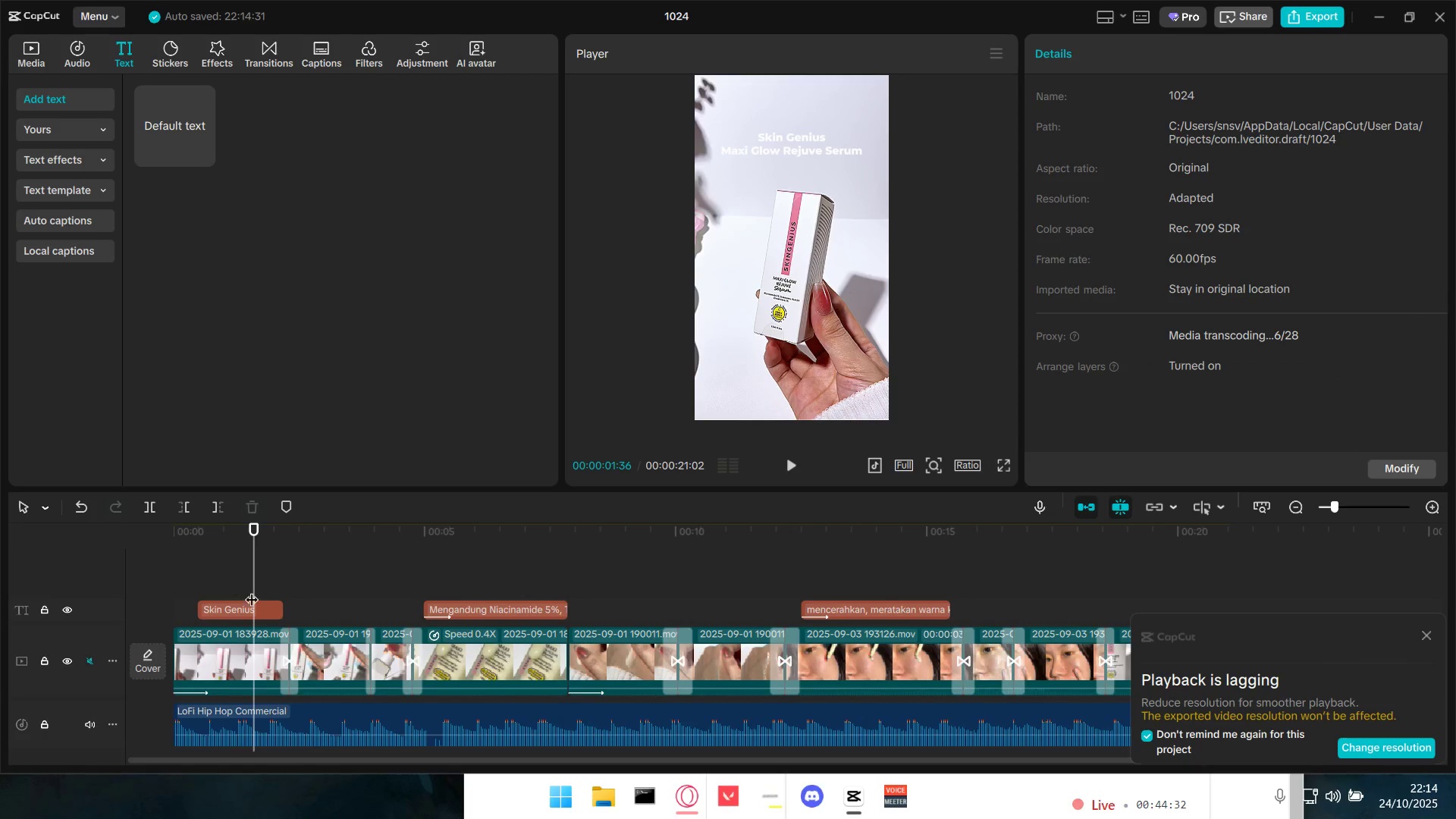 
double_click([536, 611])
 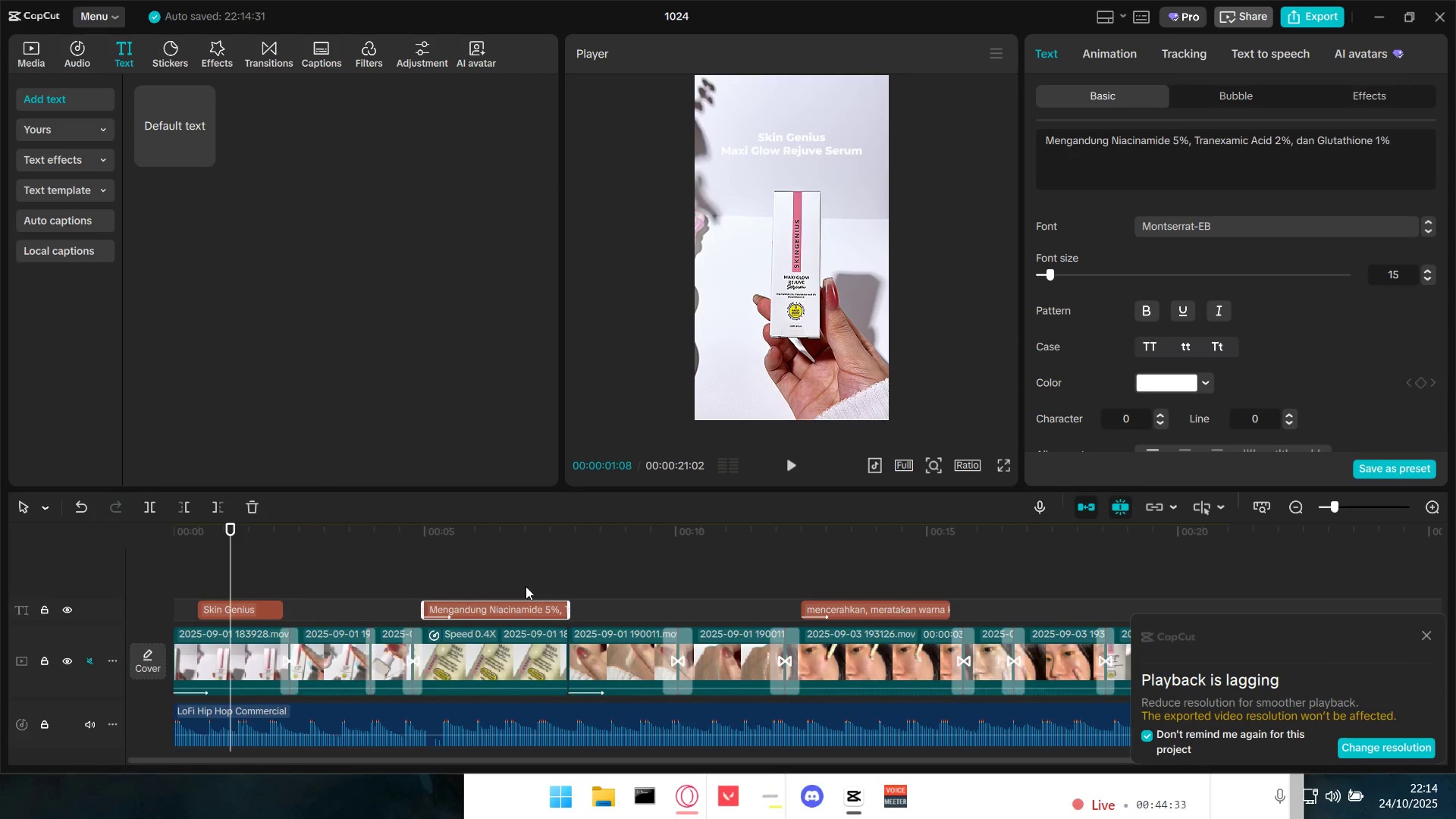 
triple_click([522, 576])
 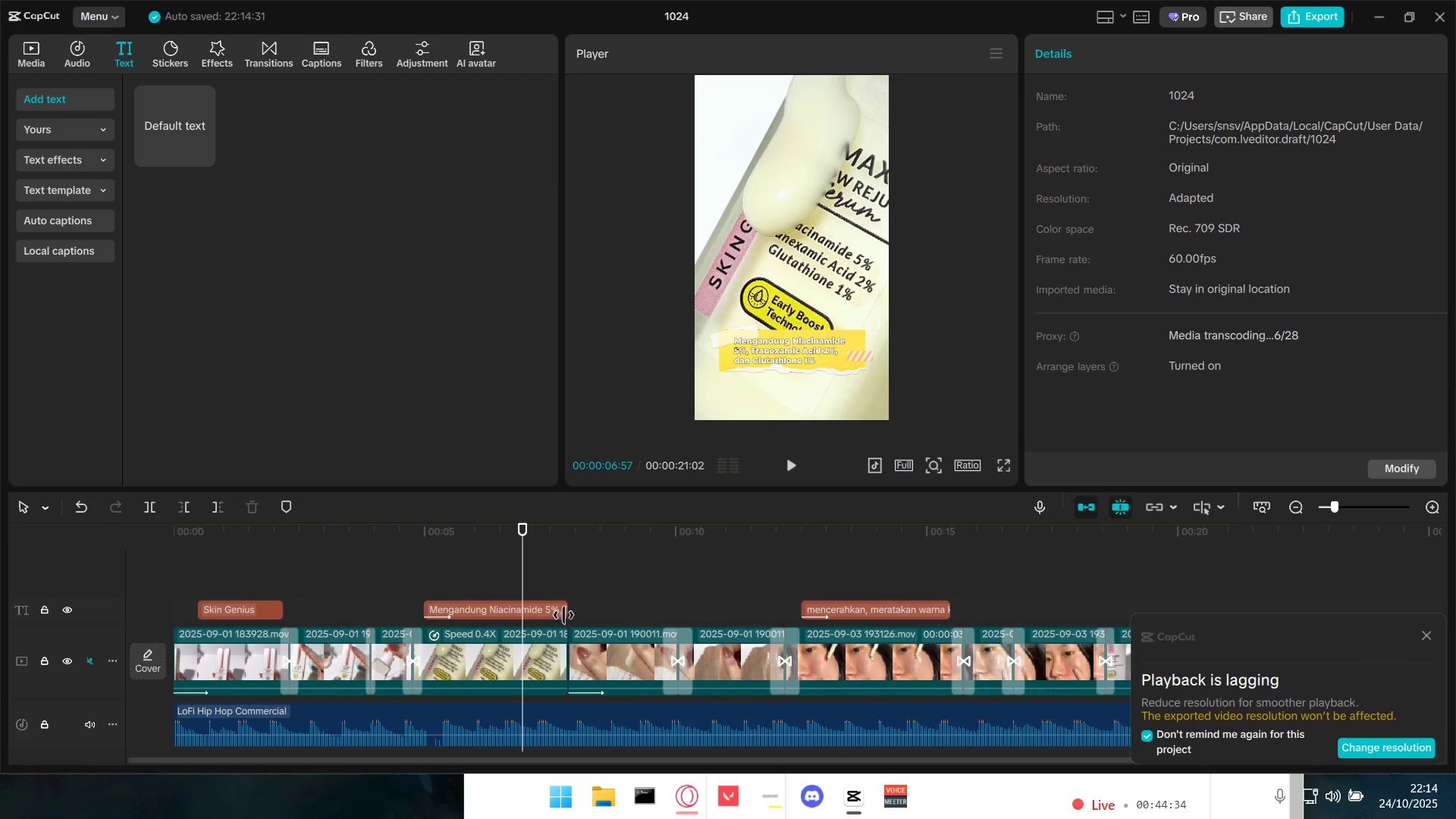 
triple_click([562, 614])
 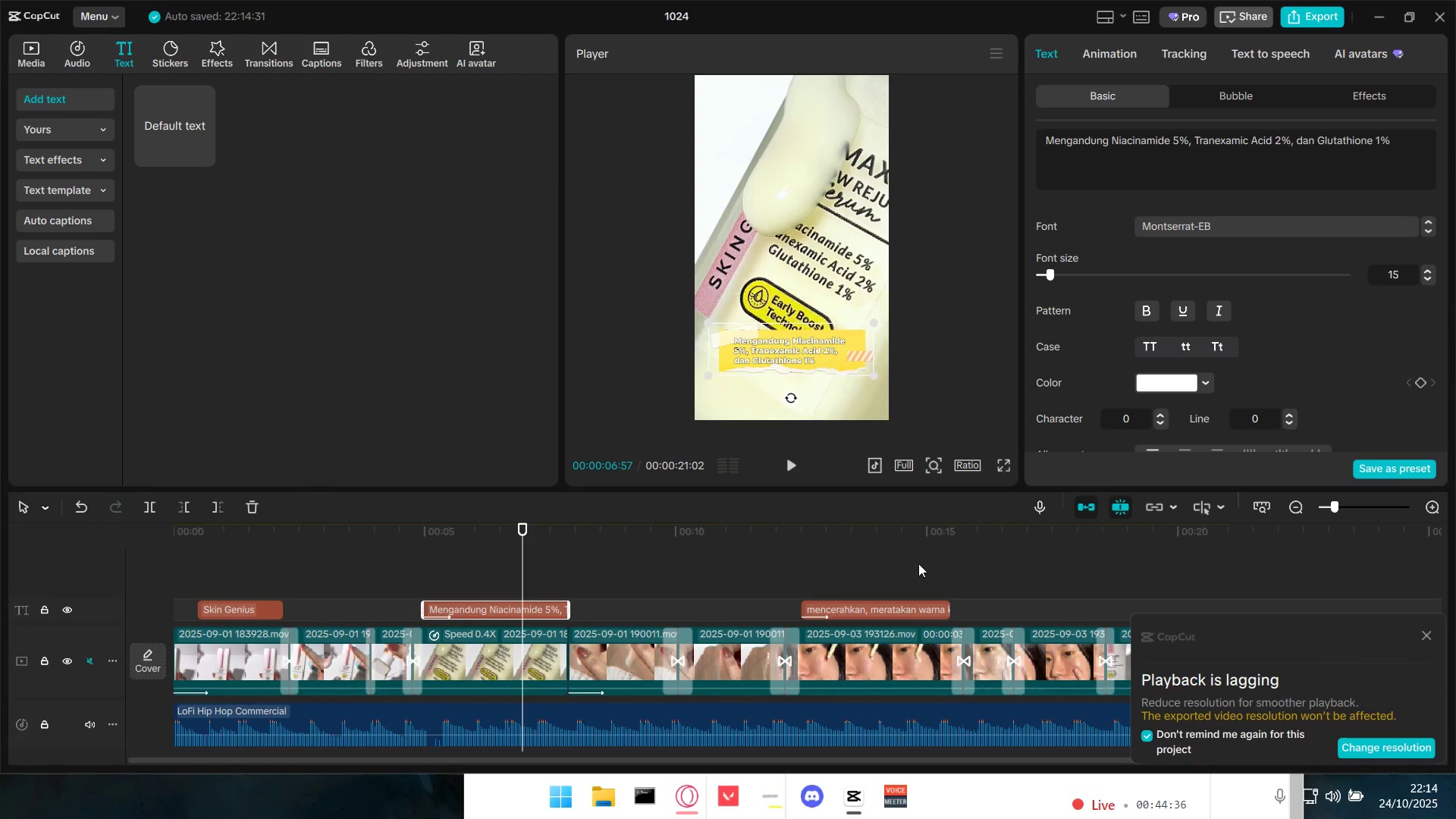 
double_click([934, 607])
 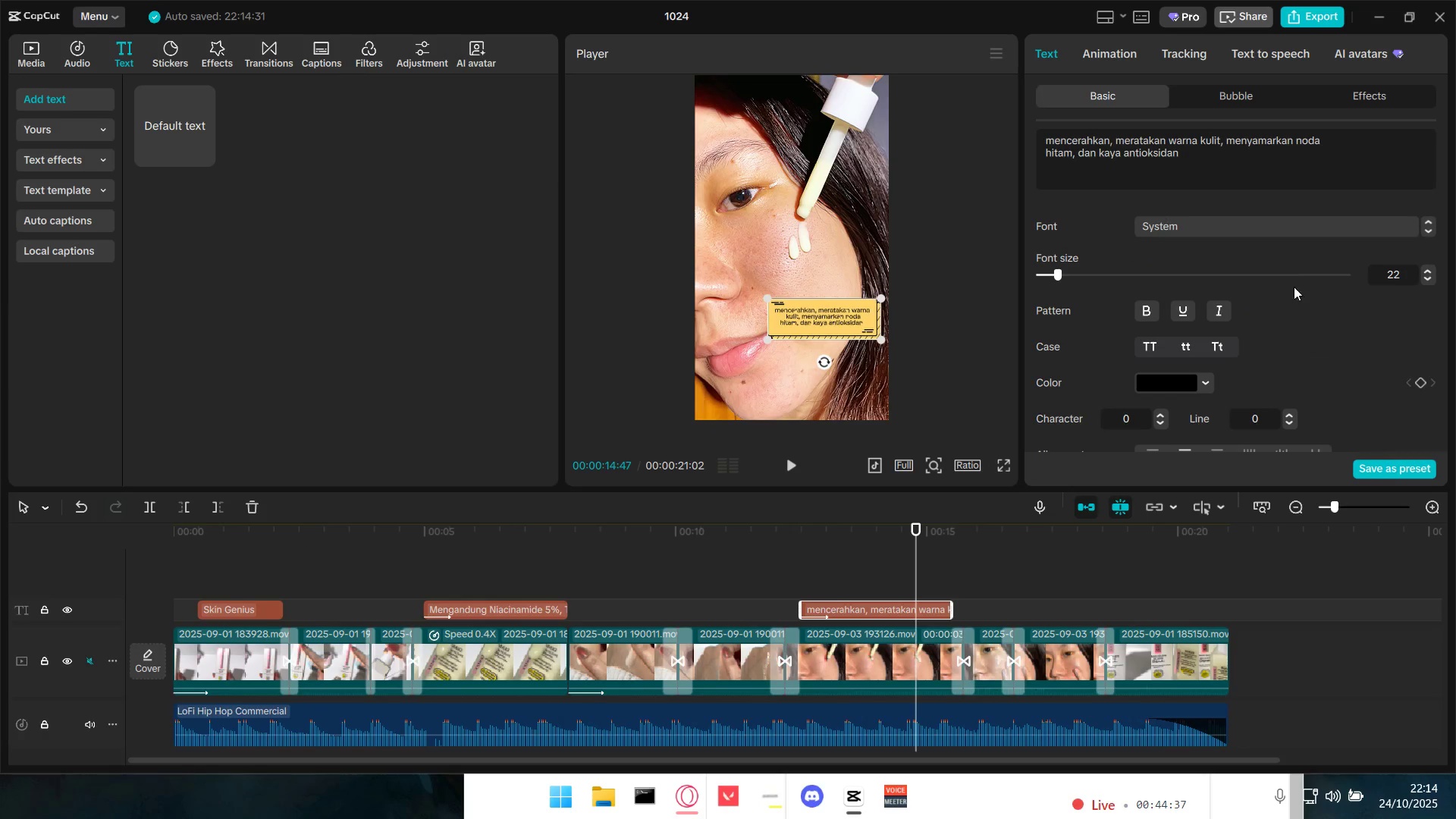 
triple_click([1298, 222])
 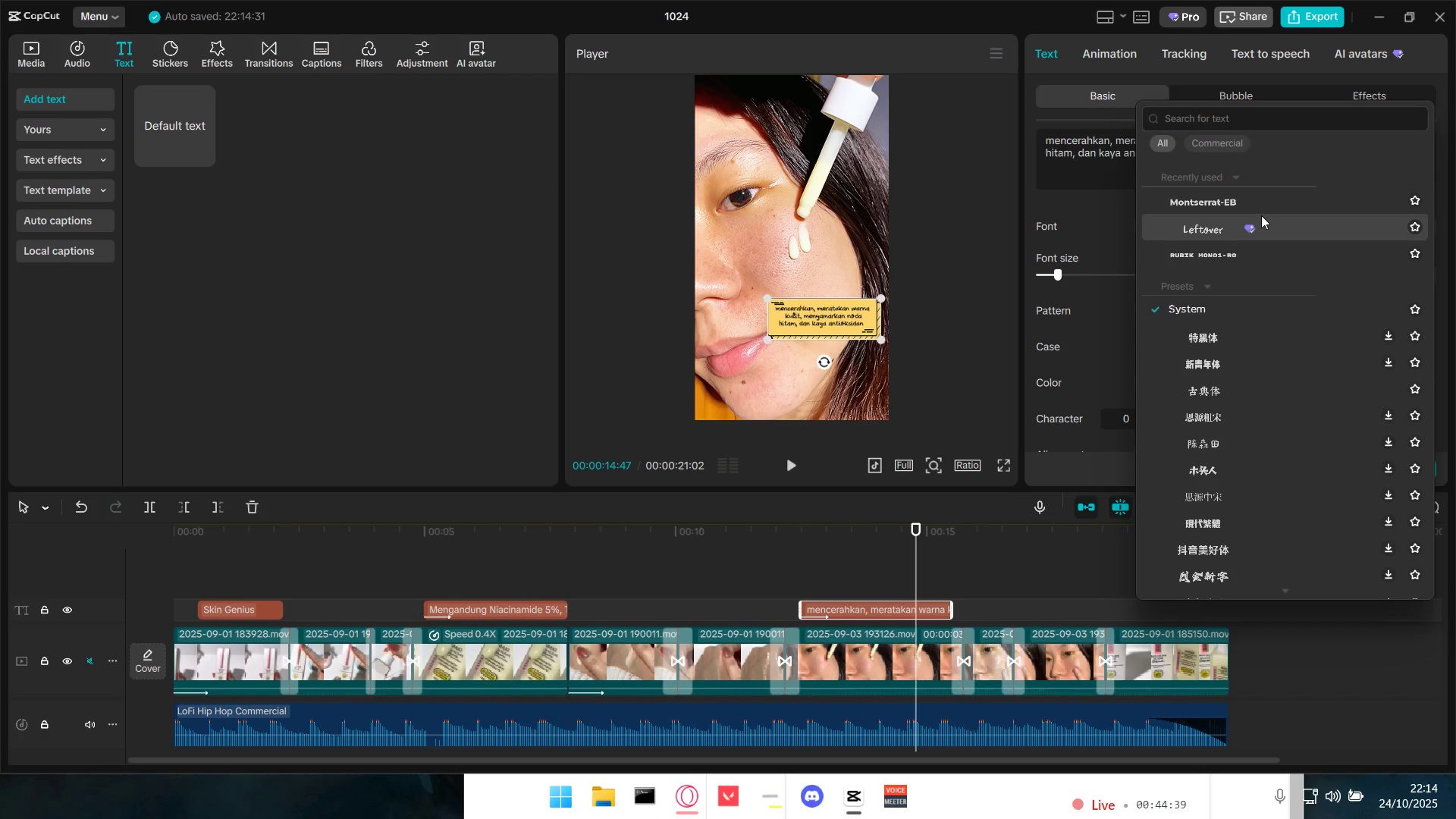 
left_click([1263, 206])
 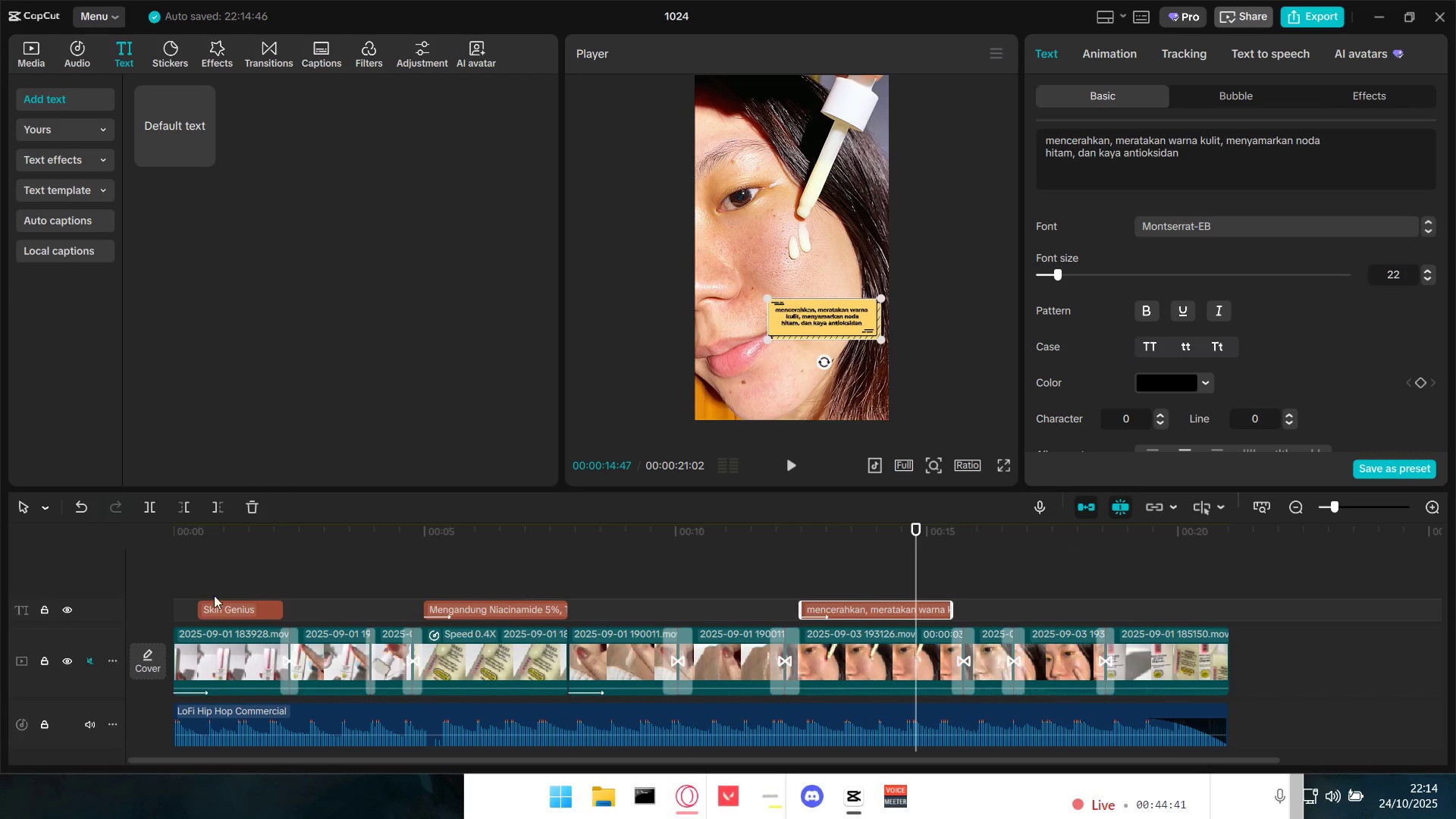 
double_click([257, 610])
 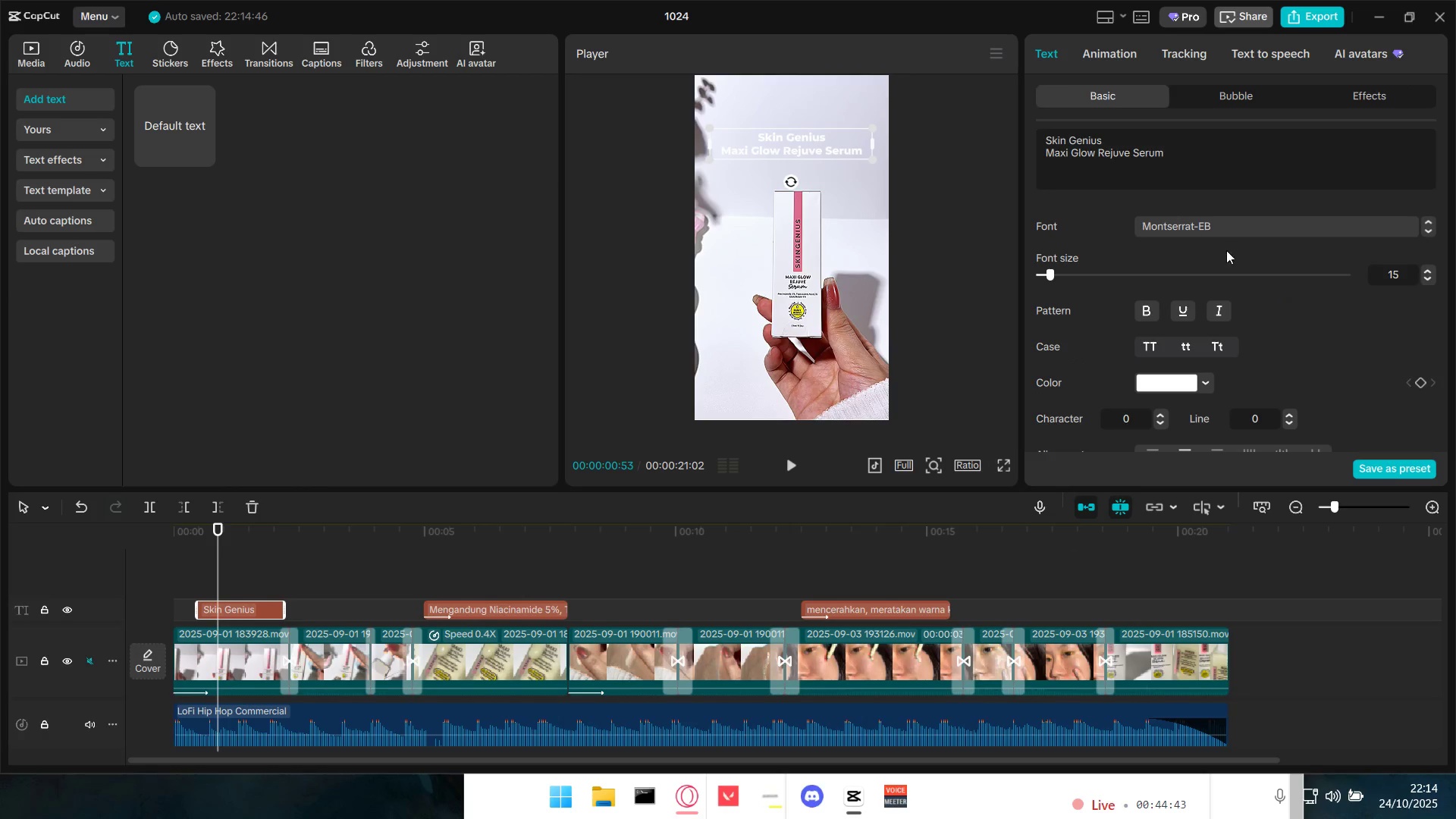 
left_click([1236, 218])
 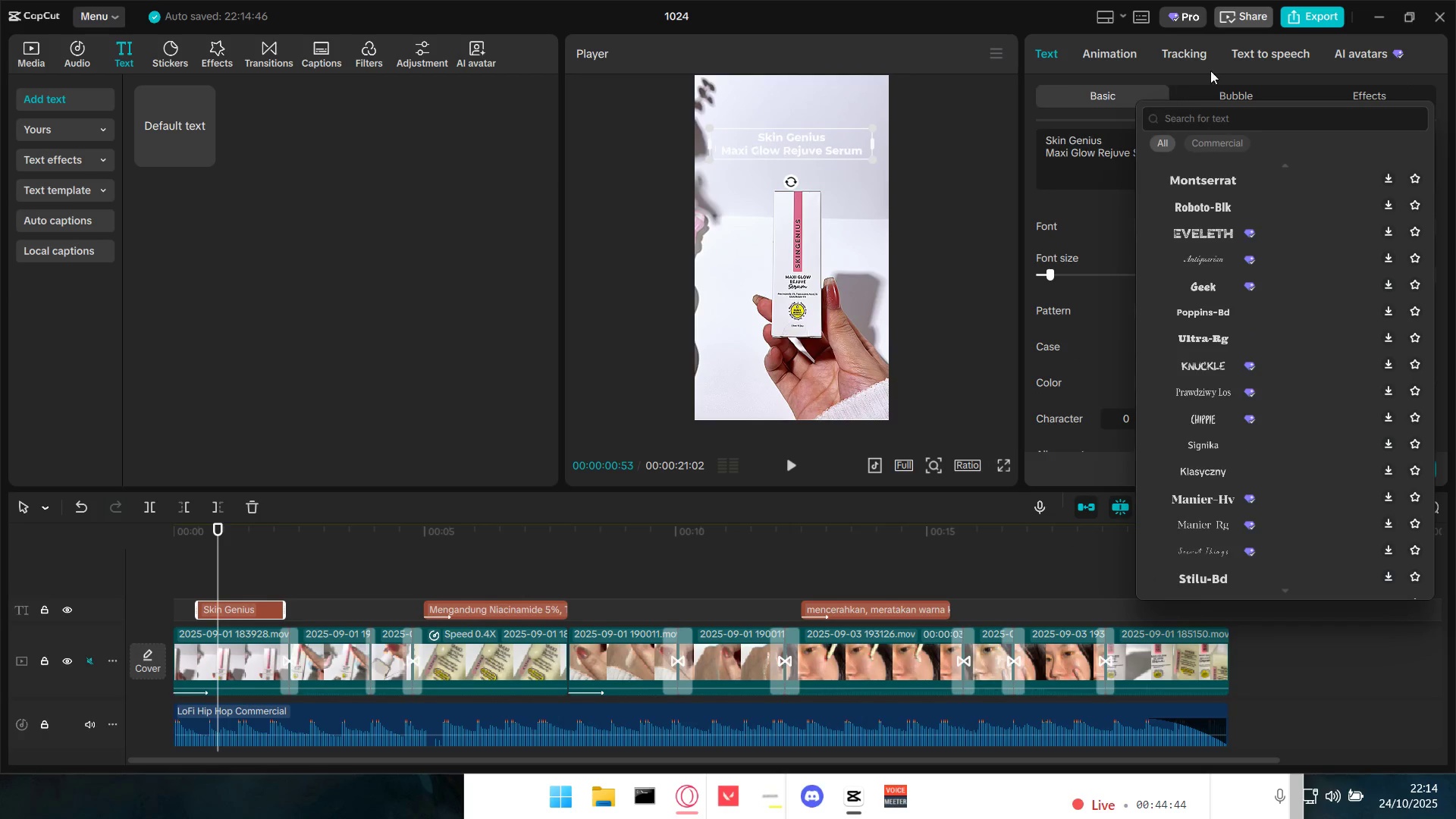 
left_click([1129, 62])
 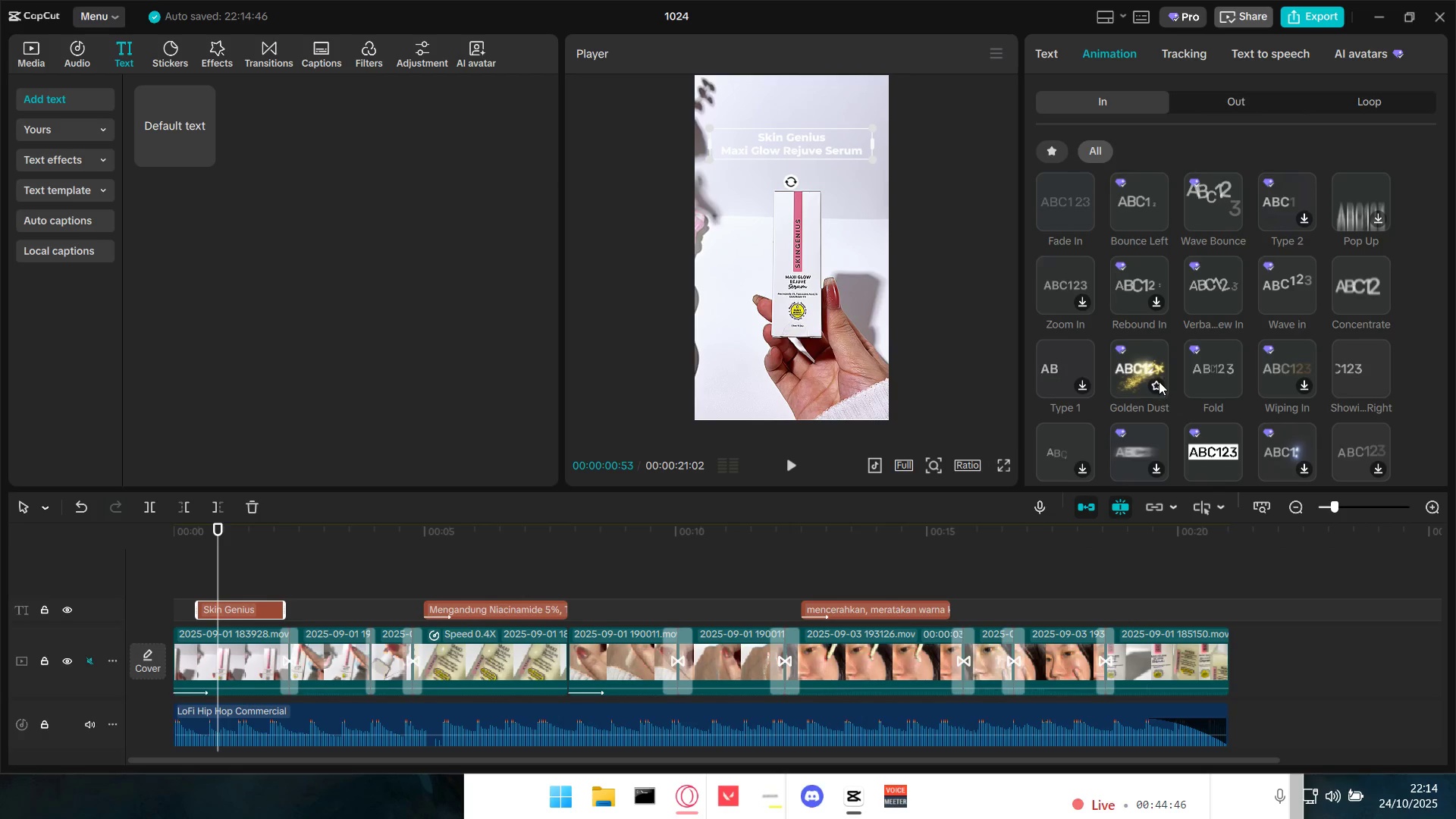 
scroll: coordinate [1210, 369], scroll_direction: down, amount: 4.0
 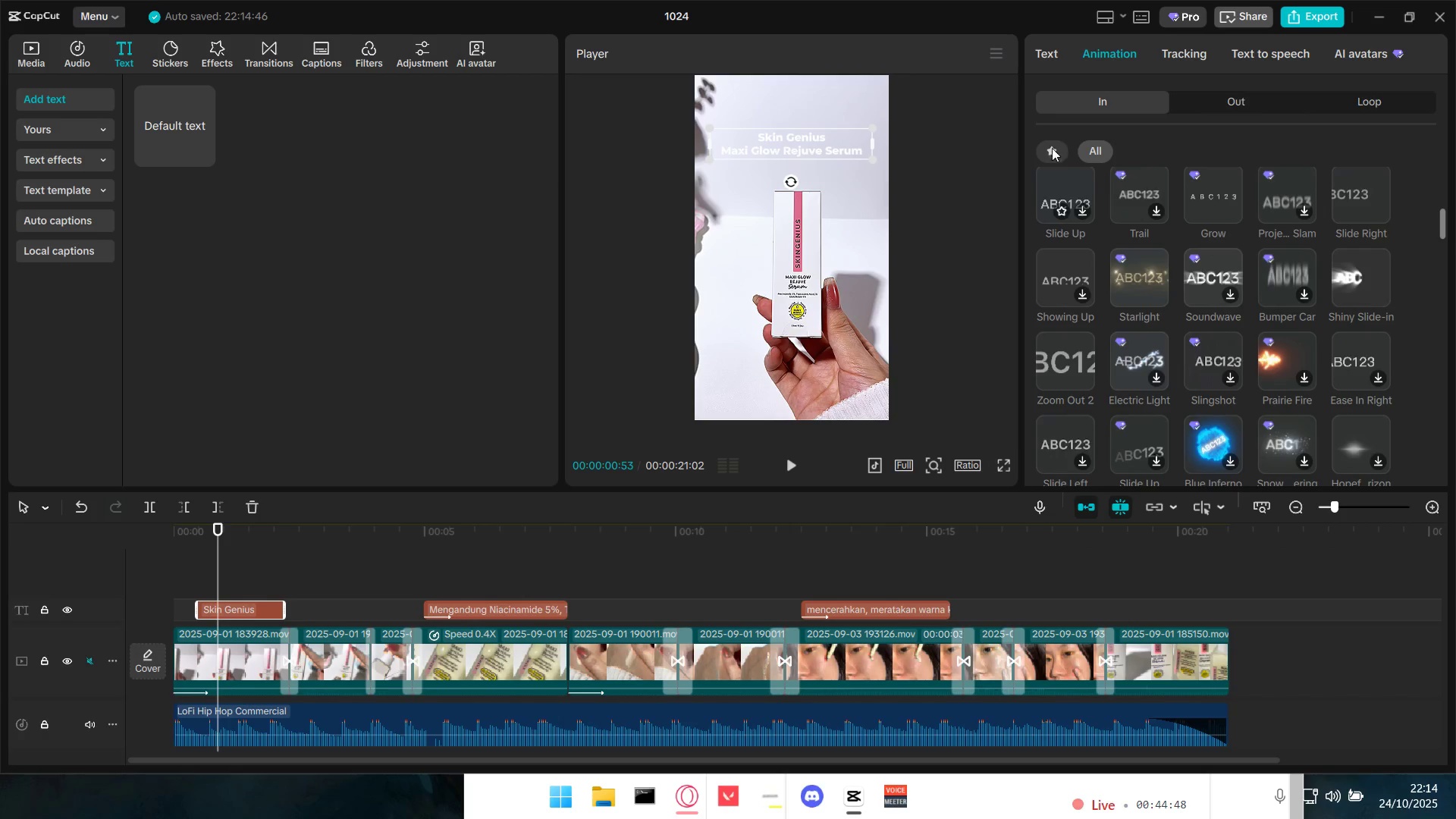 
left_click([1050, 143])
 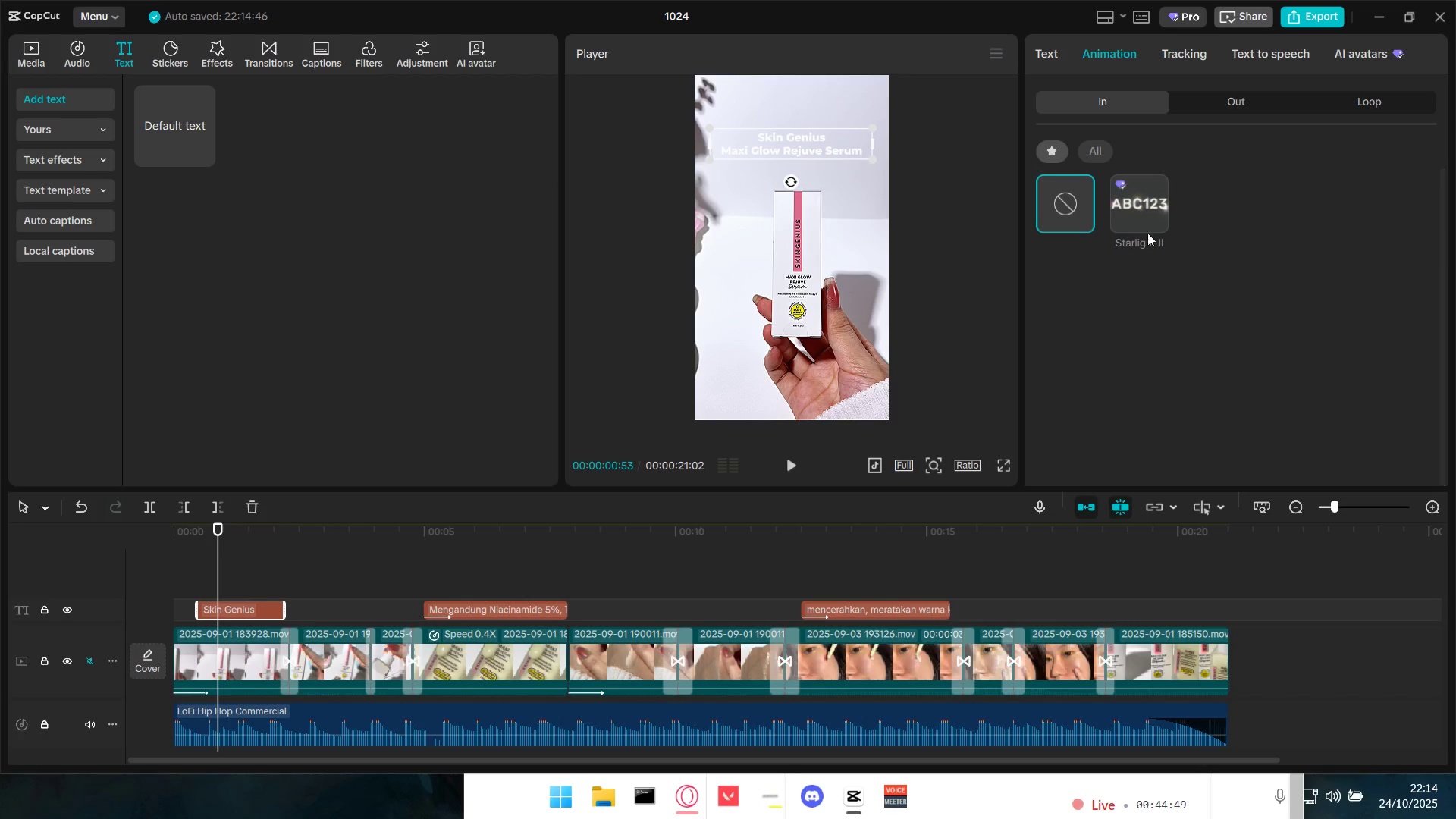 
double_click([1143, 200])
 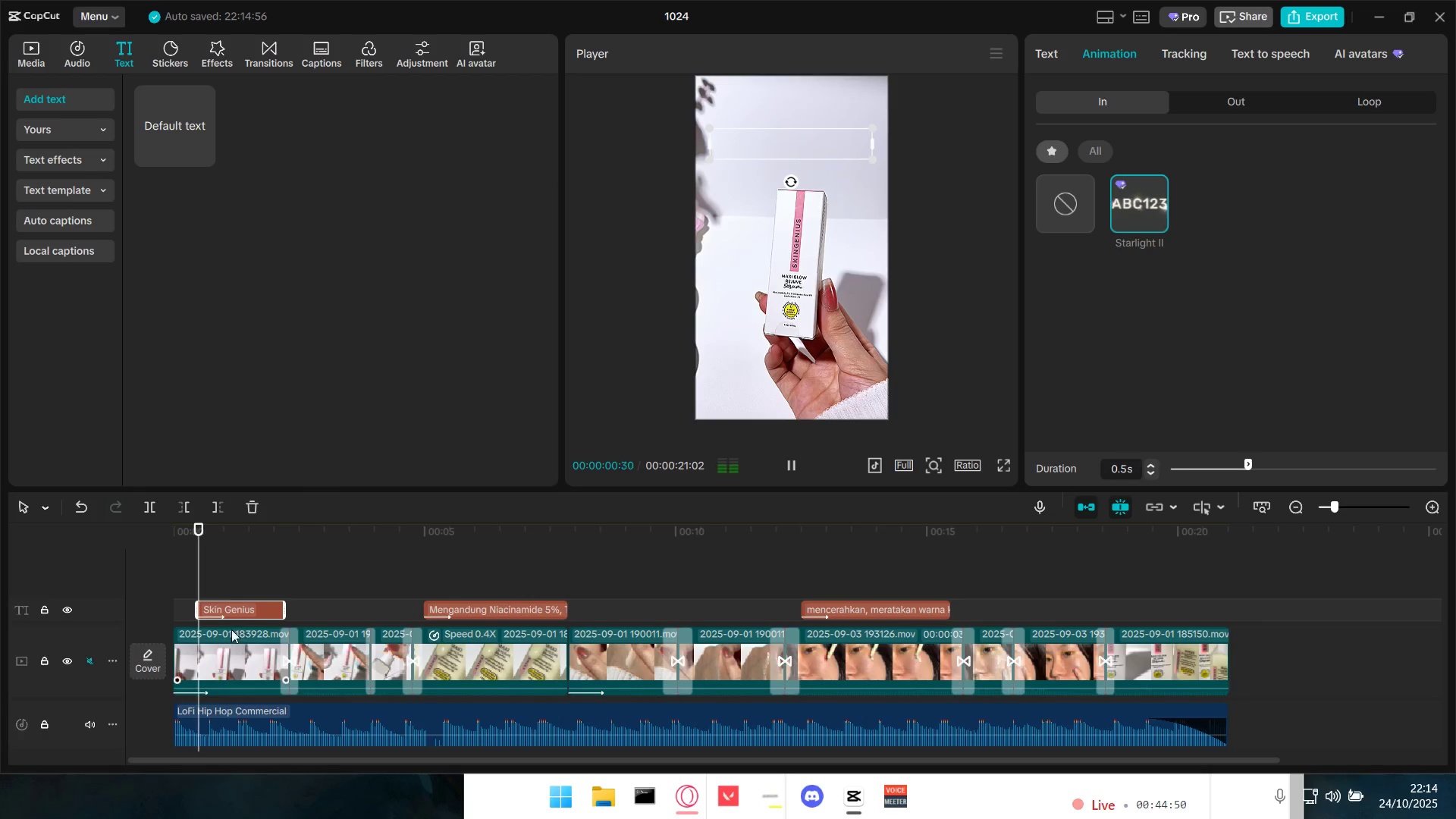 
left_click_drag(start_coordinate=[202, 566], to_coordinate=[178, 563])
 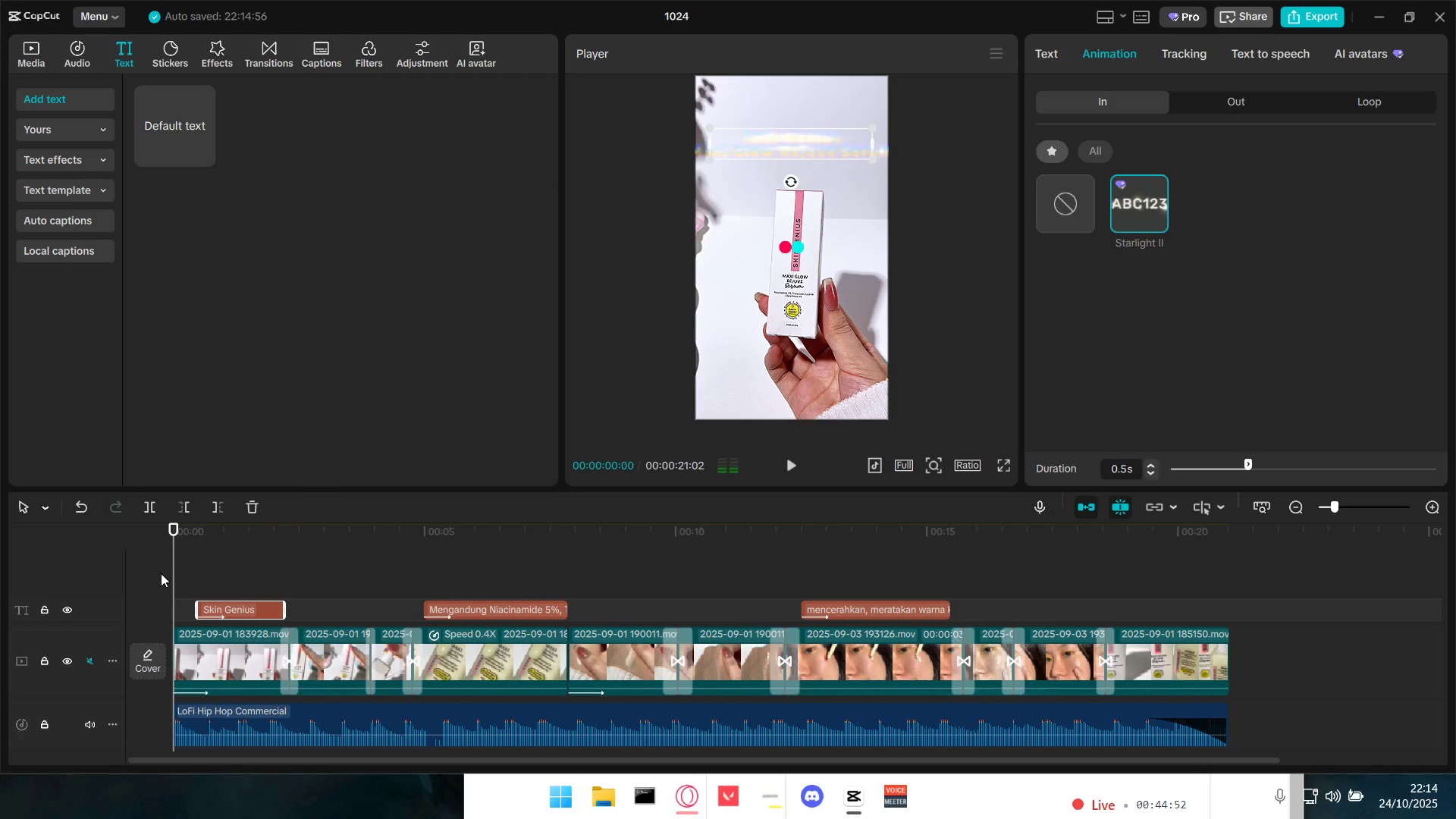 
key(Space)
 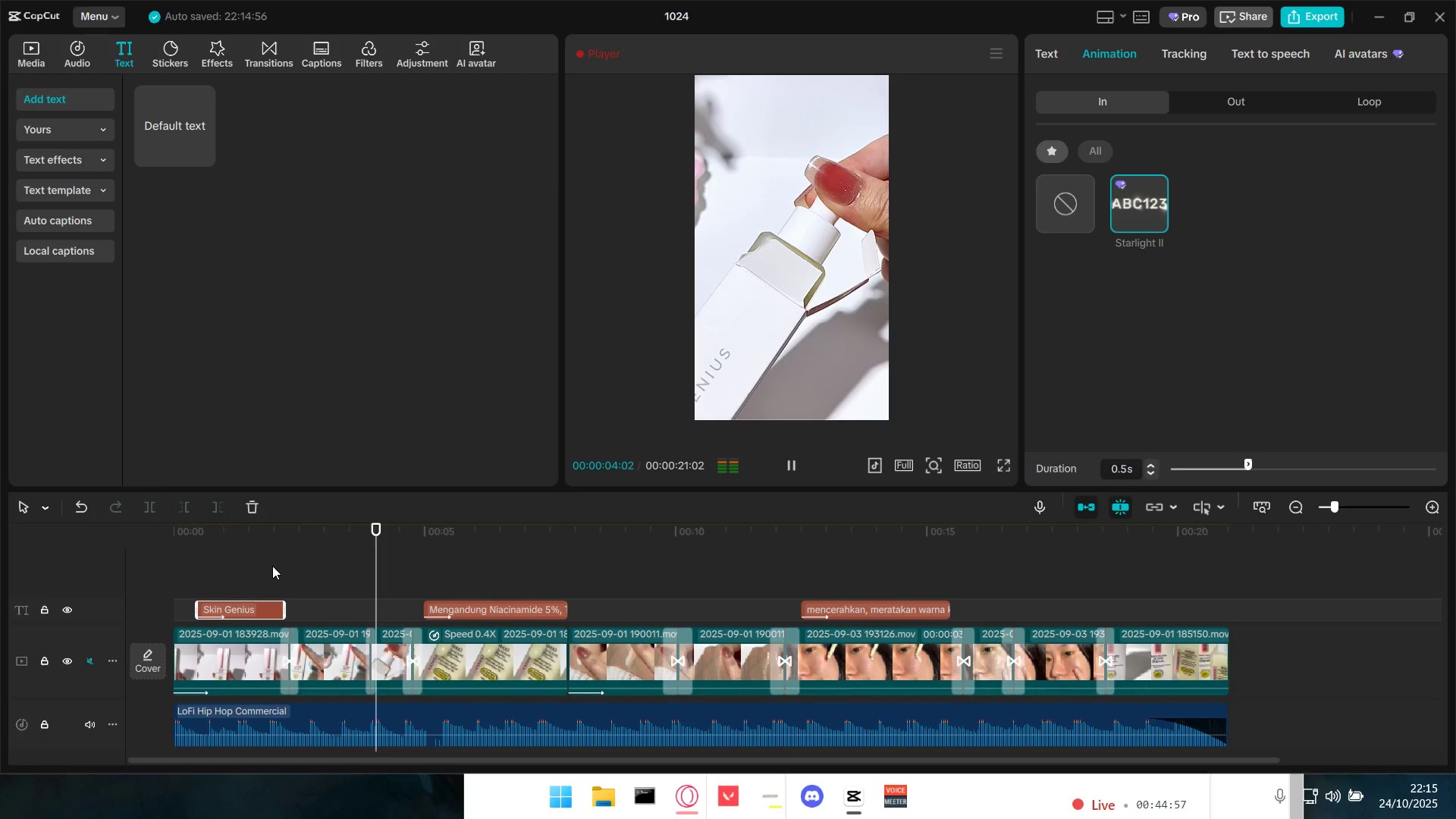 
wait(10.56)
 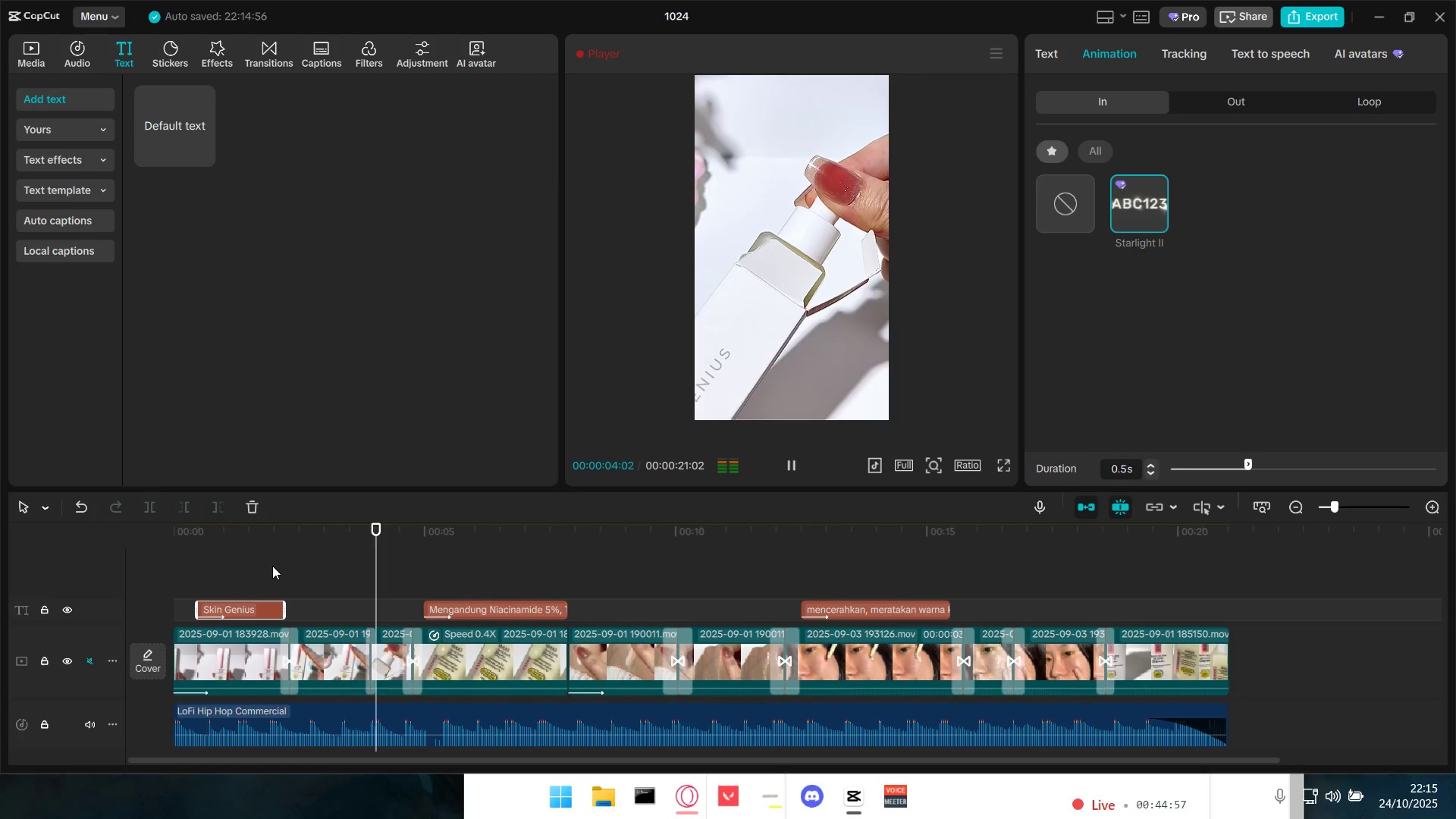 
key(Space)
 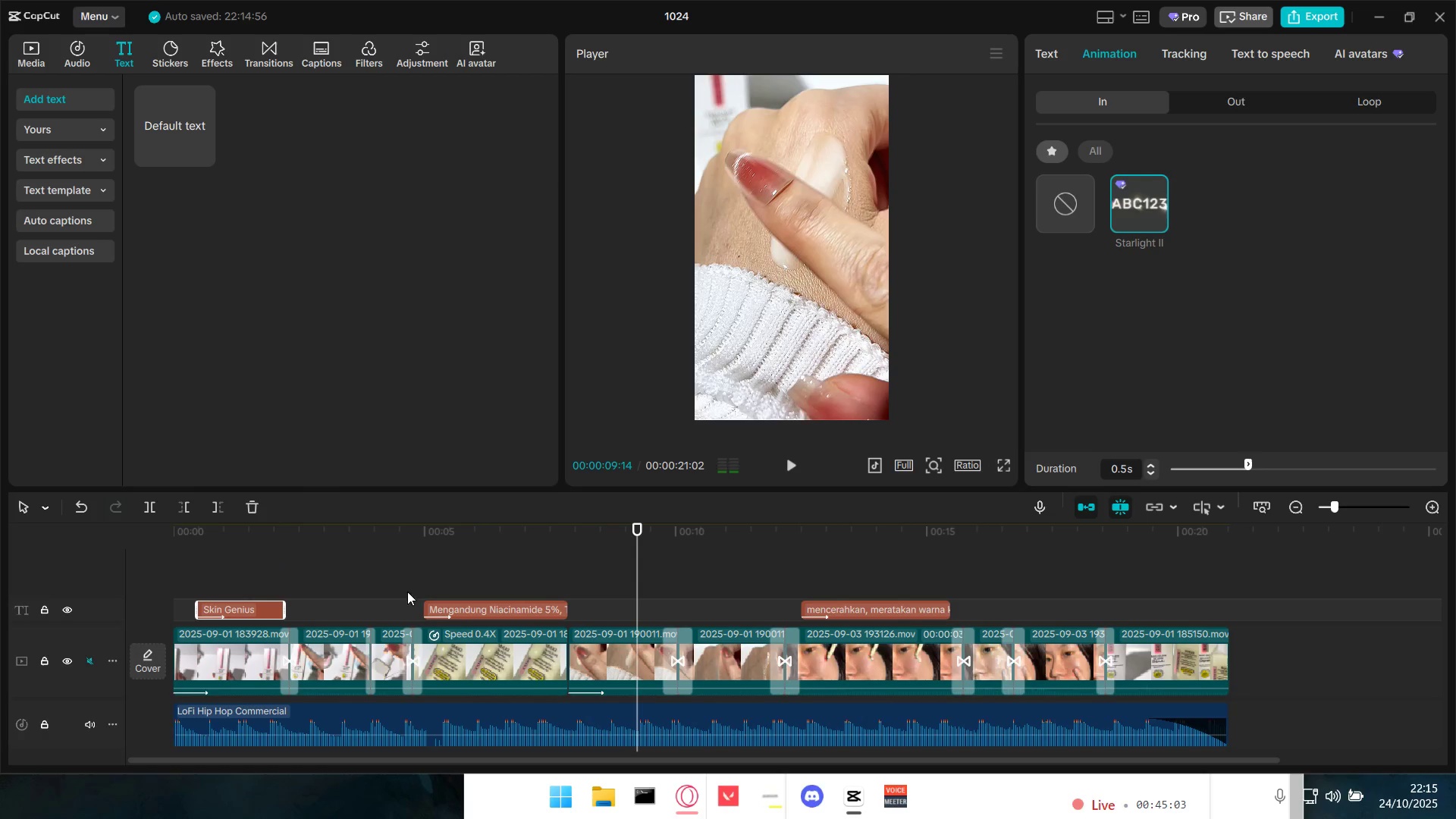 
left_click([336, 563])
 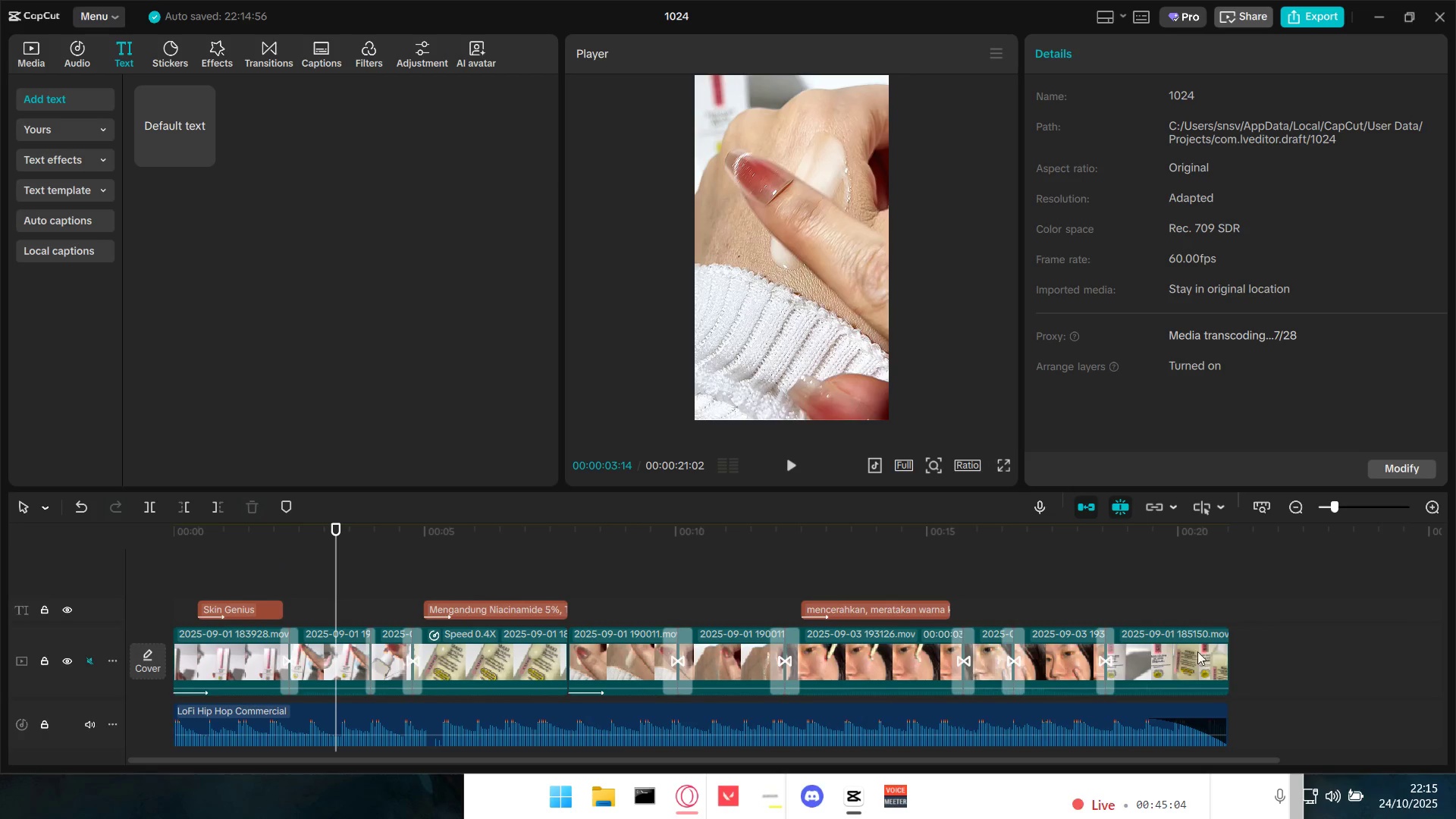 
left_click_drag(start_coordinate=[1244, 652], to_coordinate=[218, 648])
 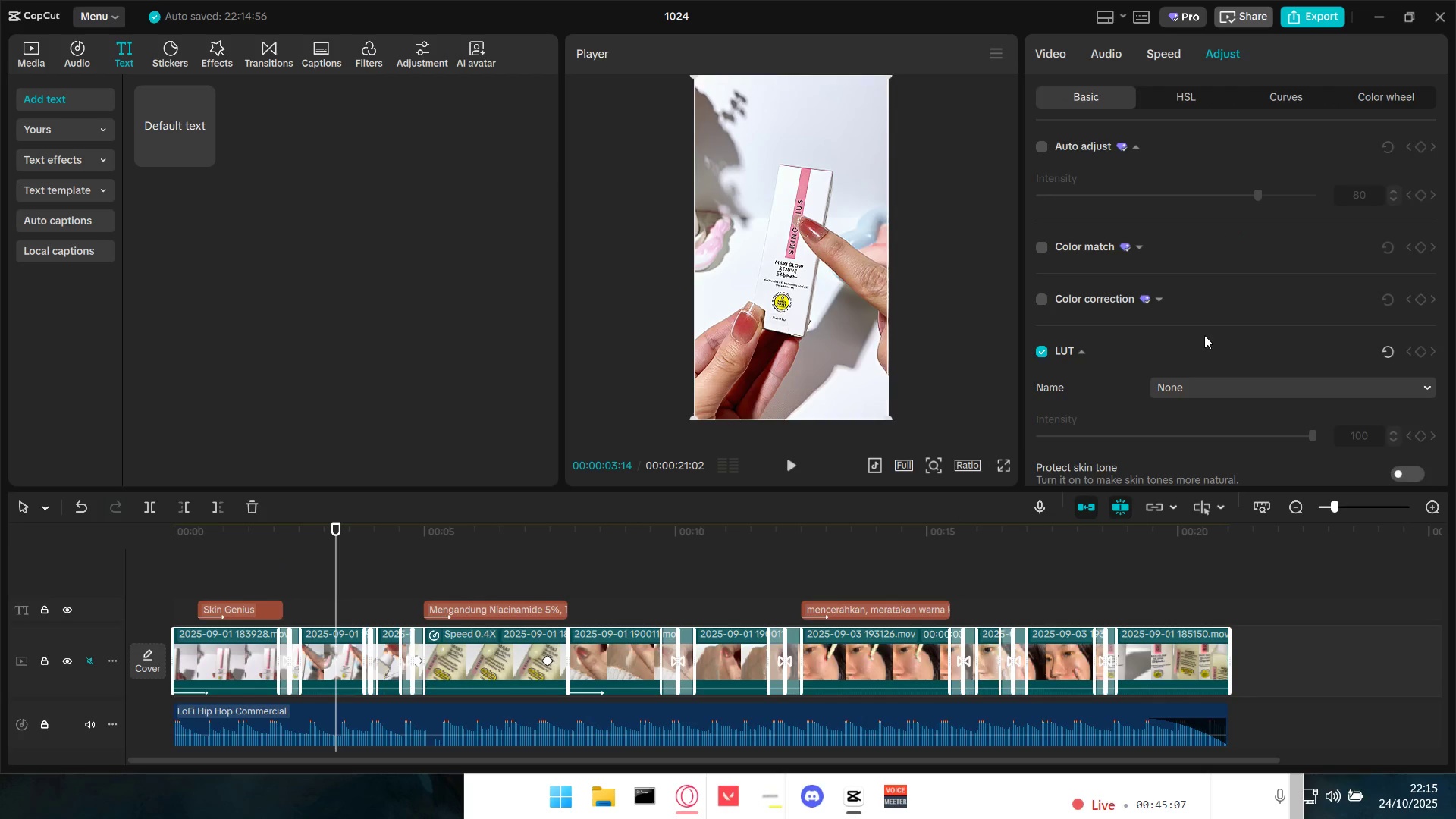 
scroll: coordinate [1084, 361], scroll_direction: down, amount: 10.0
 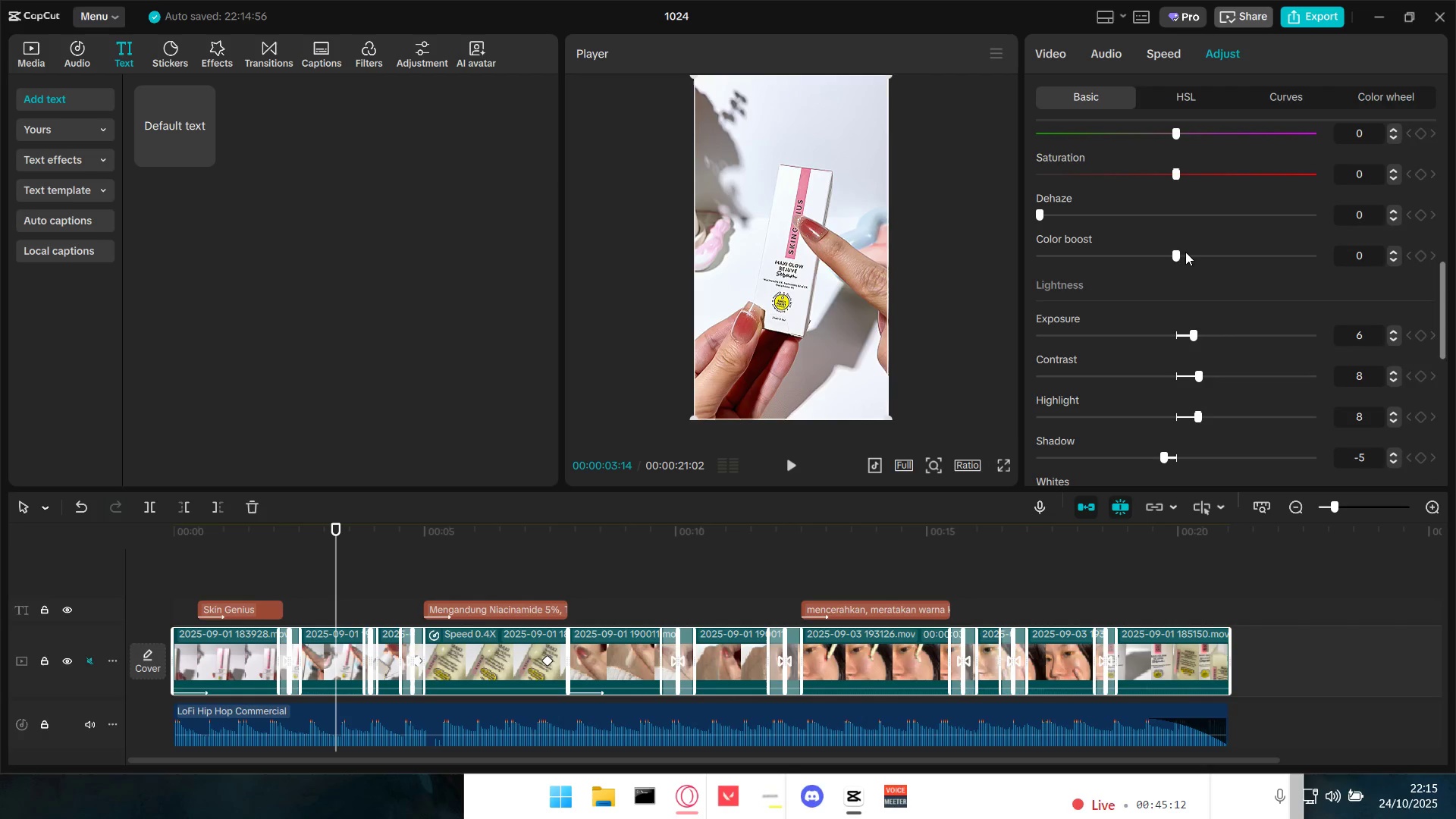 
left_click_drag(start_coordinate=[1178, 256], to_coordinate=[1197, 263])
 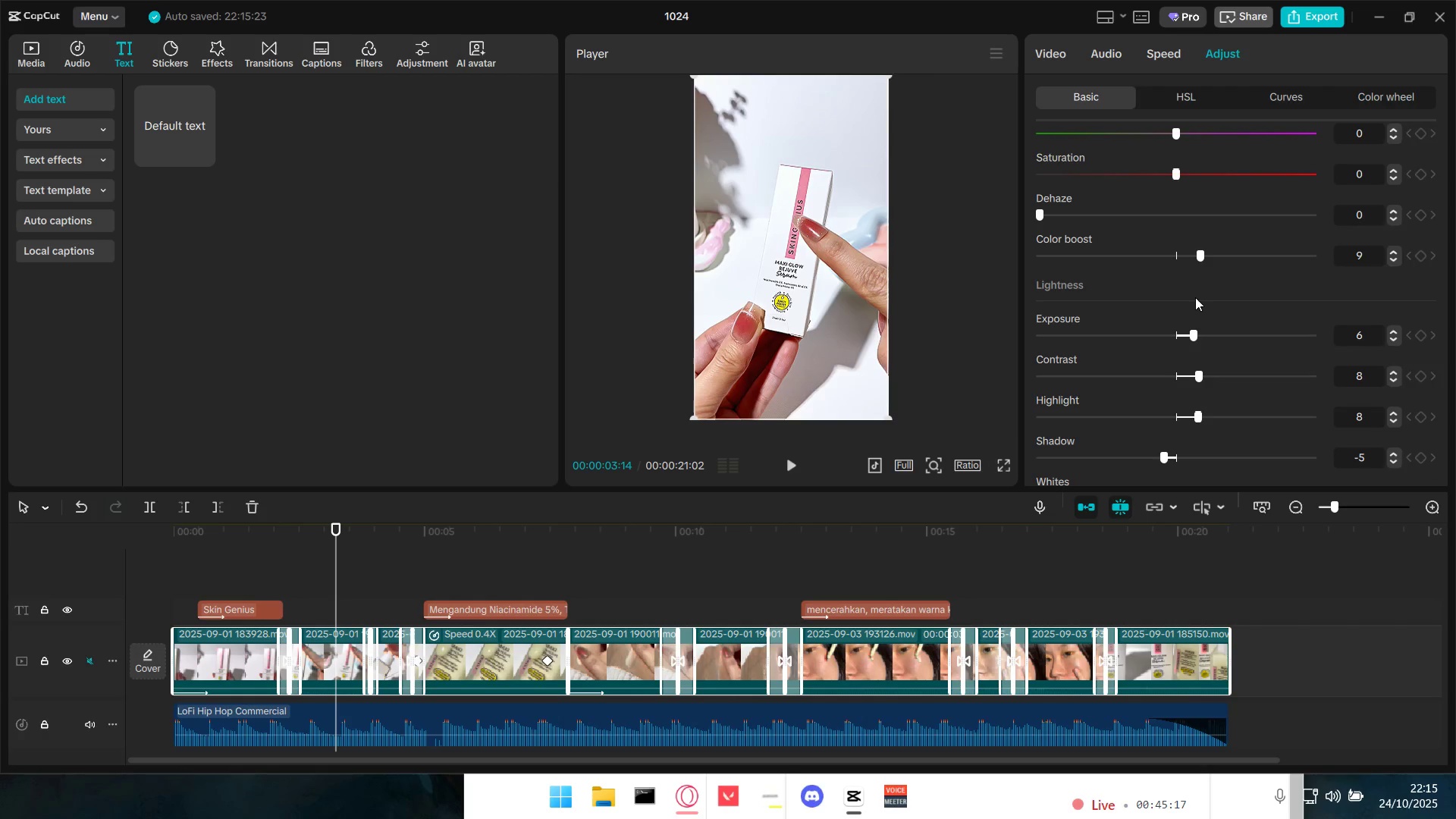 
scroll: coordinate [1195, 297], scroll_direction: down, amount: 1.0
 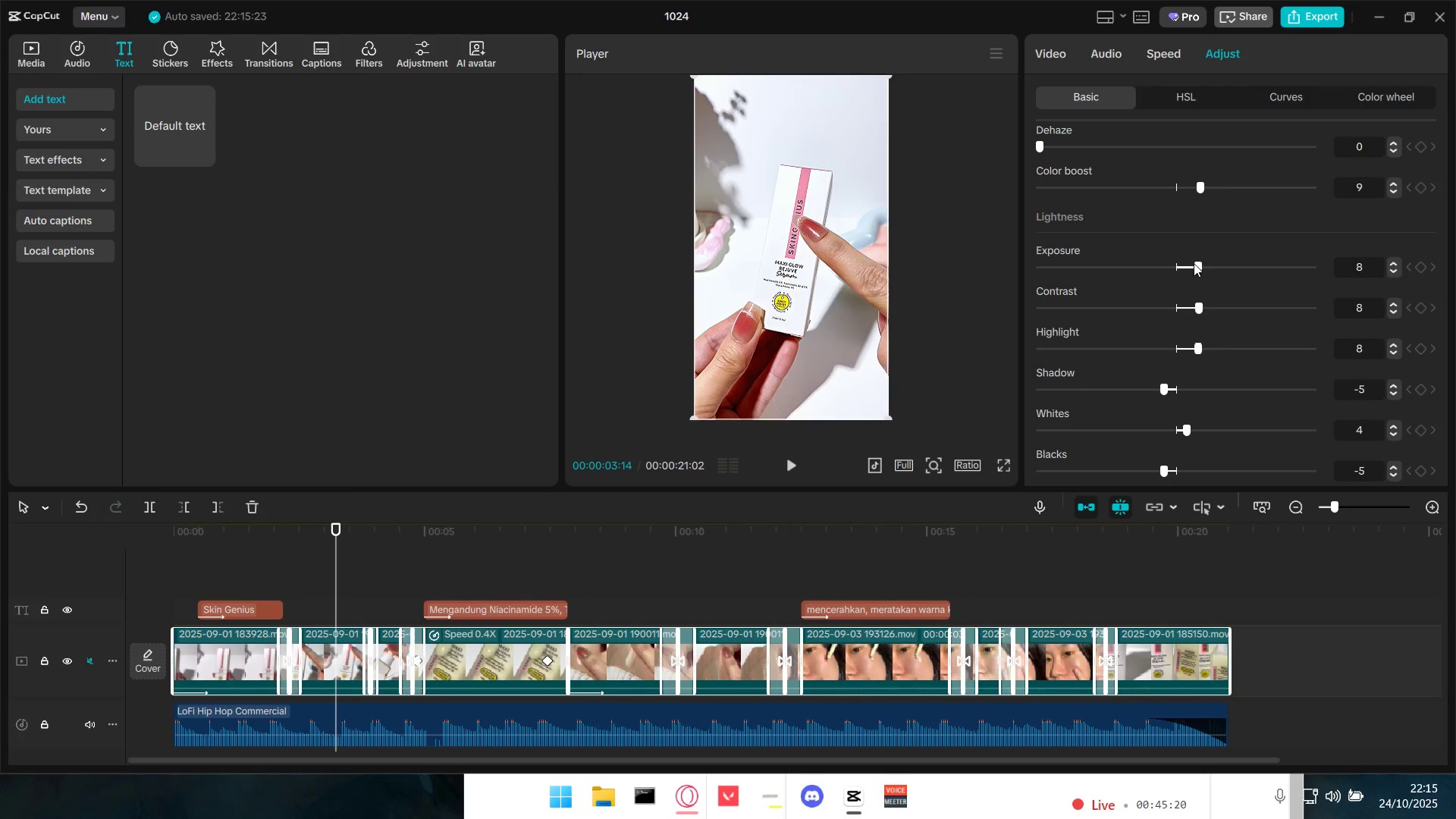 
left_click_drag(start_coordinate=[1200, 309], to_coordinate=[1183, 306])
 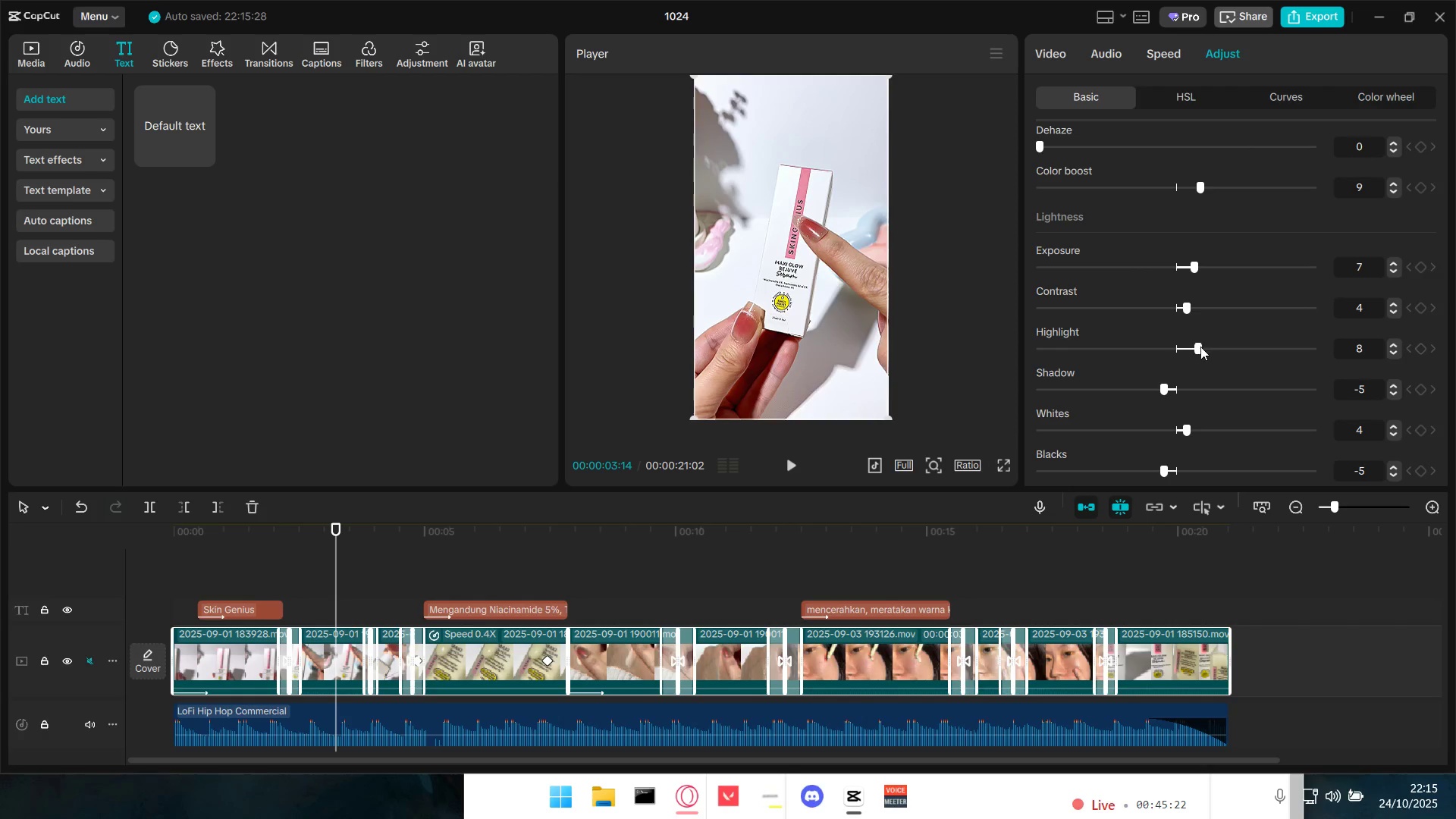 
left_click_drag(start_coordinate=[1197, 348], to_coordinate=[1190, 347])
 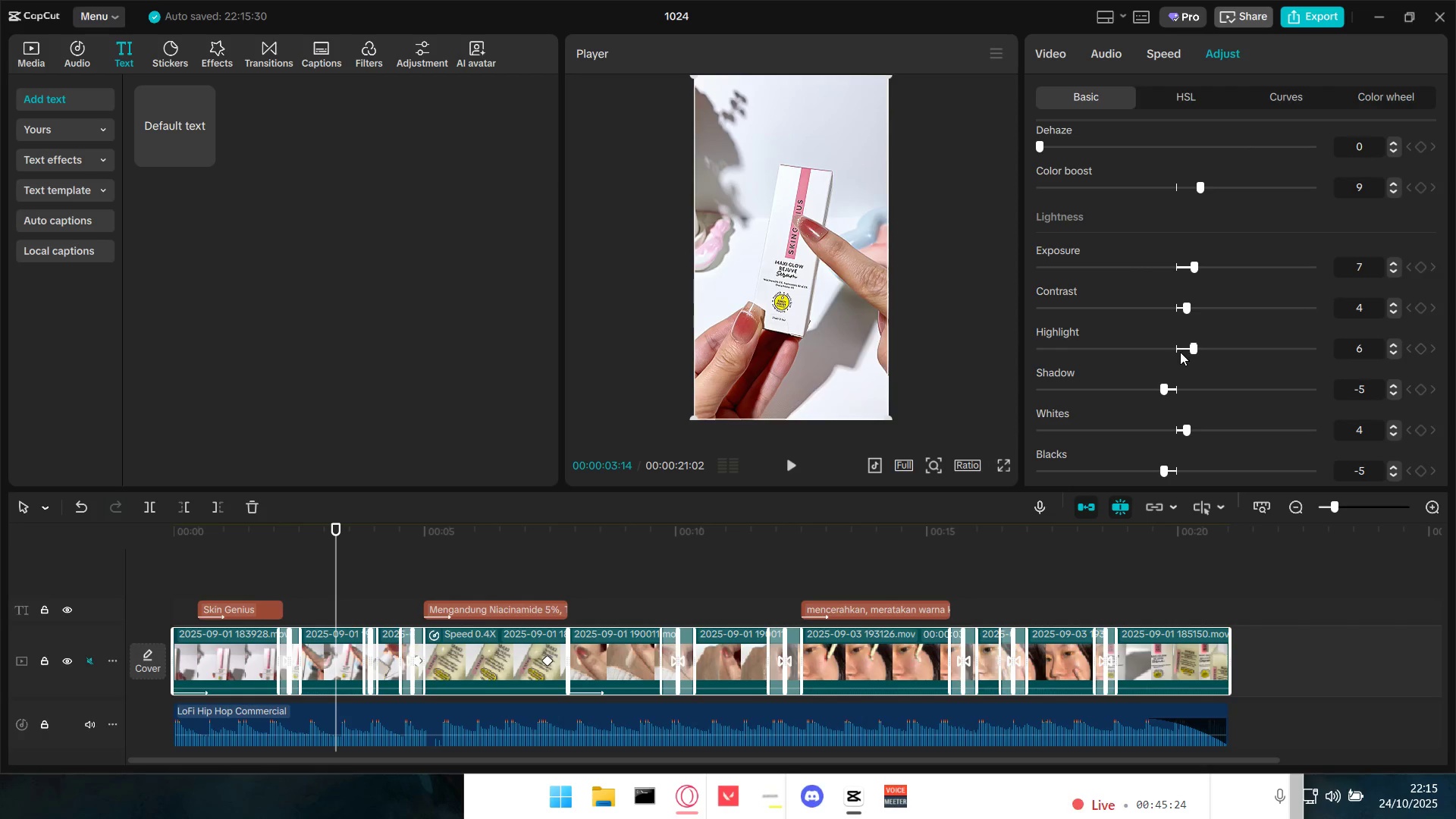 
scroll: coordinate [1179, 353], scroll_direction: down, amount: 2.0
 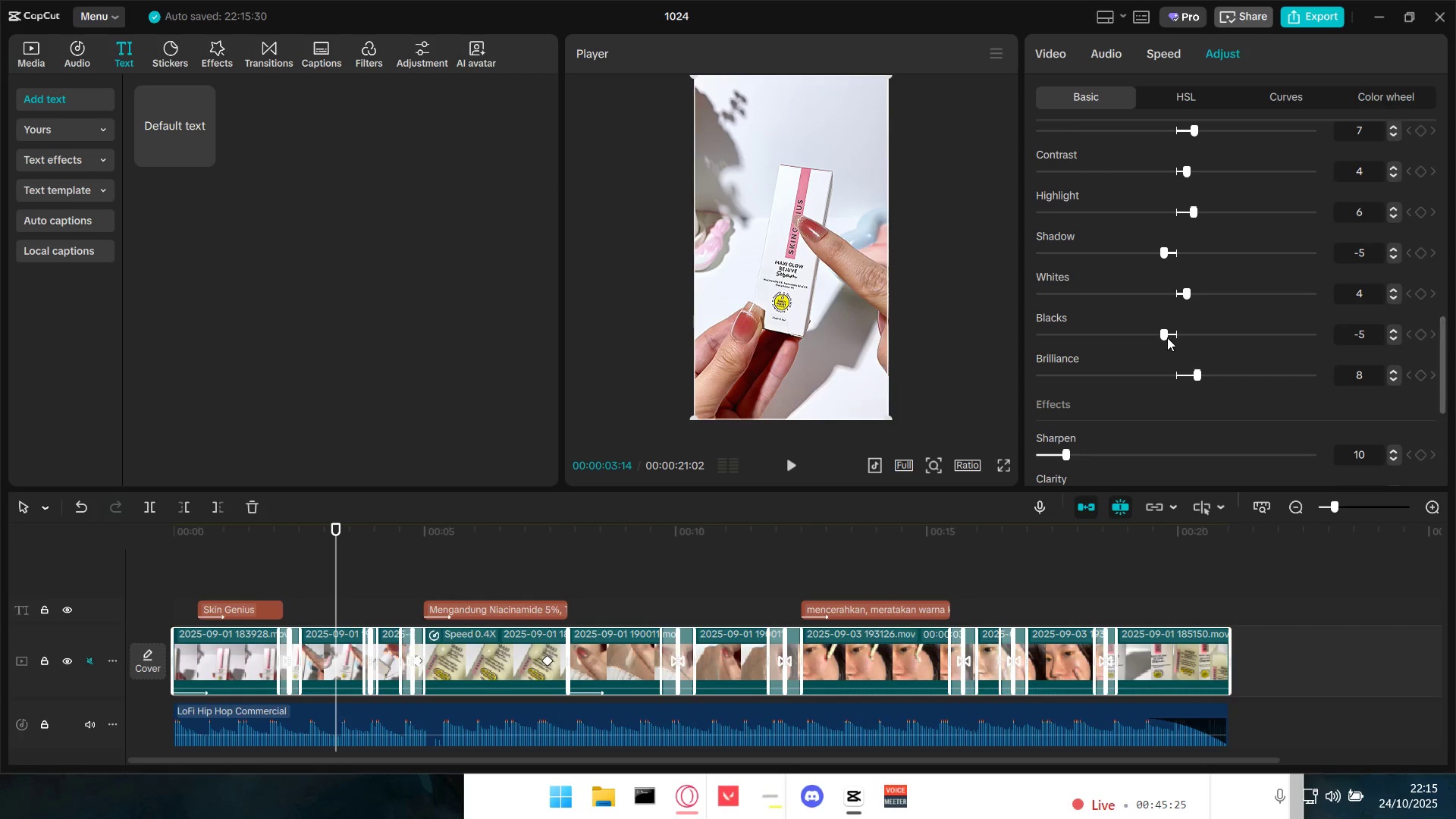 
left_click_drag(start_coordinate=[1166, 334], to_coordinate=[1181, 341])
 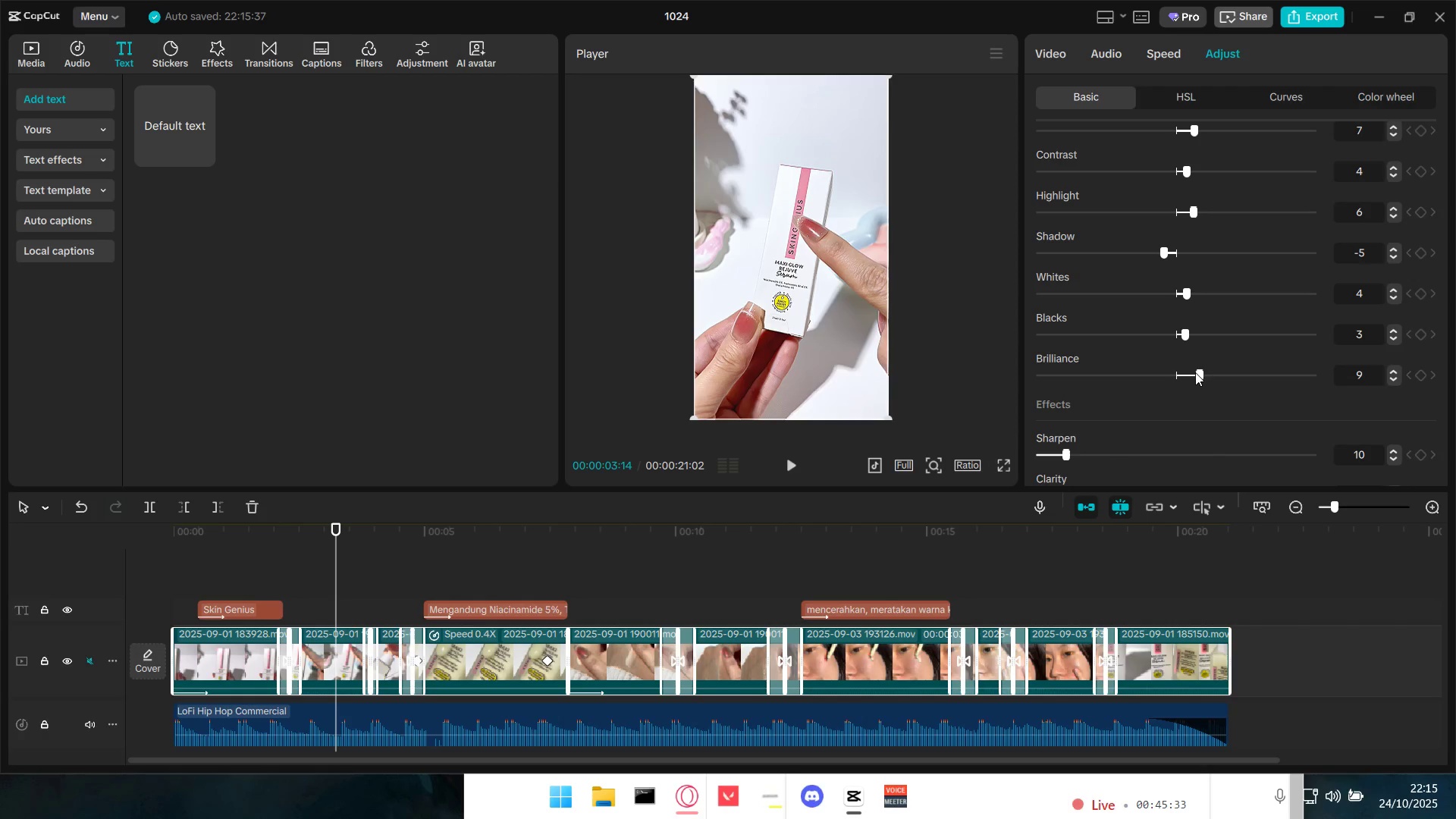 
left_click_drag(start_coordinate=[1186, 294], to_coordinate=[1166, 293])
 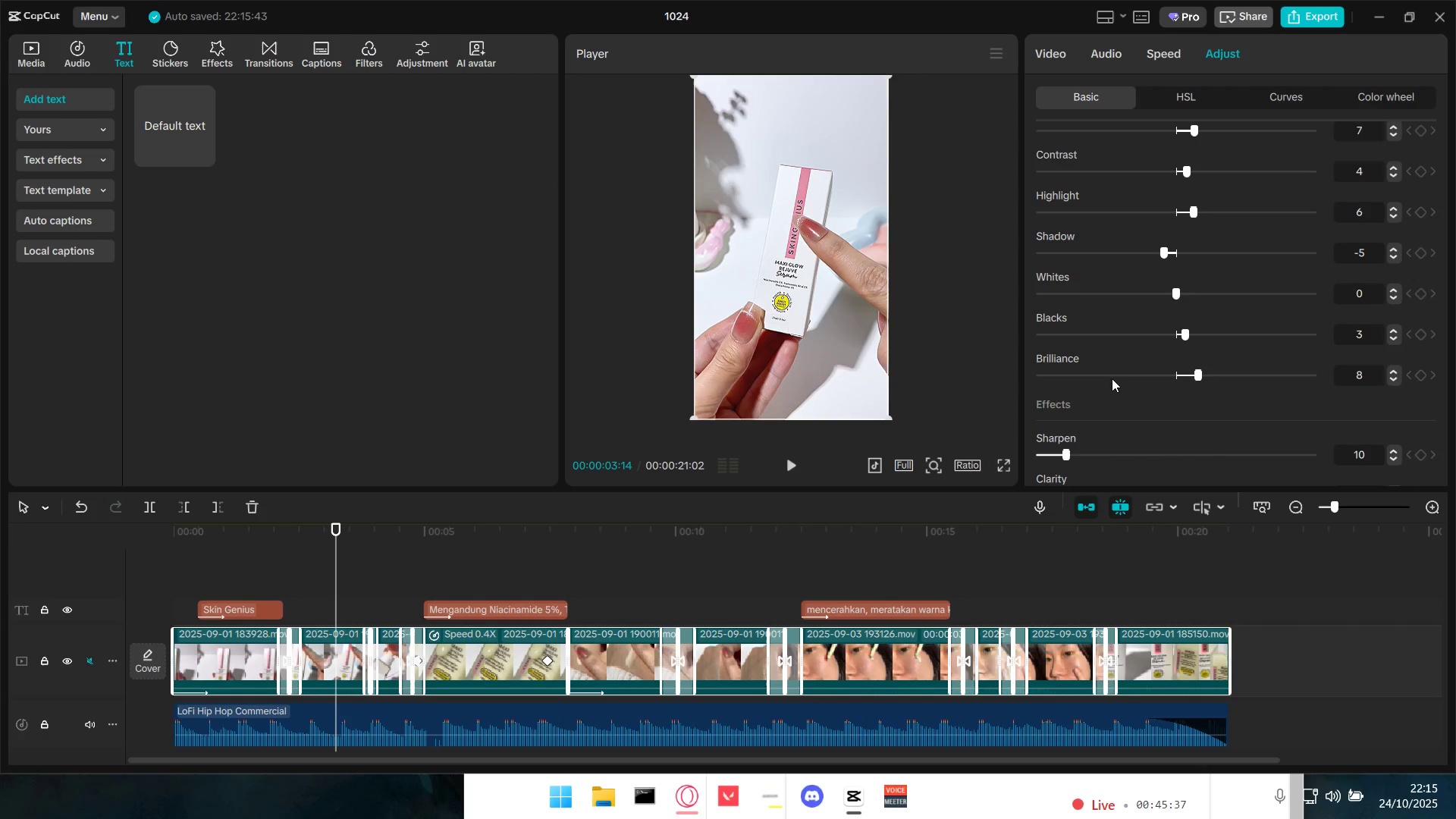 
scroll: coordinate [1112, 374], scroll_direction: down, amount: 3.0
 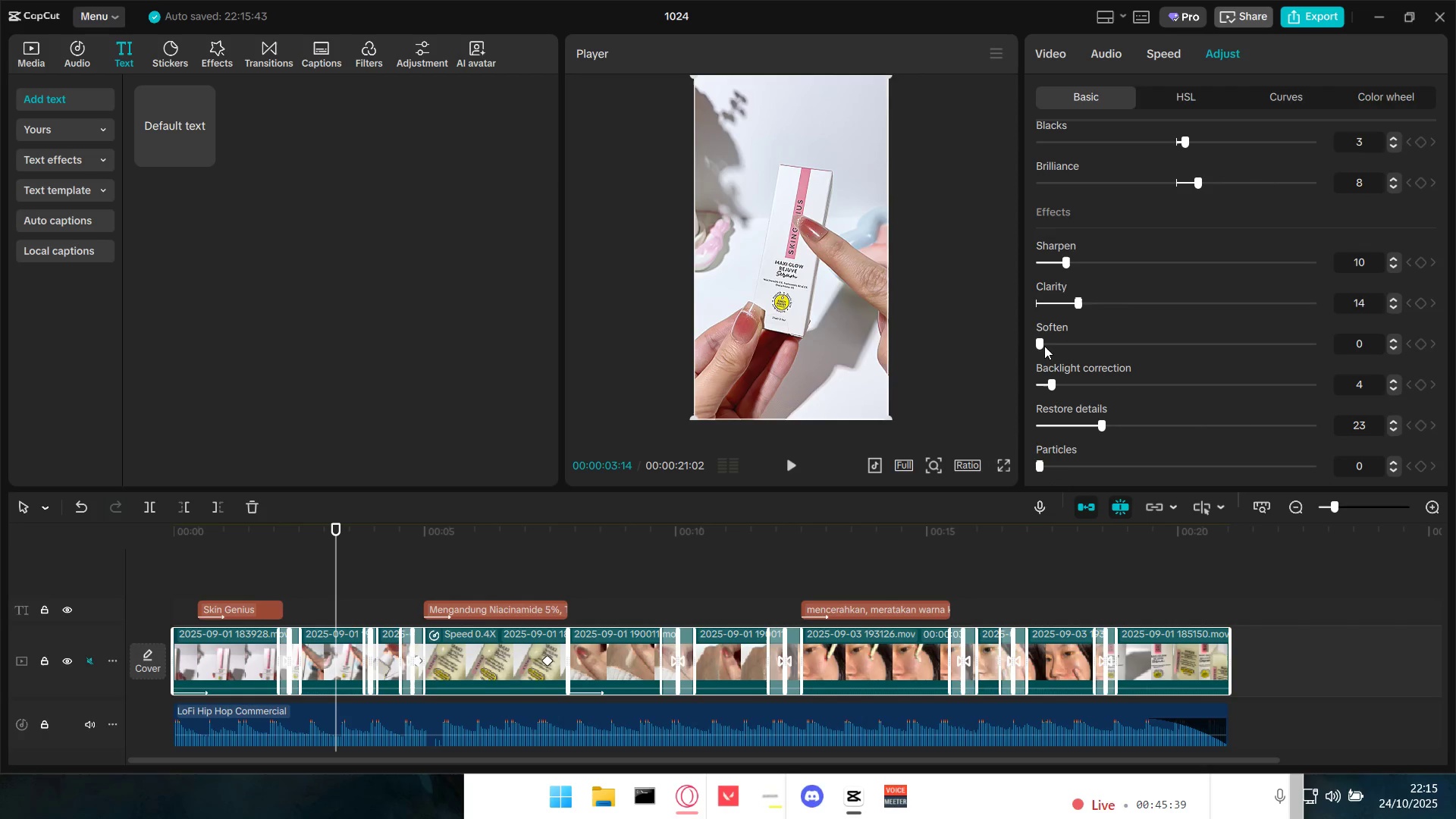 
left_click_drag(start_coordinate=[1042, 345], to_coordinate=[1053, 358])
 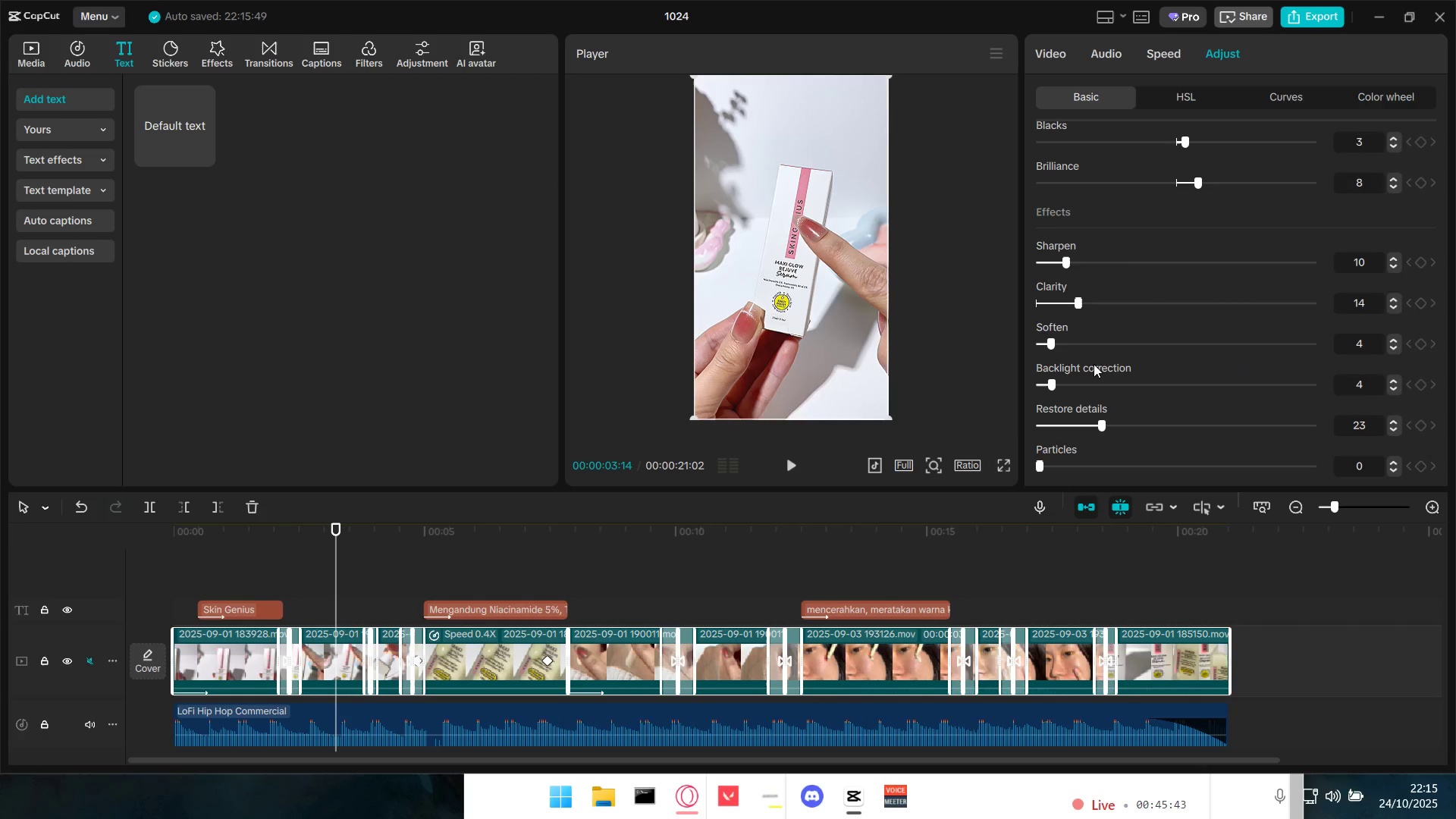 
scroll: coordinate [1095, 364], scroll_direction: up, amount: 1.0
 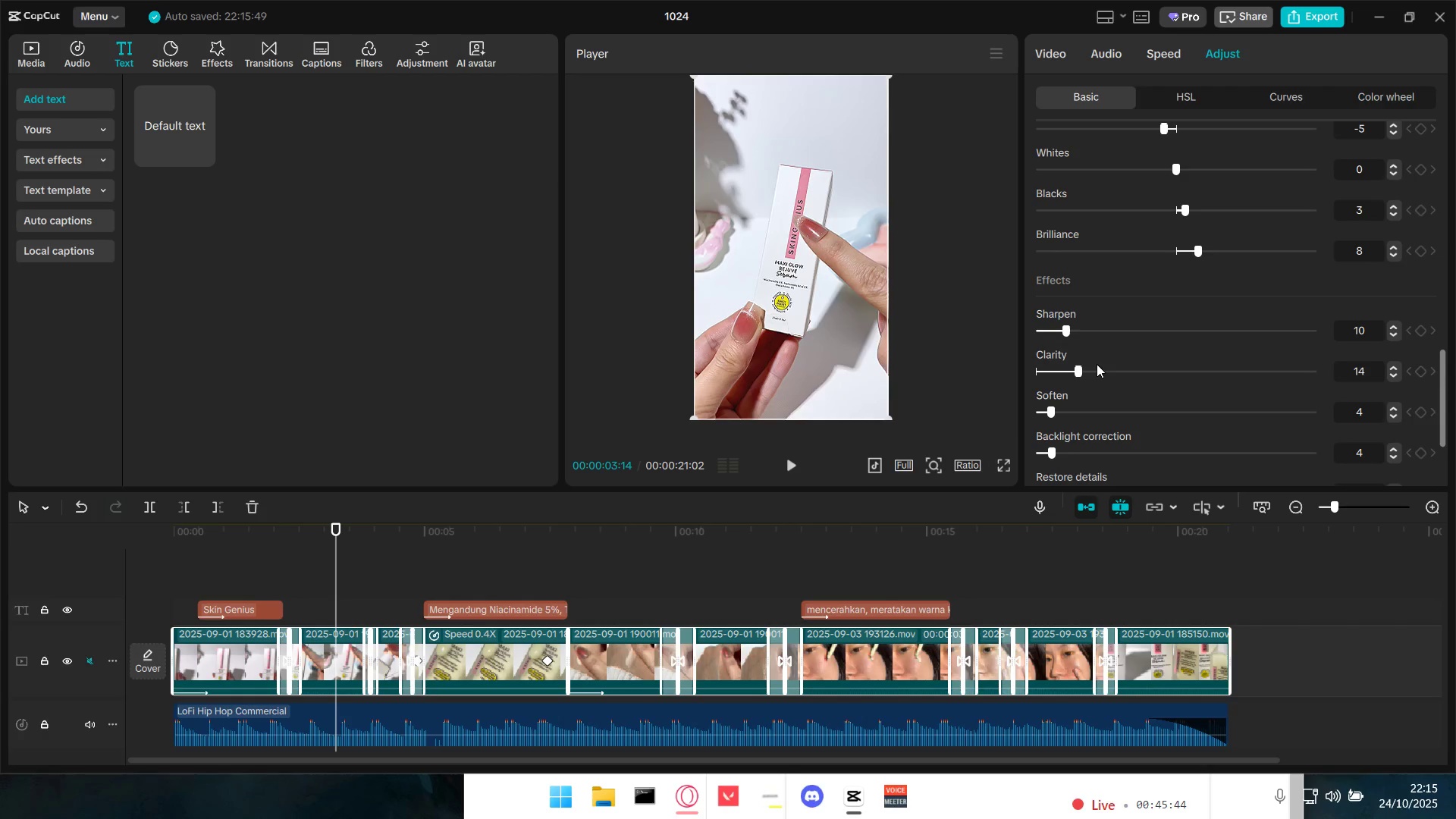 
scroll: coordinate [1097, 364], scroll_direction: down, amount: 1.0
 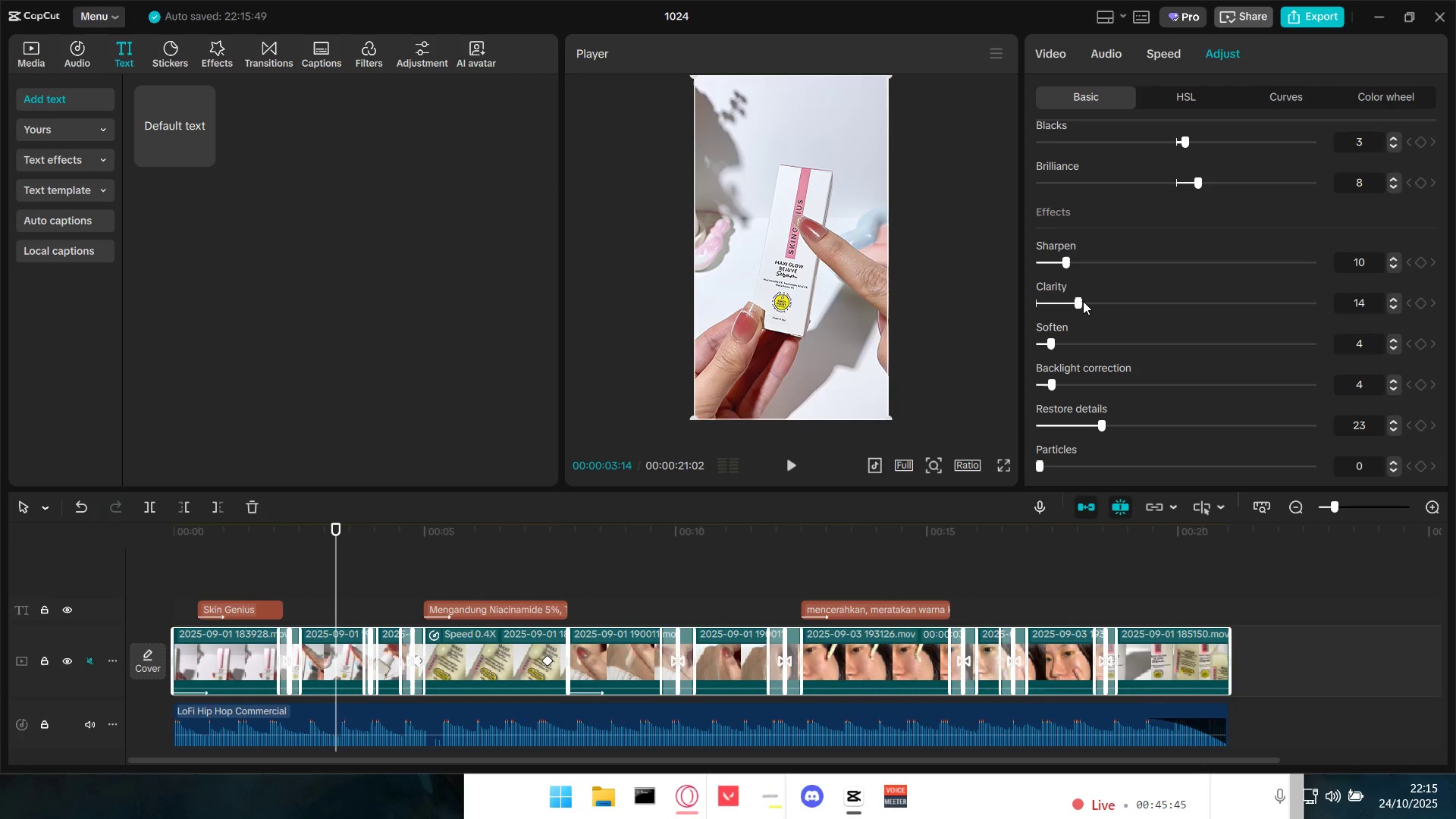 
left_click_drag(start_coordinate=[1081, 300], to_coordinate=[1106, 300])
 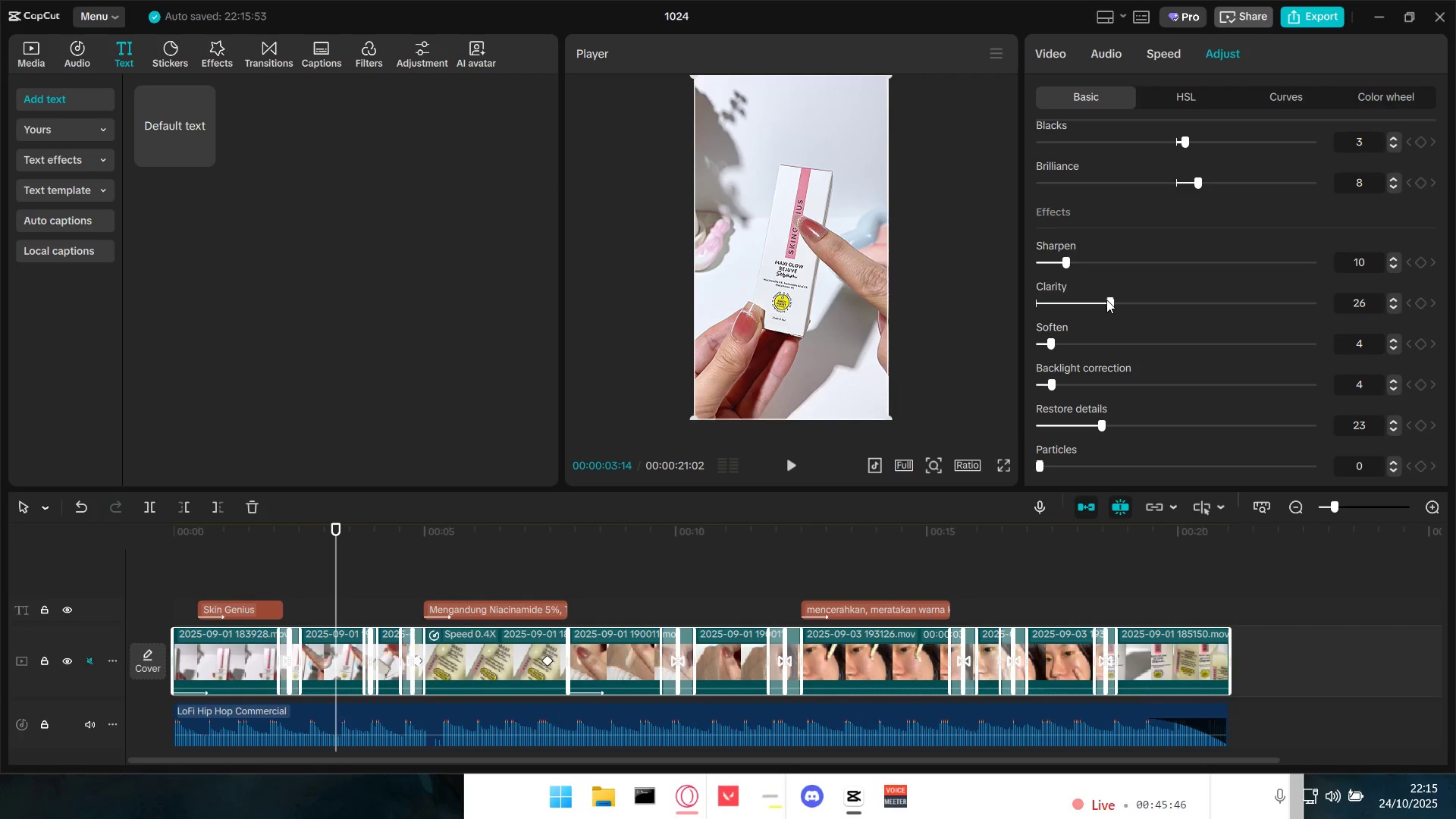 
left_click_drag(start_coordinate=[1106, 300], to_coordinate=[1078, 306])
 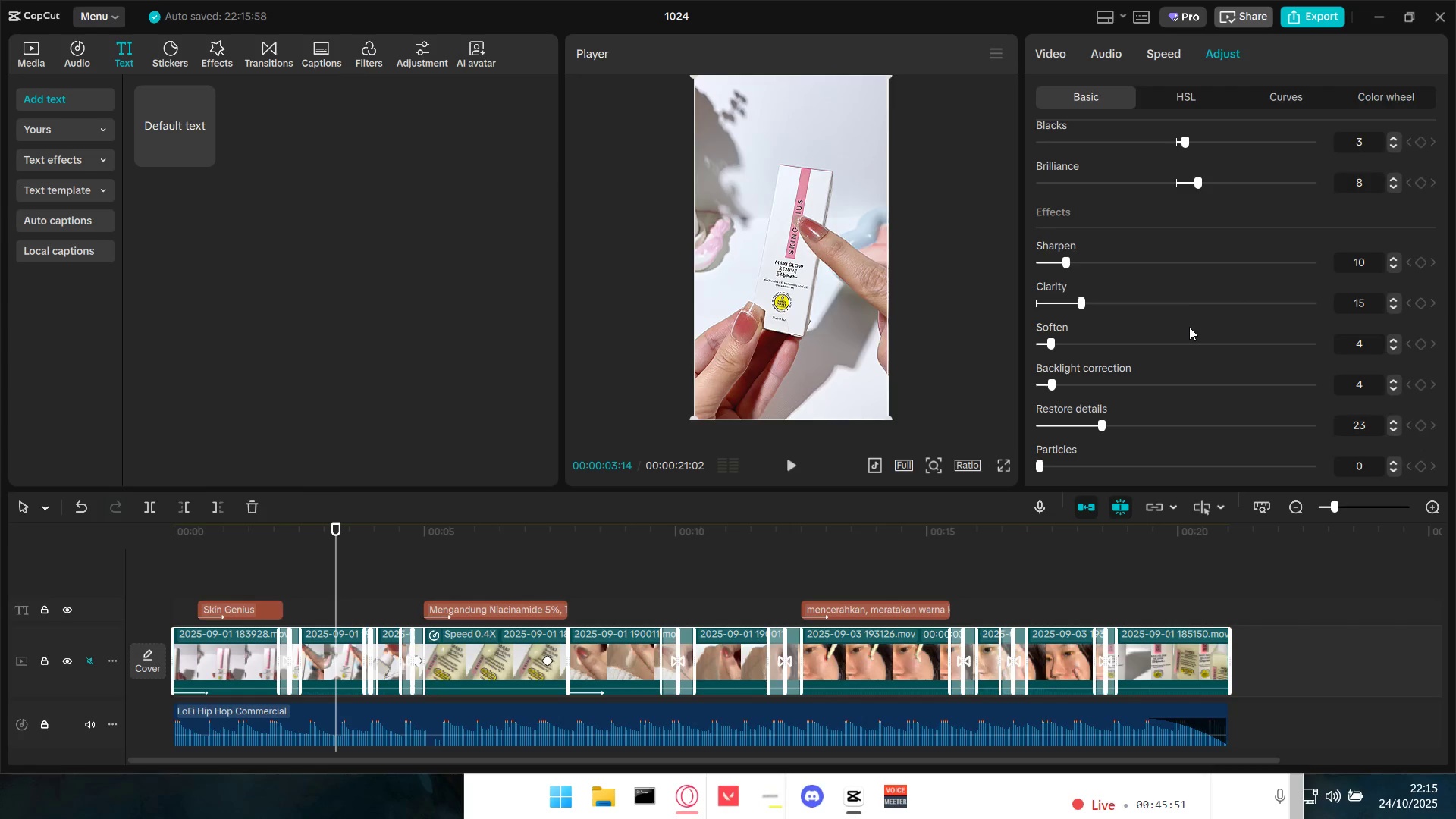 
scroll: coordinate [1159, 384], scroll_direction: down, amount: 8.0
 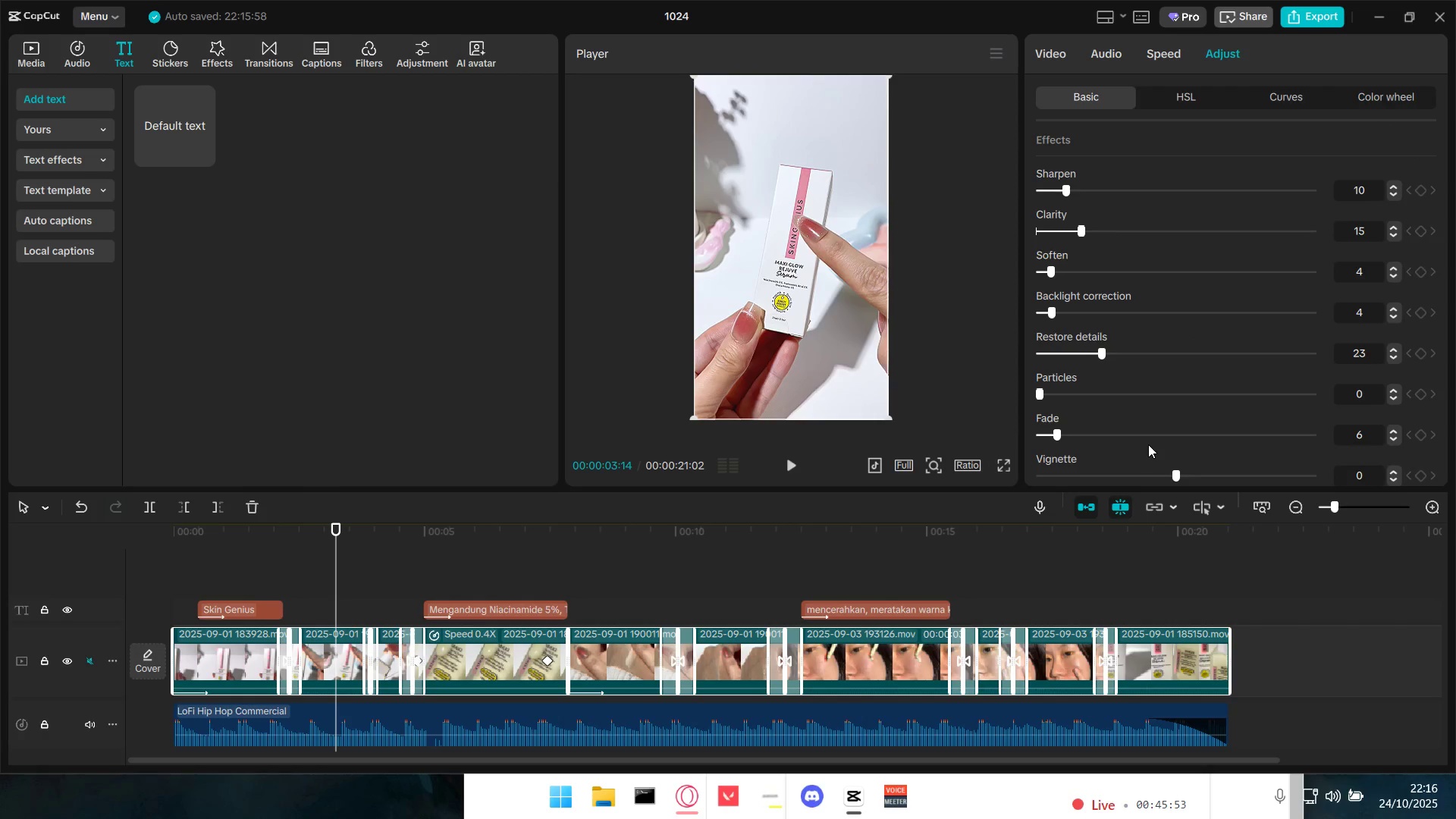 
scroll: coordinate [1156, 454], scroll_direction: up, amount: 7.0
 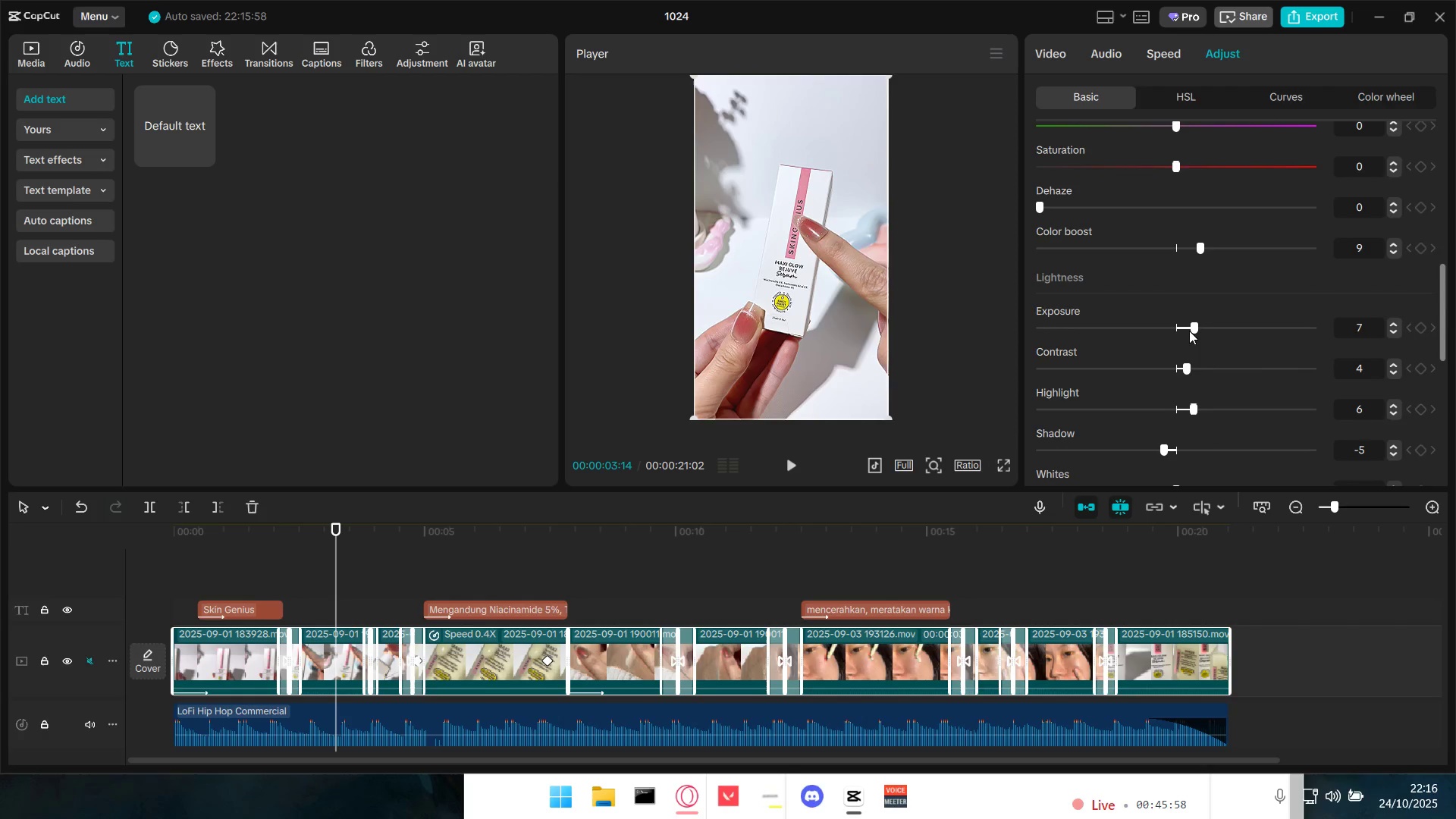 
left_click_drag(start_coordinate=[1194, 328], to_coordinate=[1188, 328])
 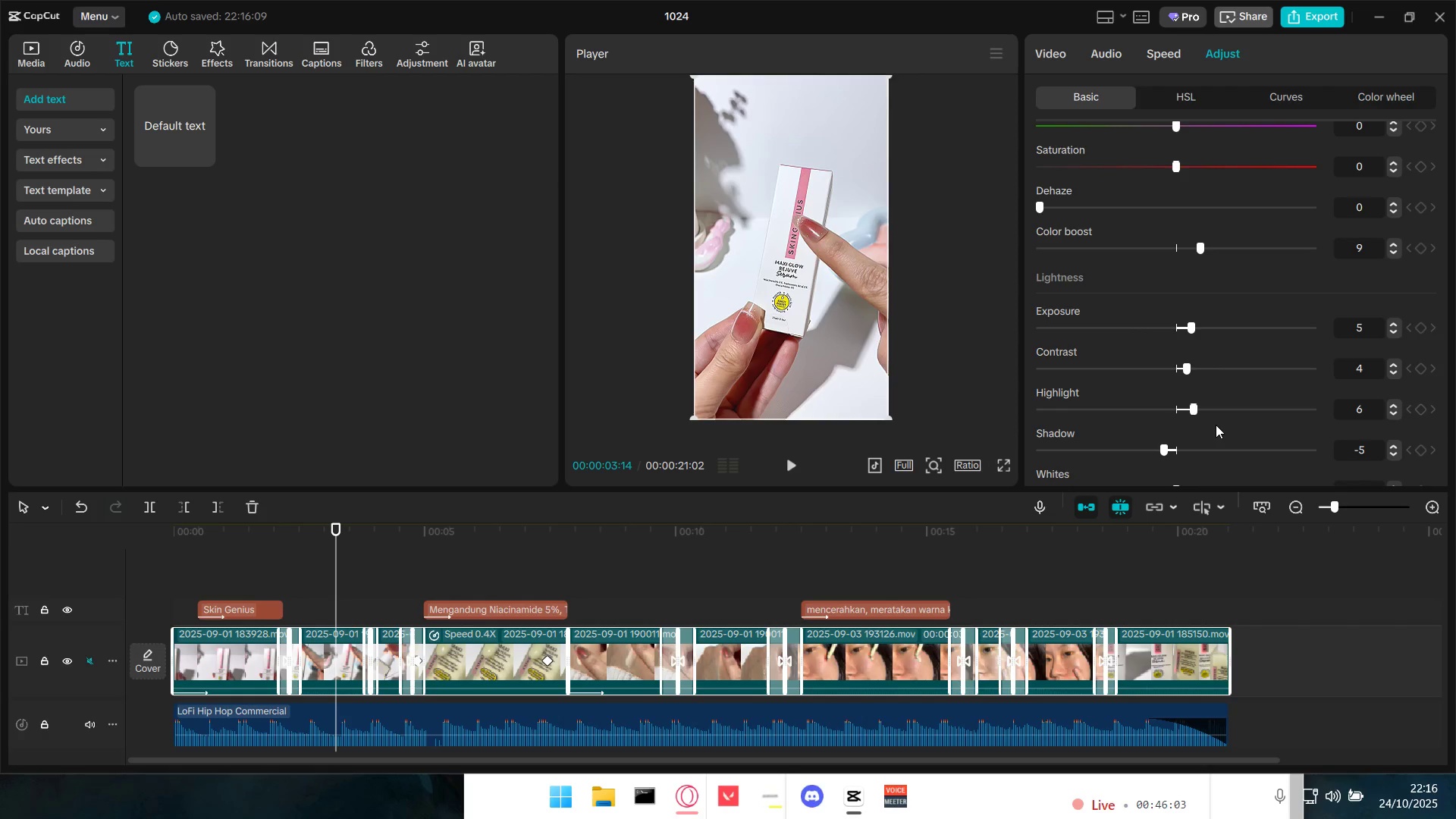 
scroll: coordinate [1216, 421], scroll_direction: up, amount: 2.0
 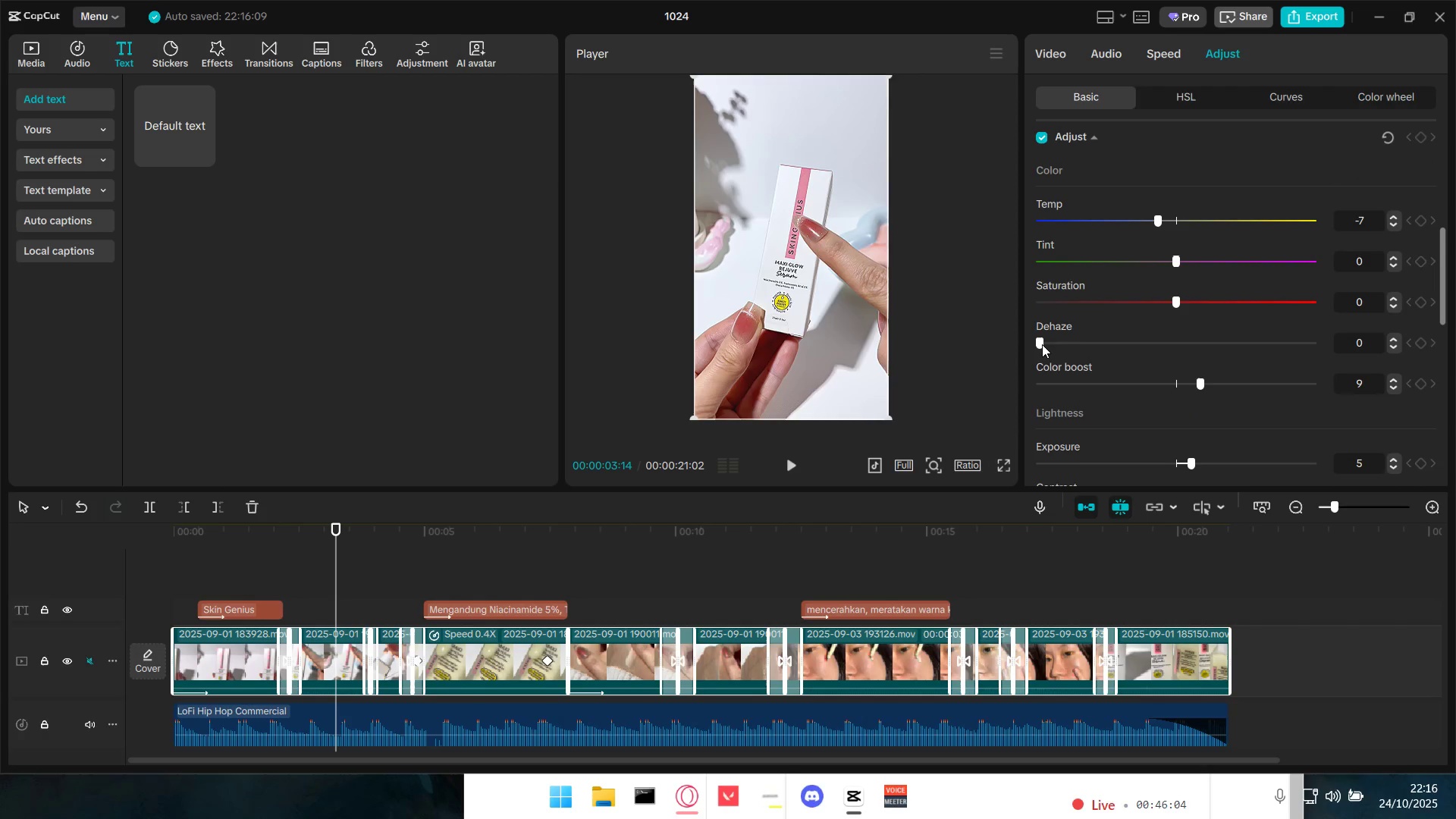 
left_click_drag(start_coordinate=[1042, 344], to_coordinate=[1058, 344])
 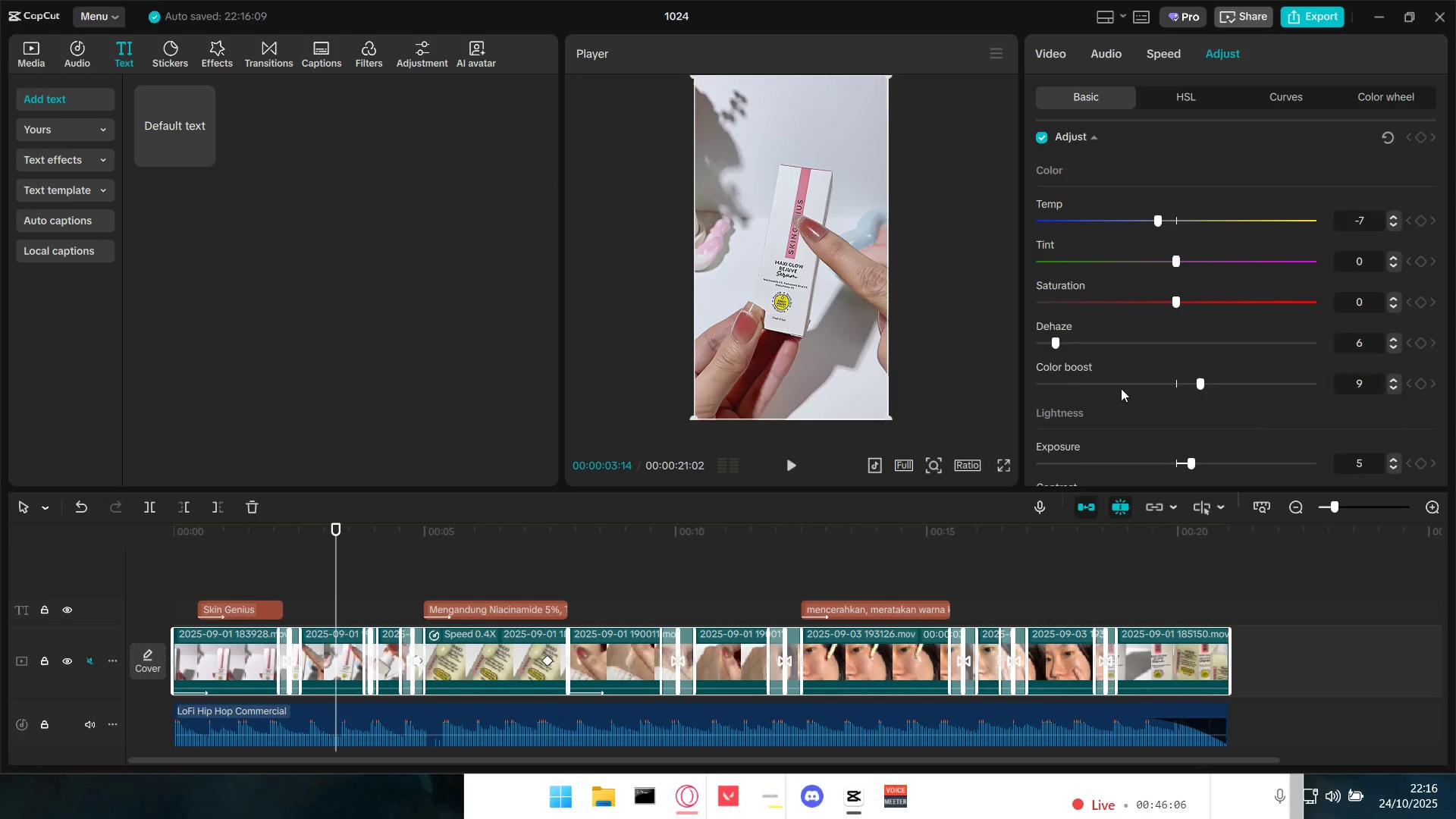 
scroll: coordinate [1130, 382], scroll_direction: up, amount: 6.0
 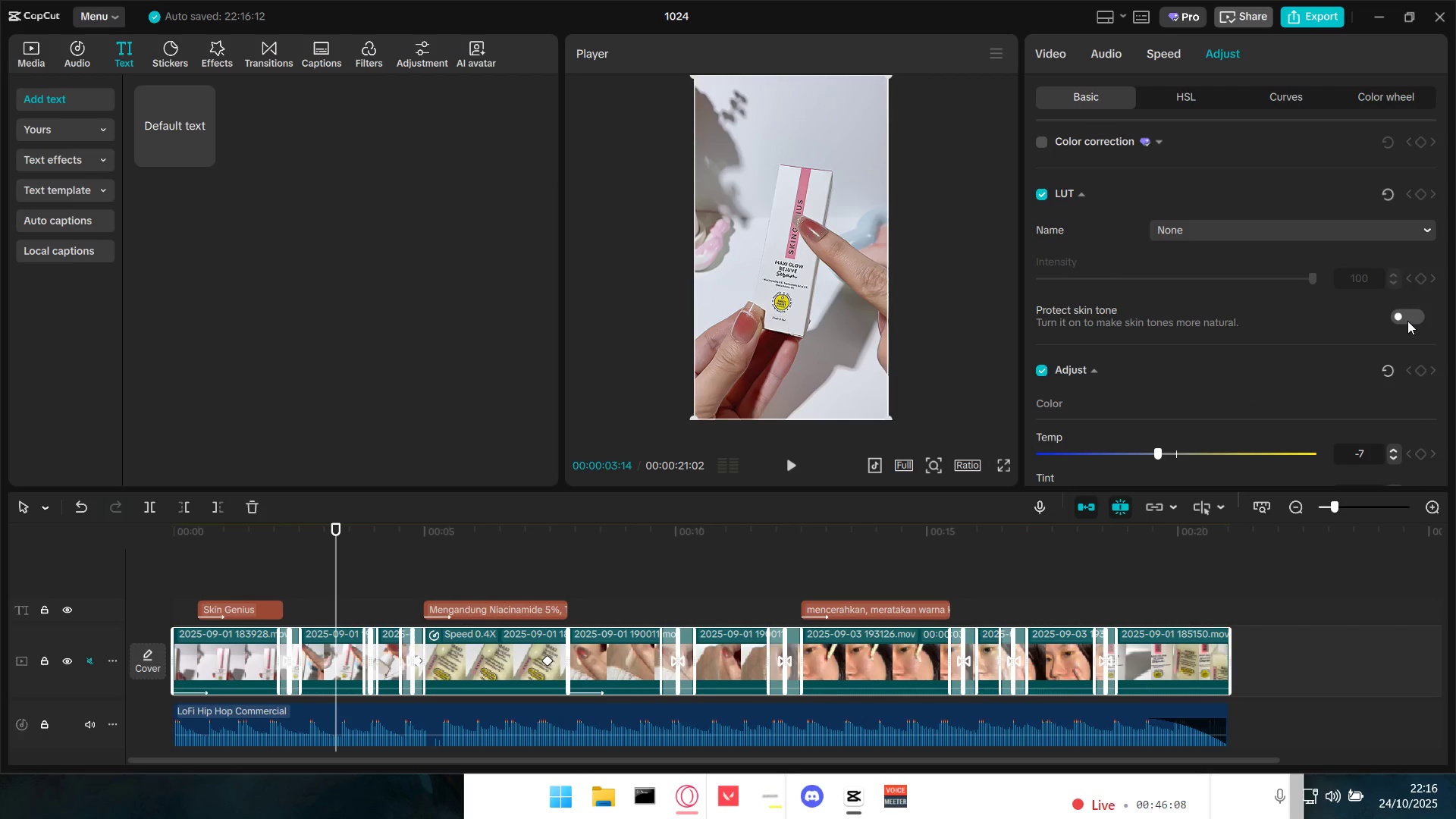 
left_click([1405, 318])
 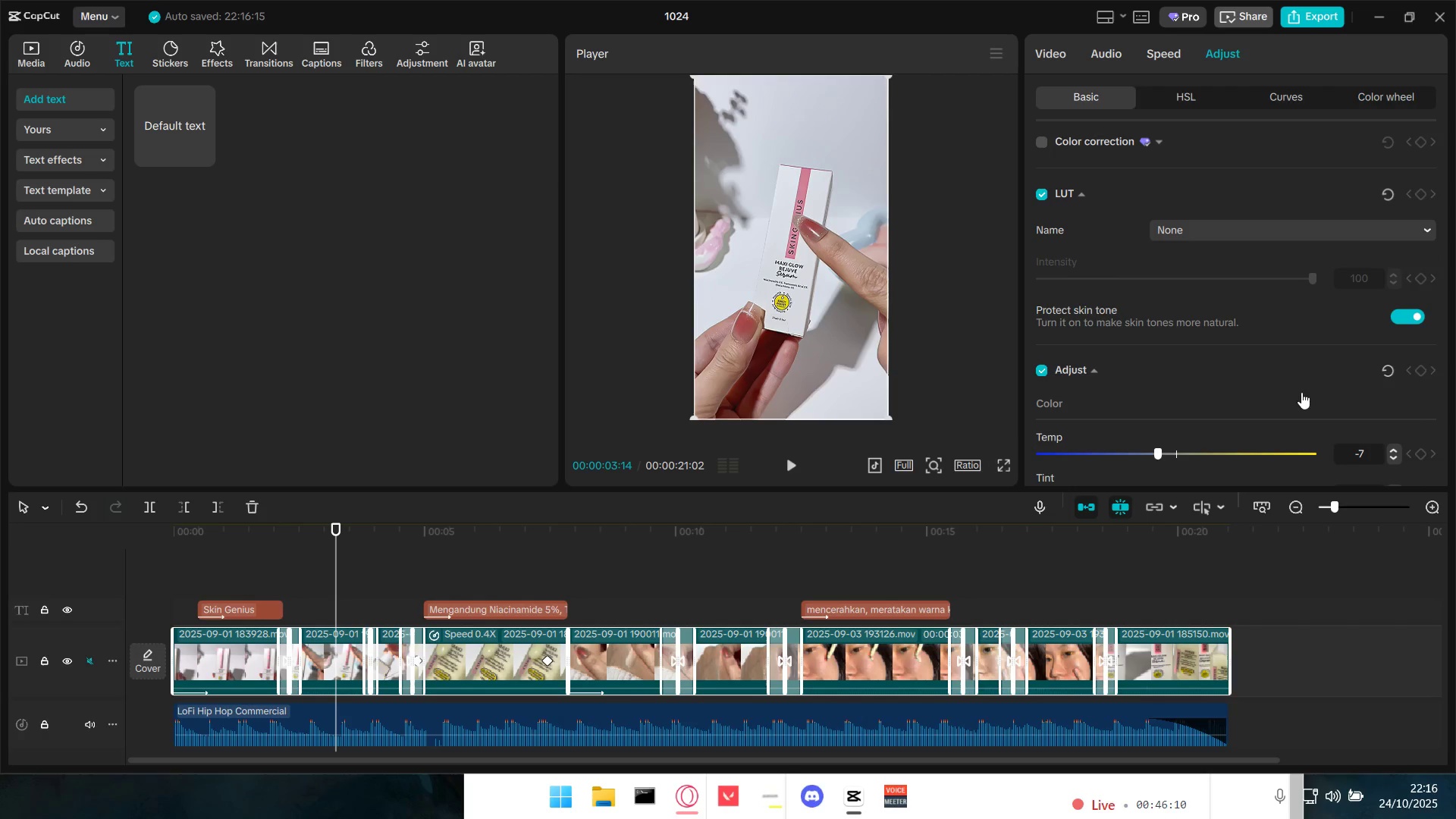 
scroll: coordinate [1124, 370], scroll_direction: up, amount: 3.0
 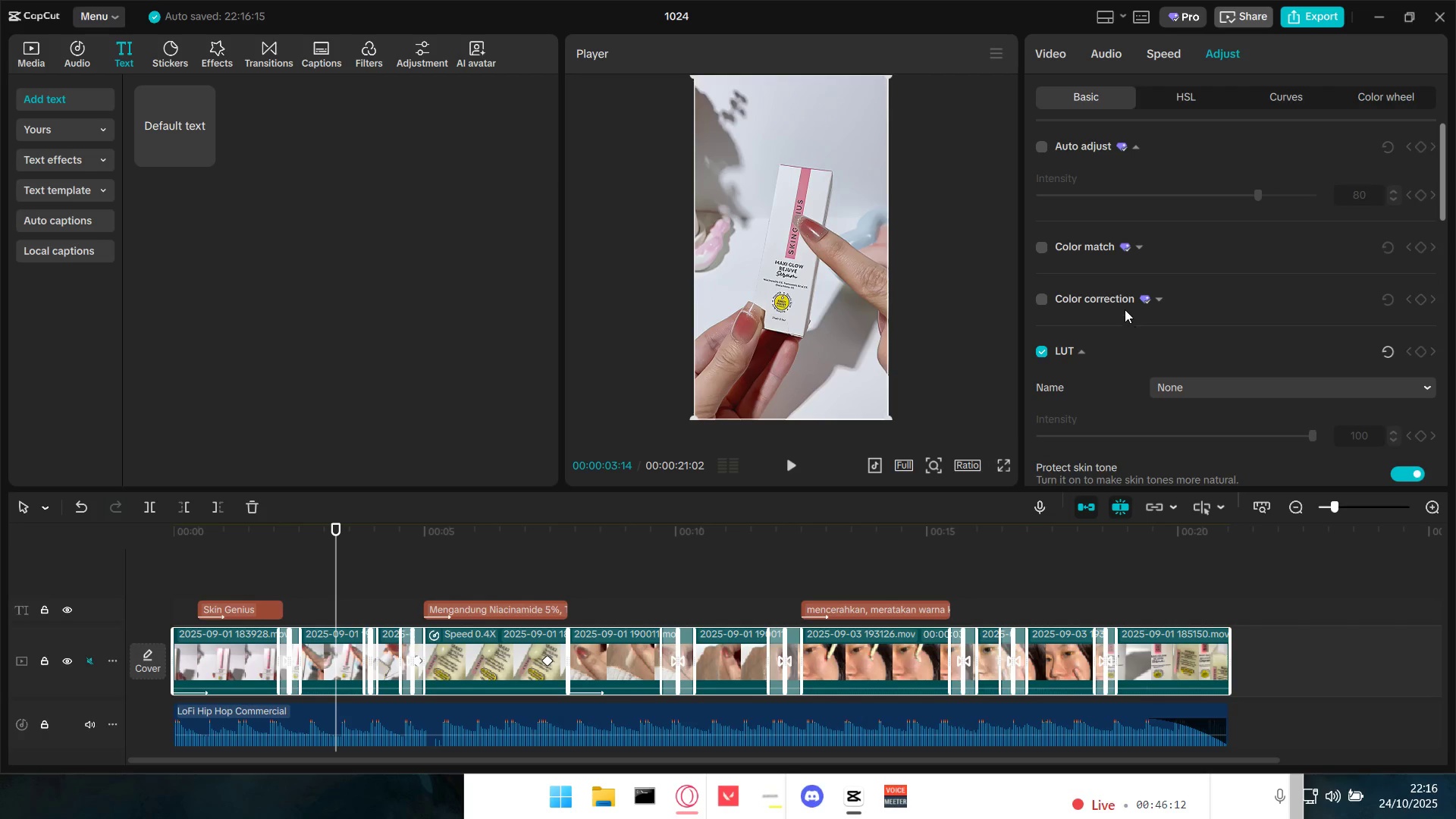 
left_click([1122, 297])
 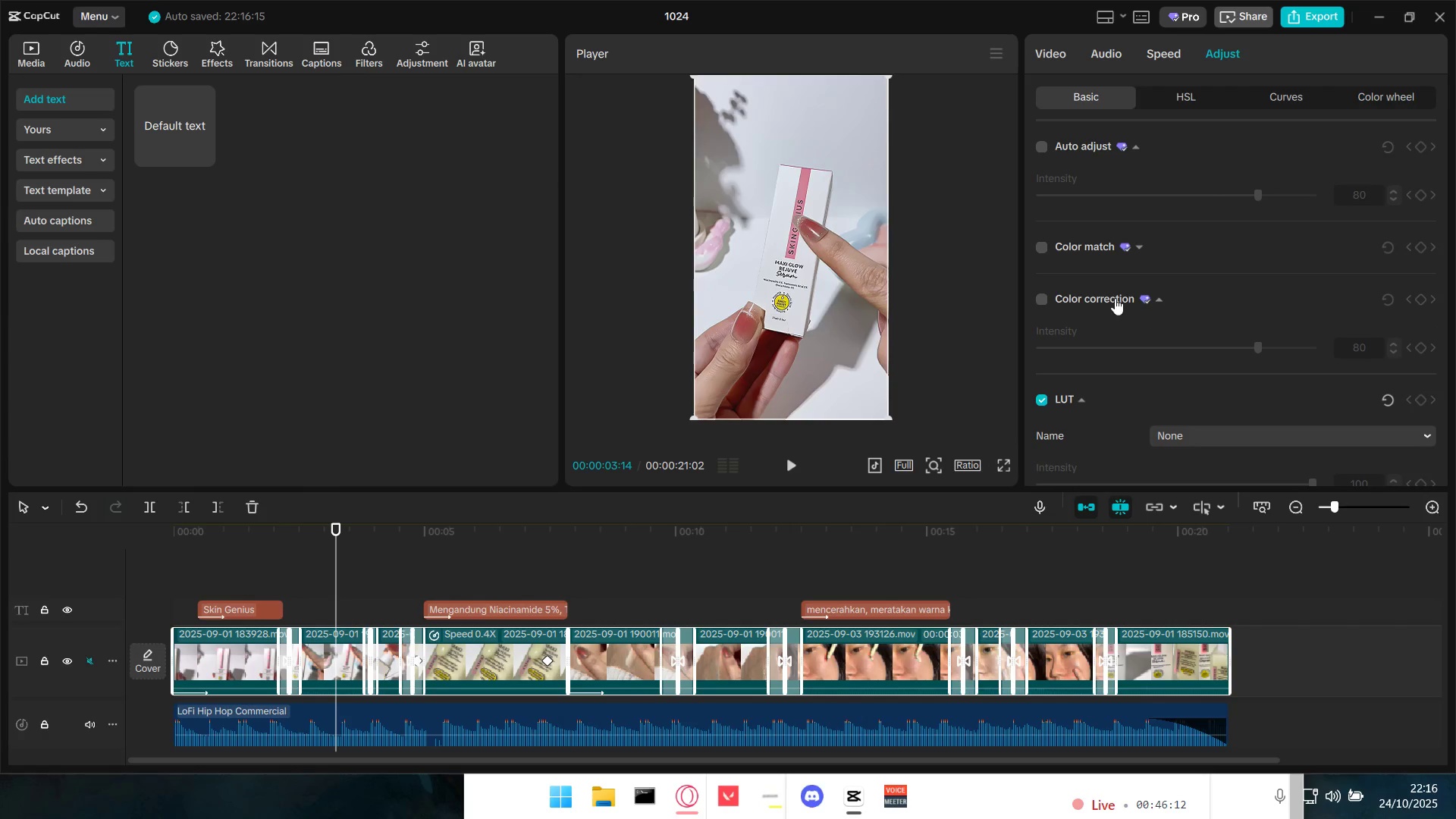 
double_click([1113, 297])
 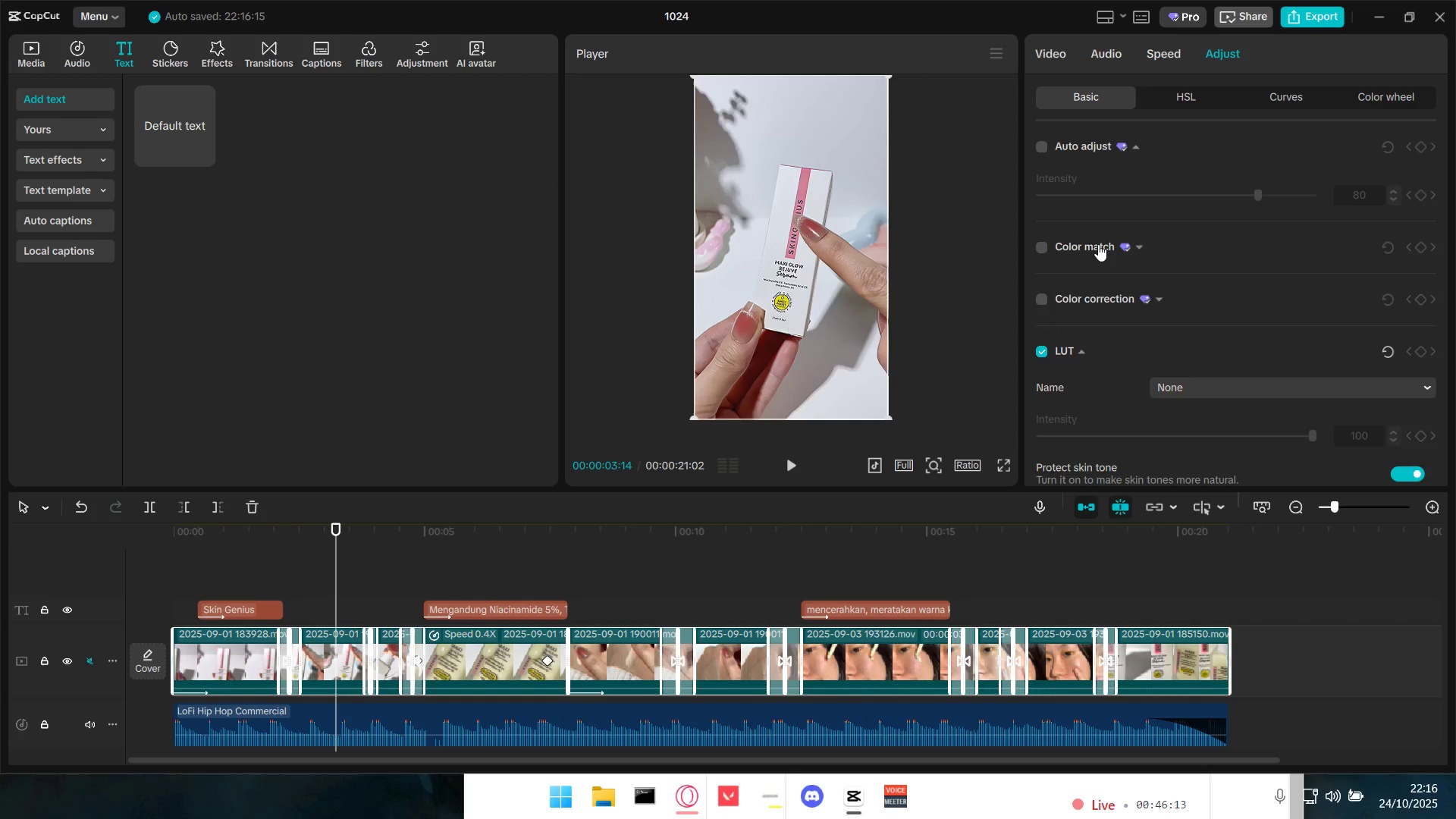 
triple_click([1098, 244])
 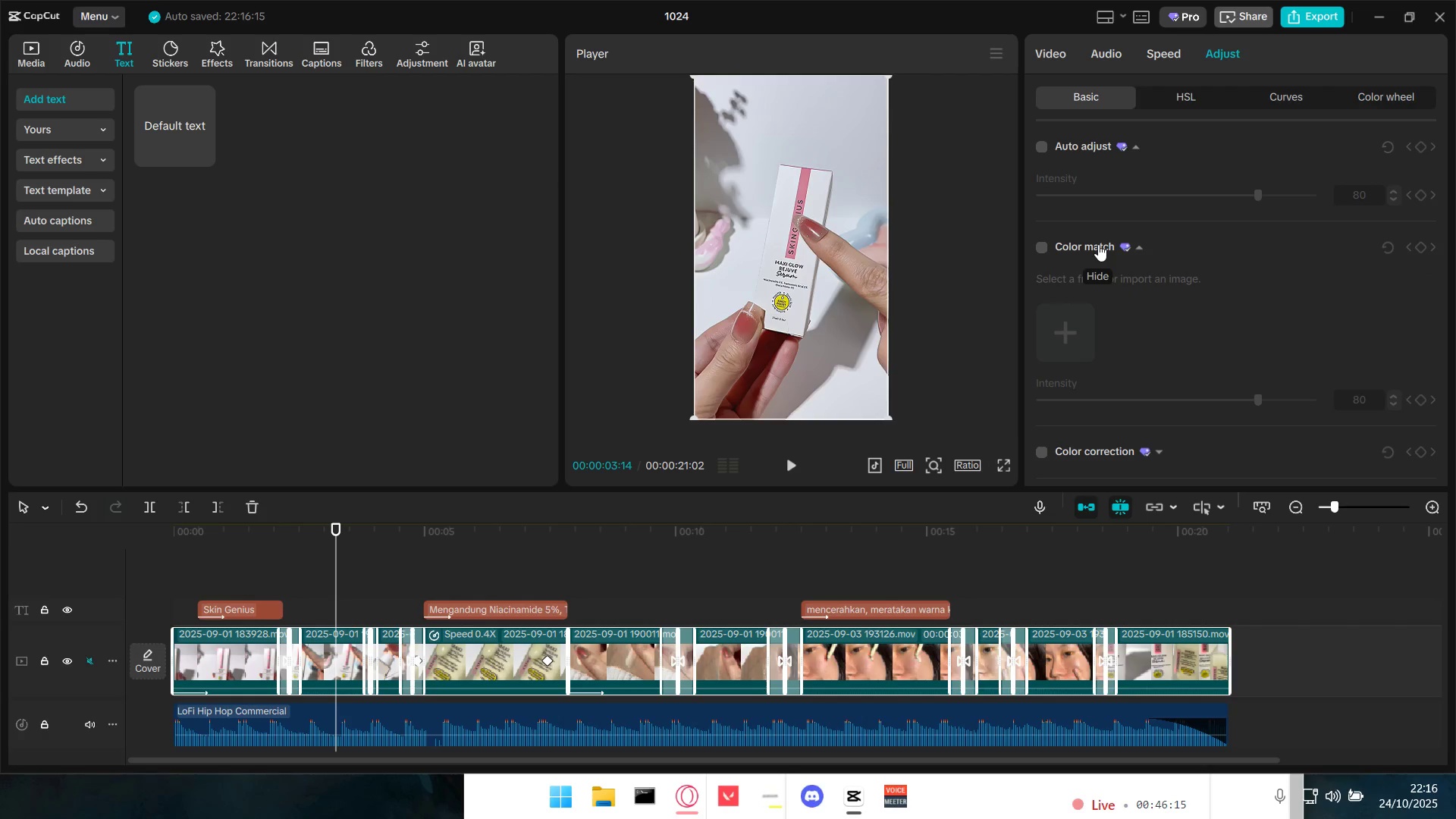 
left_click([1098, 244])
 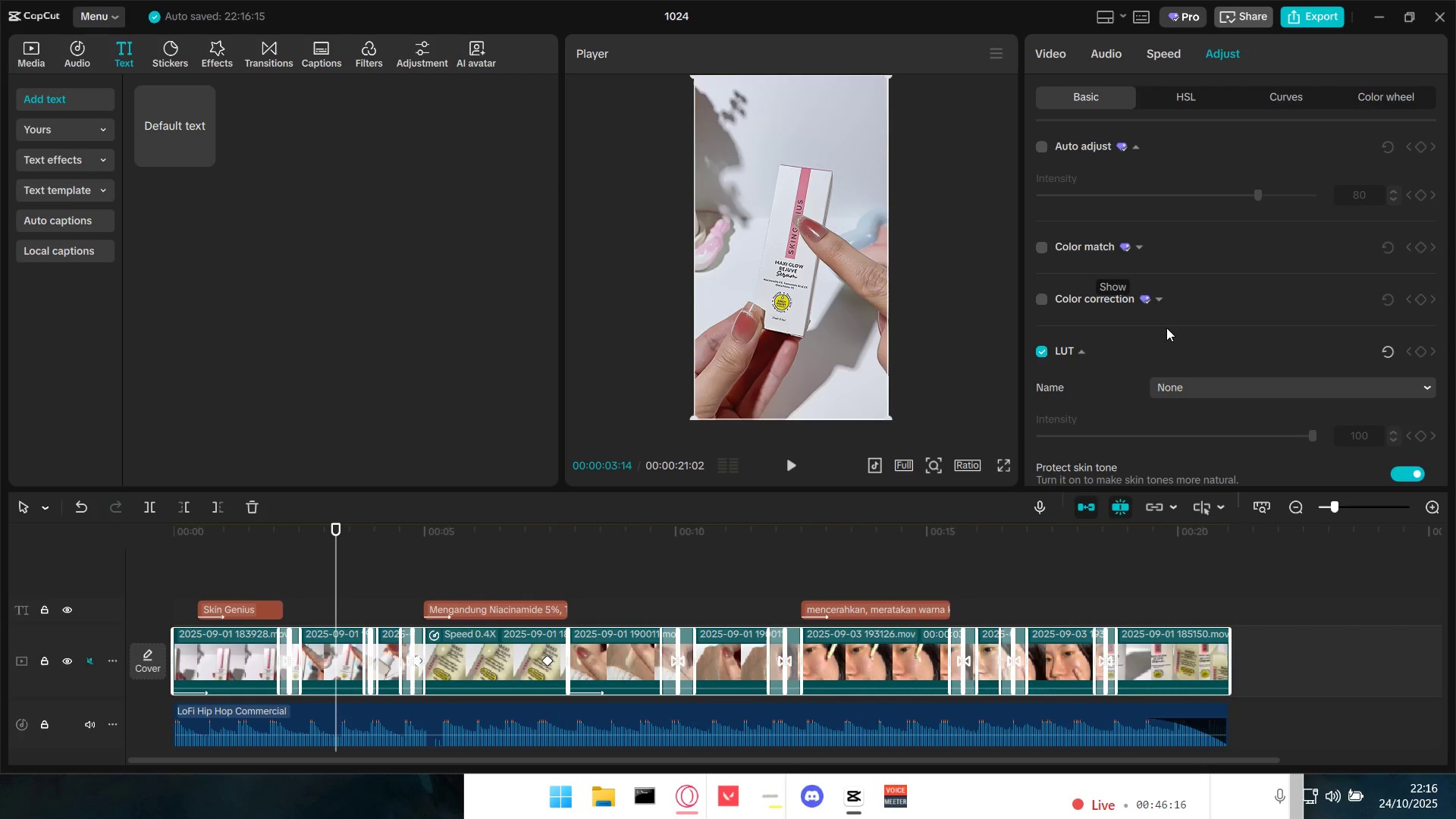 
scroll: coordinate [1170, 331], scroll_direction: up, amount: 3.0
 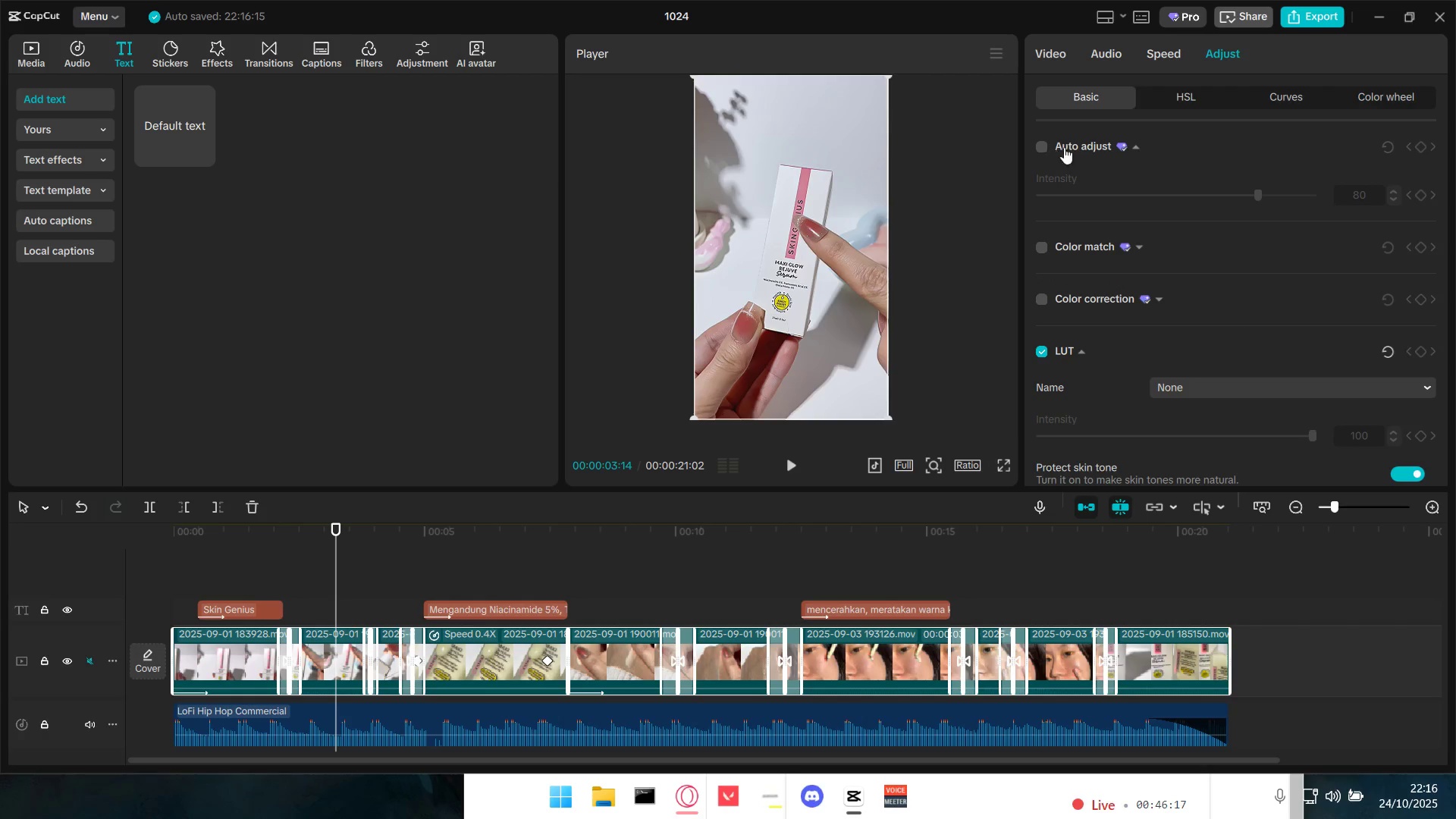 
left_click([1199, 96])
 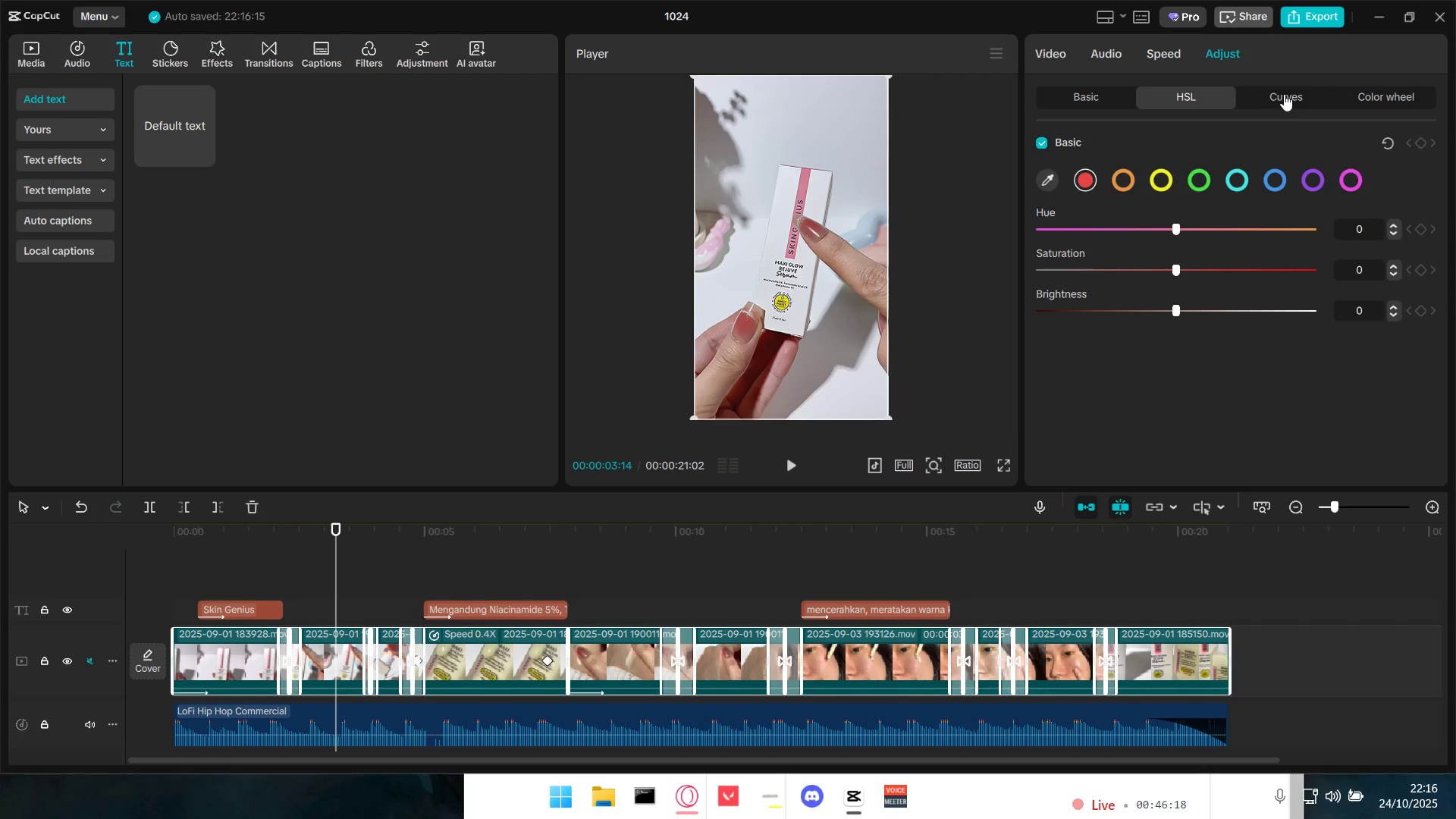 
double_click([1288, 94])
 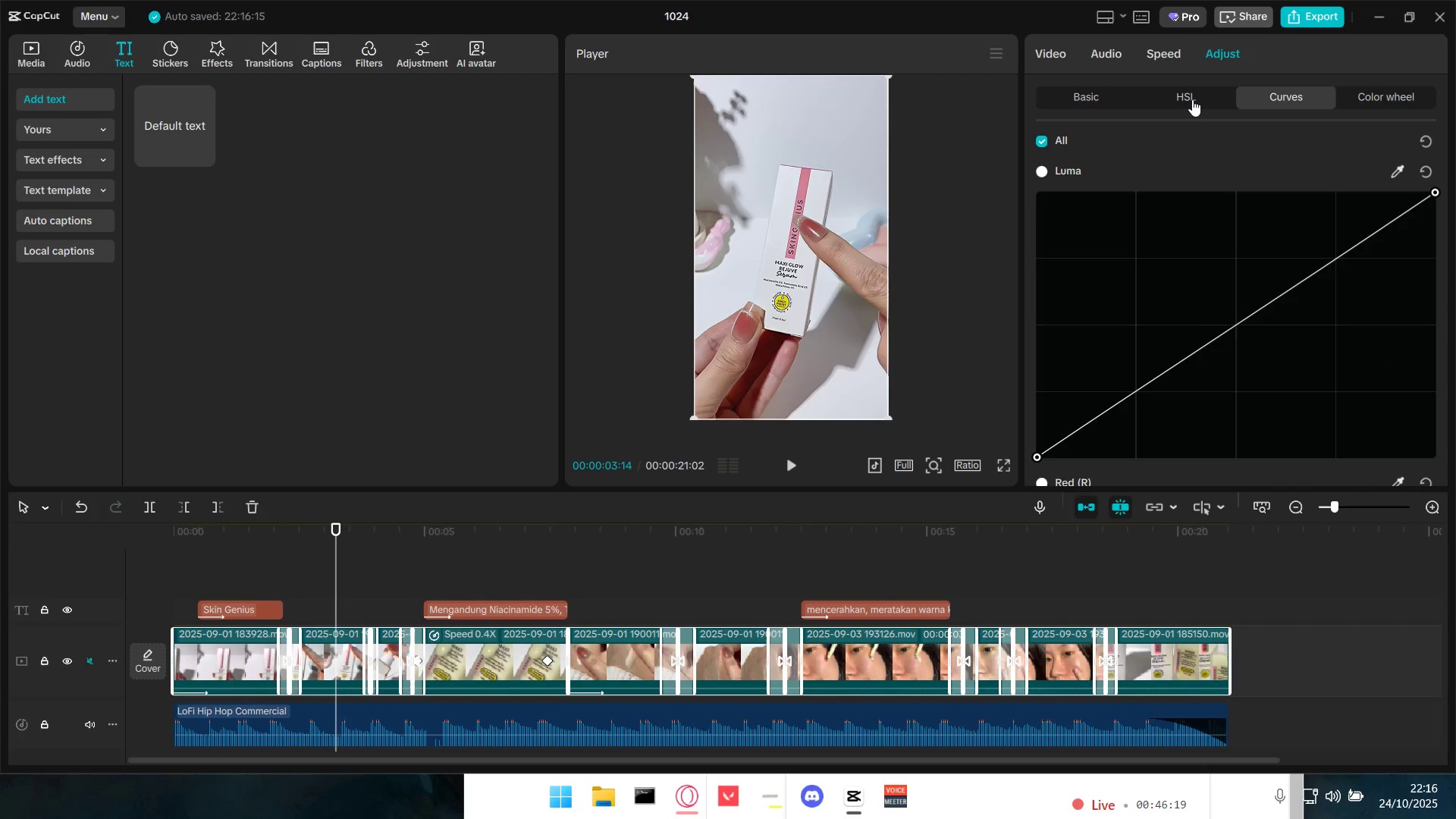 
triple_click([1188, 98])
 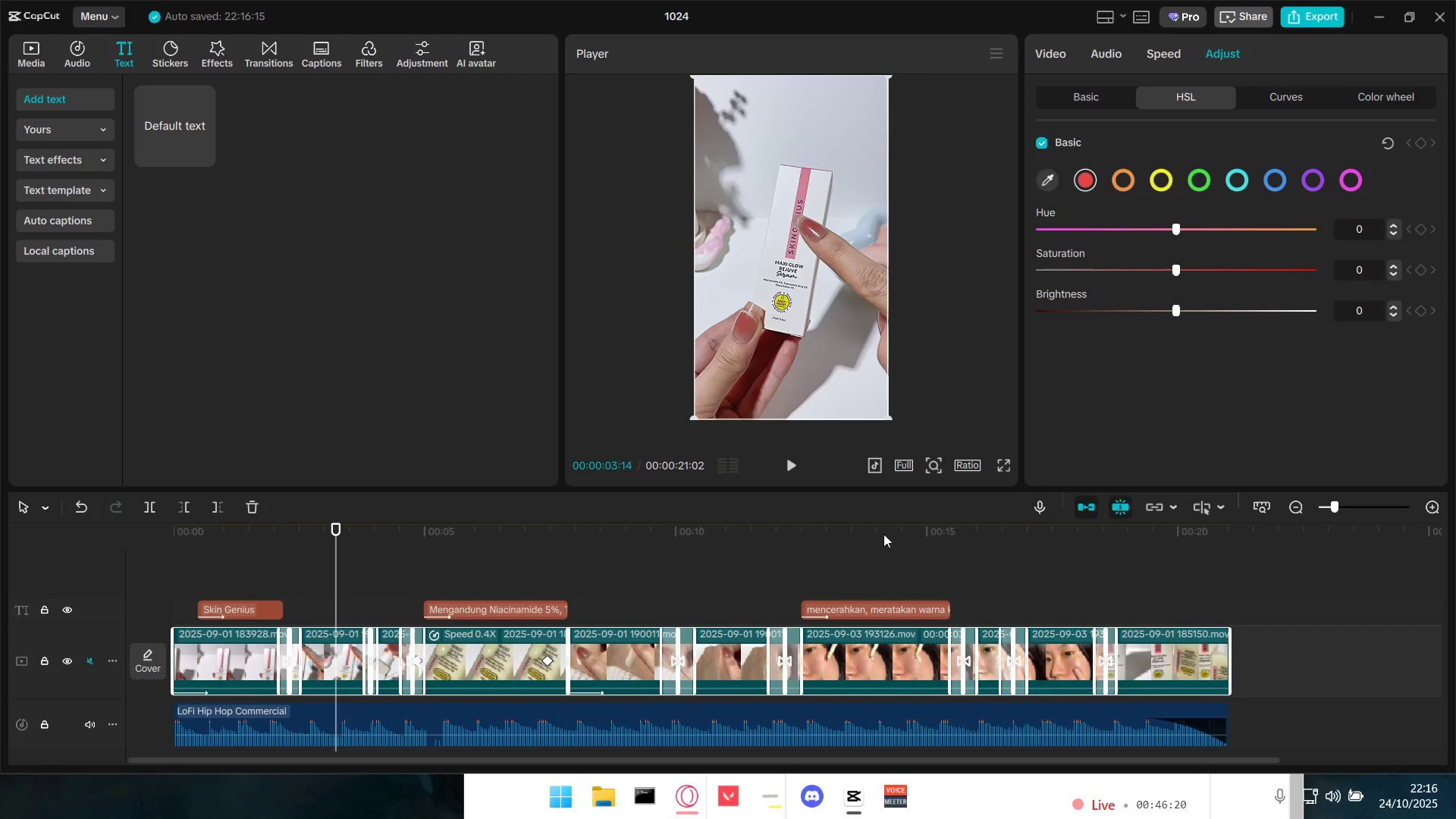 
left_click([848, 570])
 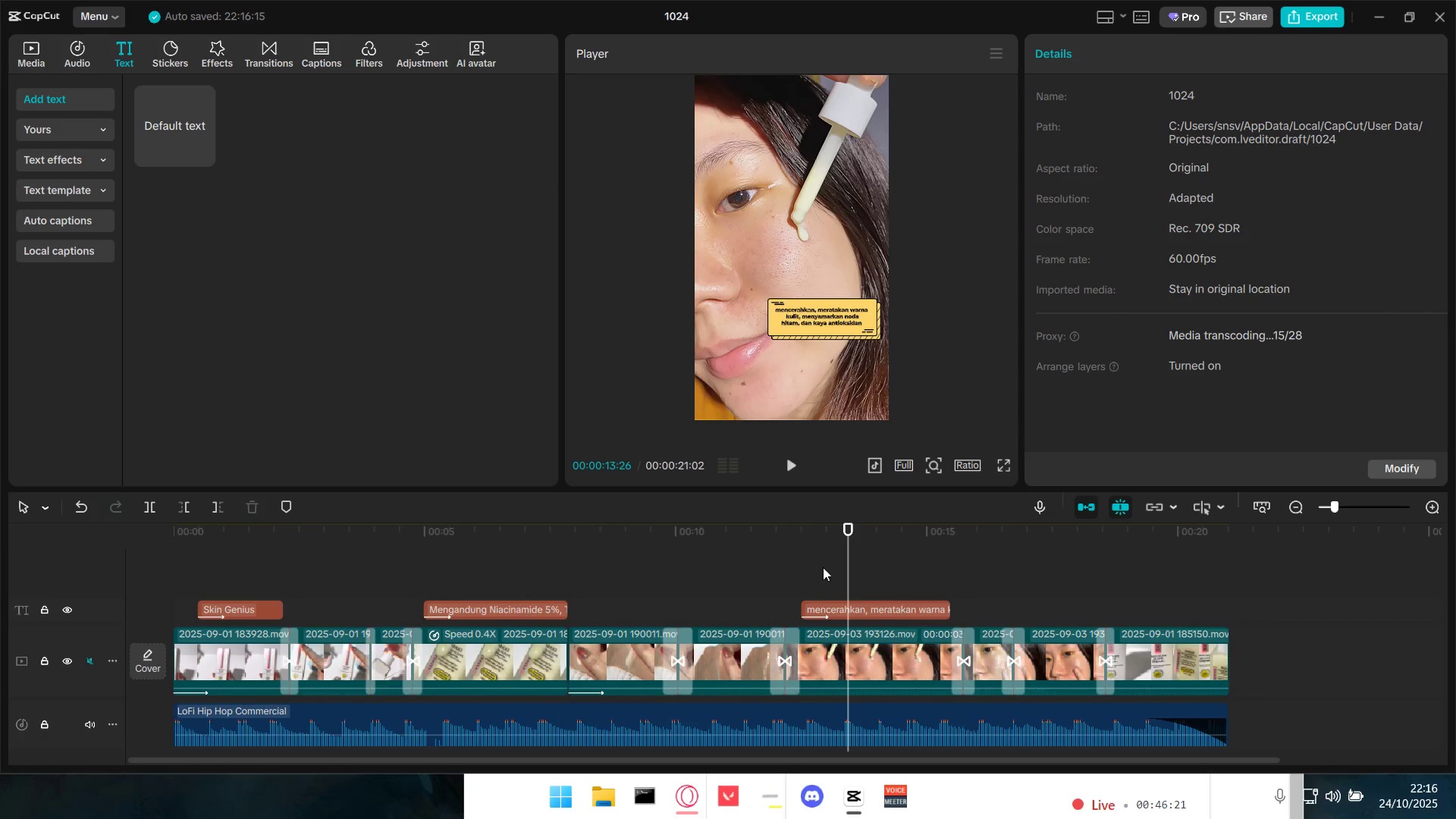 
left_click([767, 554])
 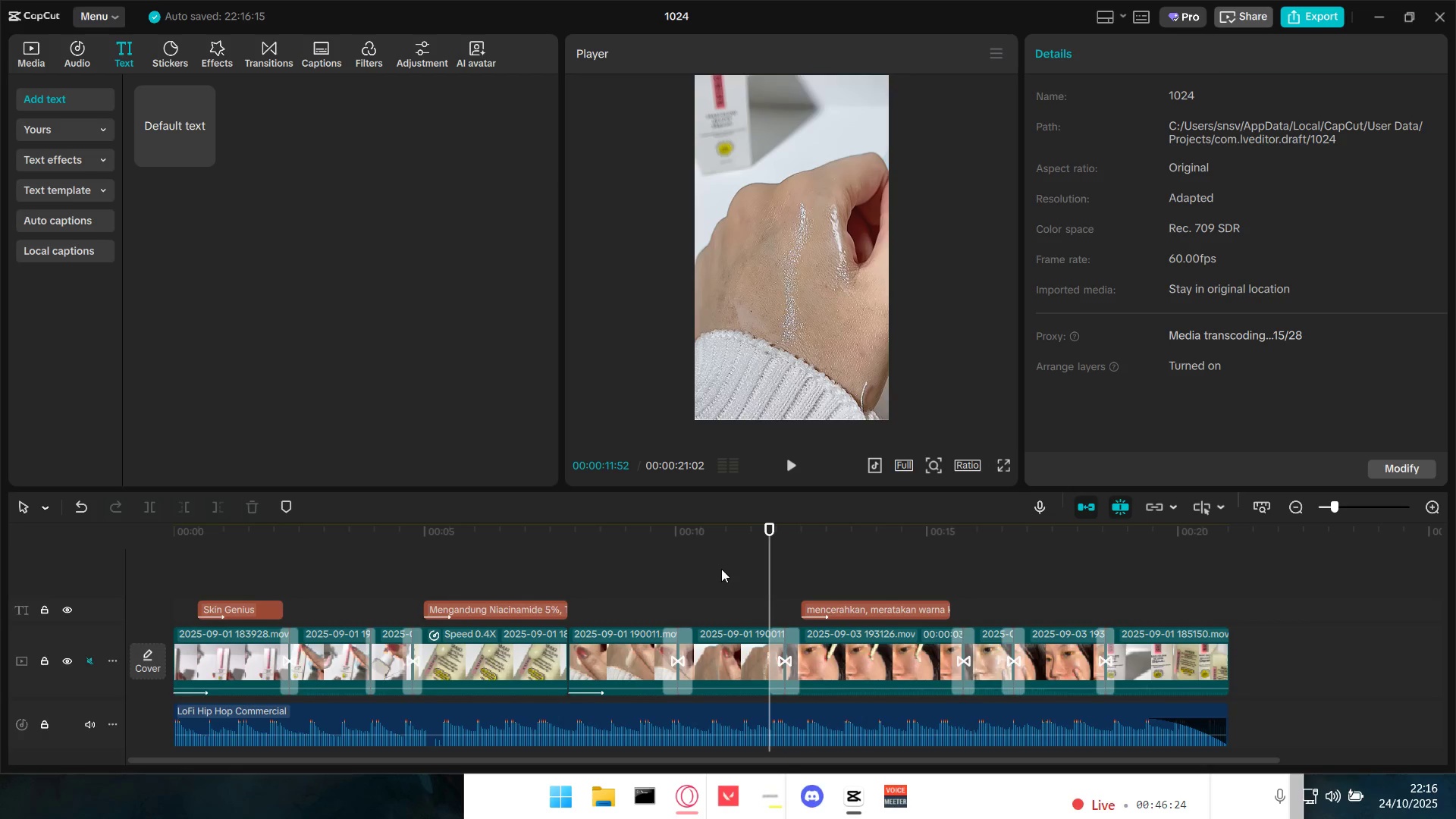 
left_click([579, 567])
 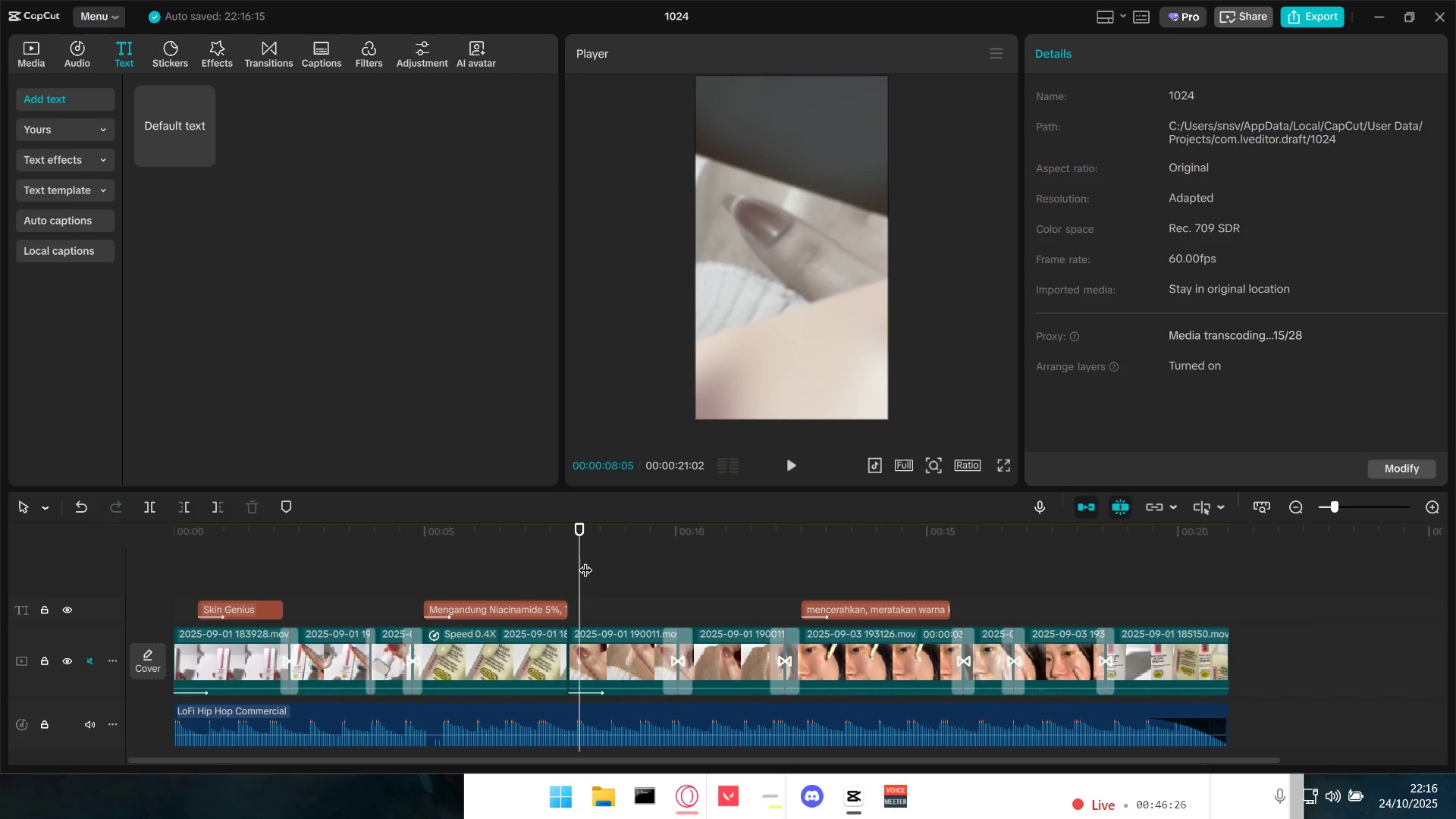 
key(Space)
 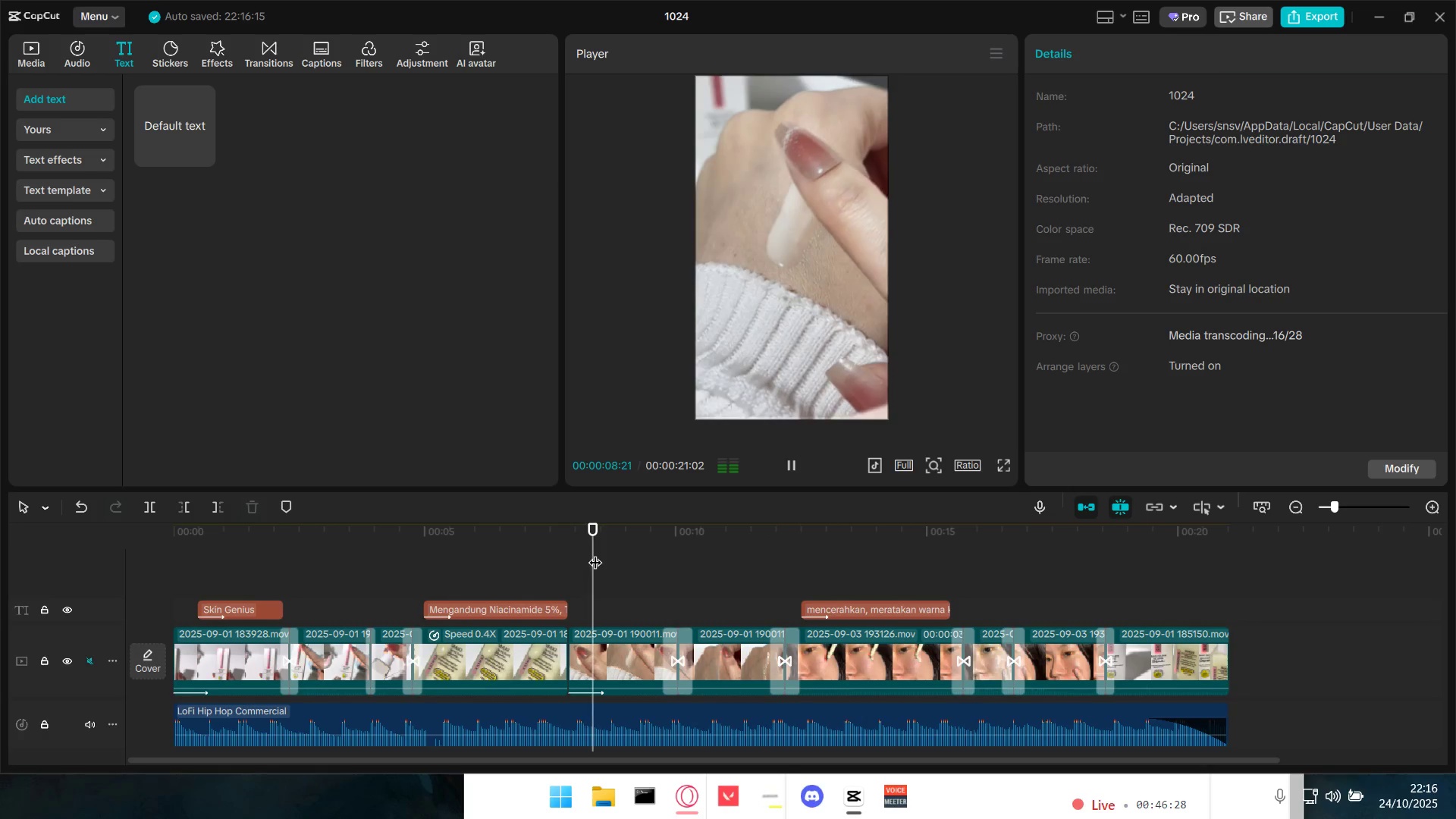 
key(Space)
 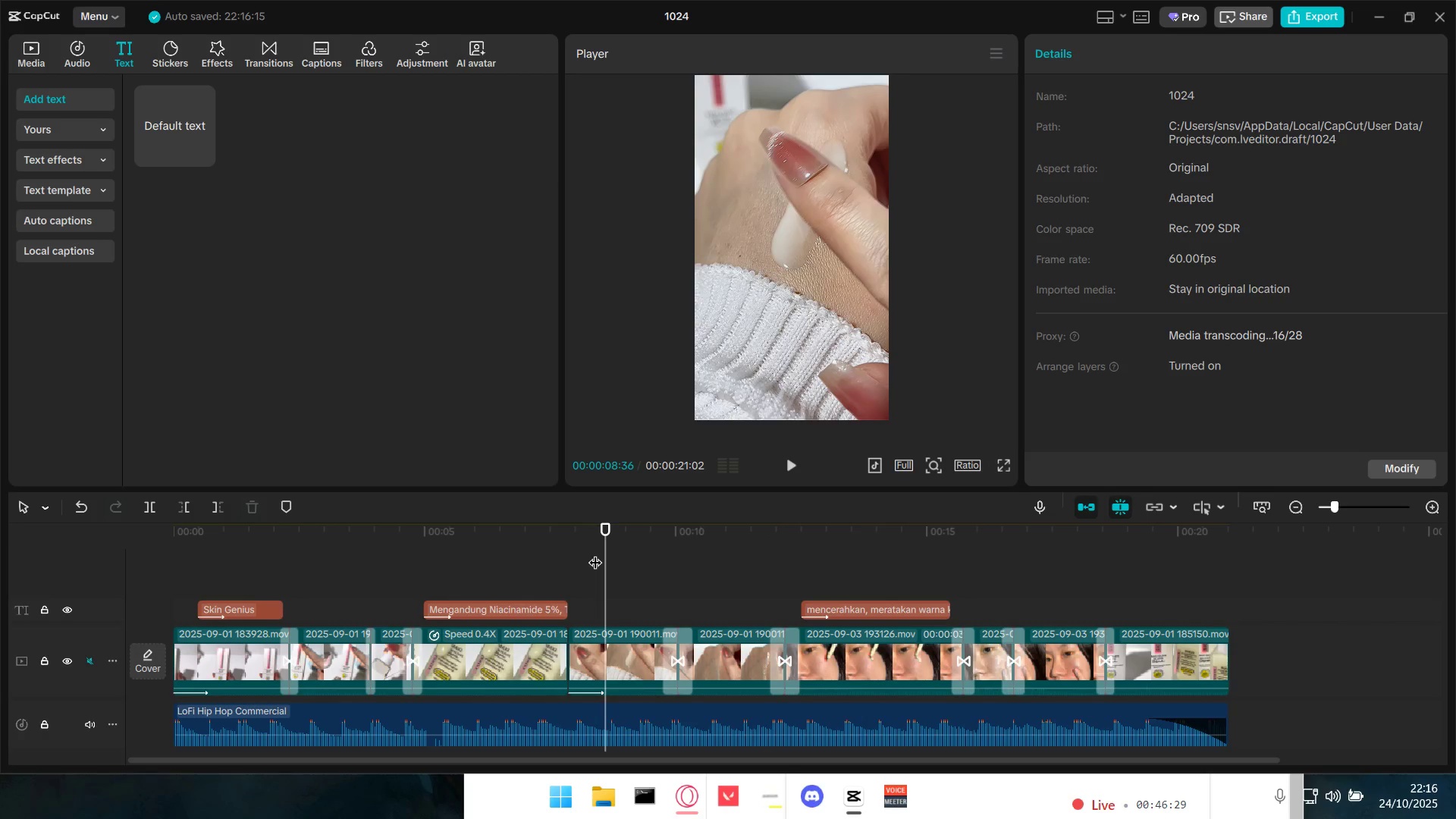 
key(Space)
 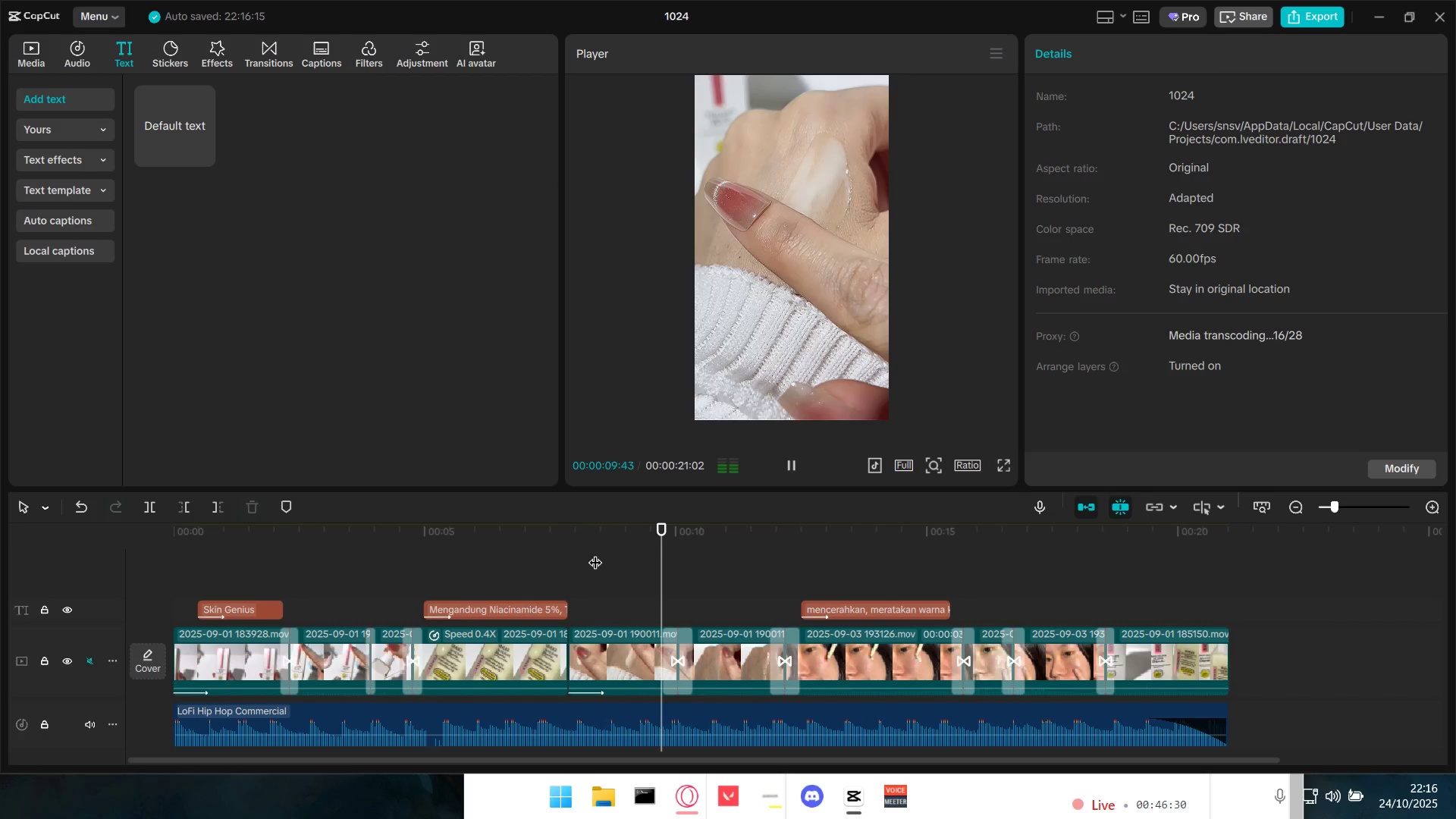 
key(Space)
 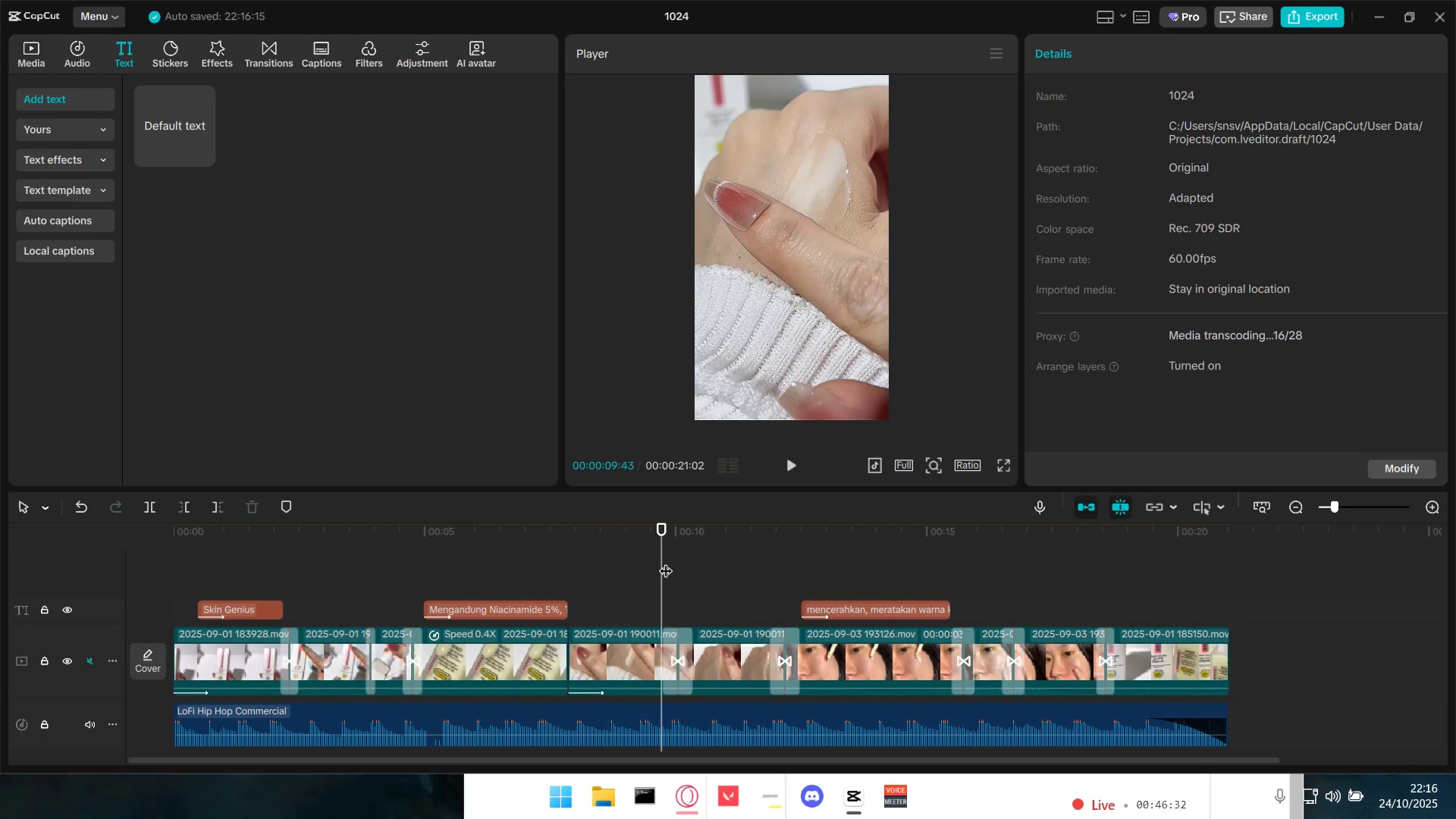 
left_click_drag(start_coordinate=[663, 564], to_coordinate=[636, 560])
 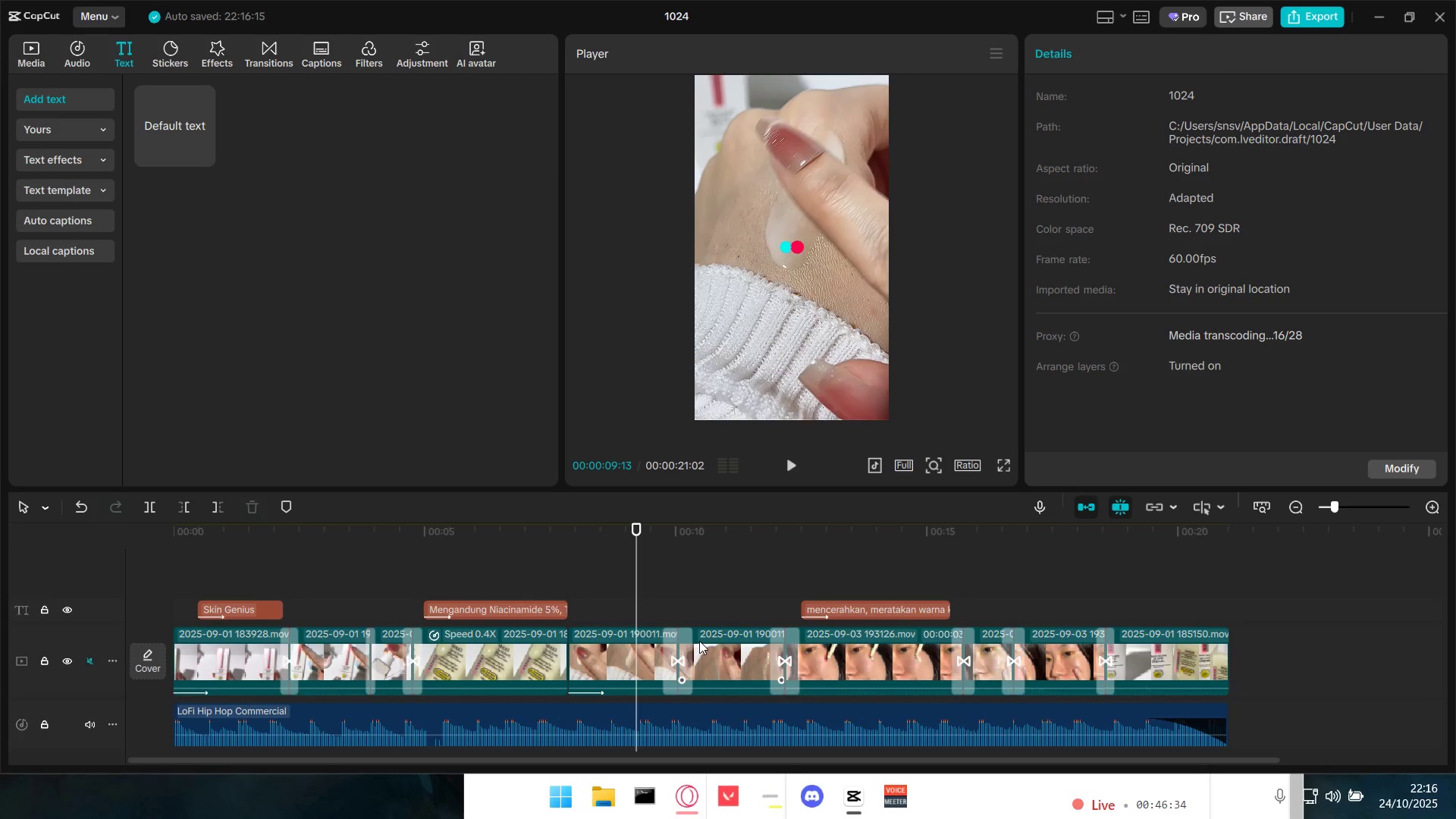 
key(Space)
 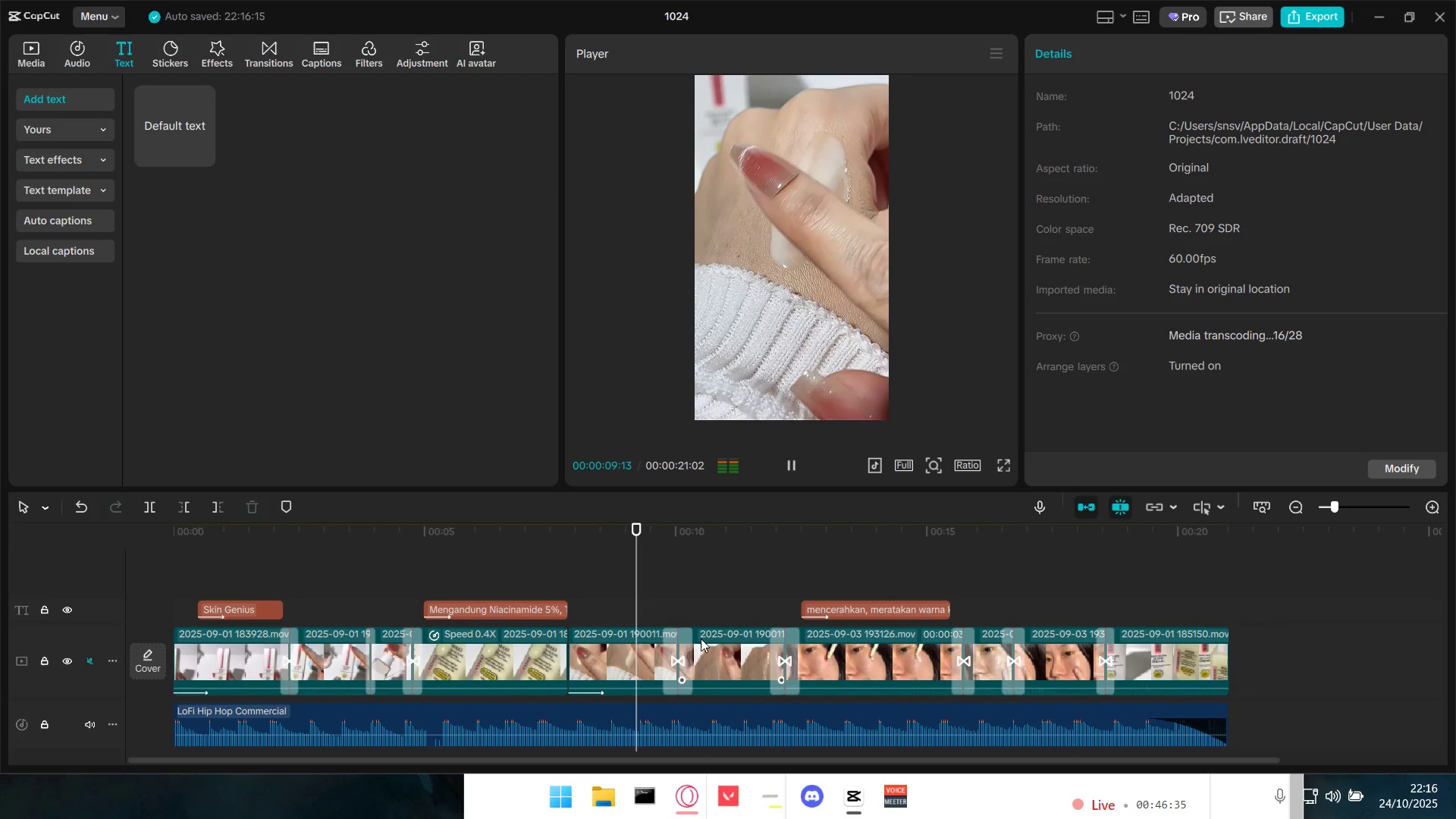 
key(Space)
 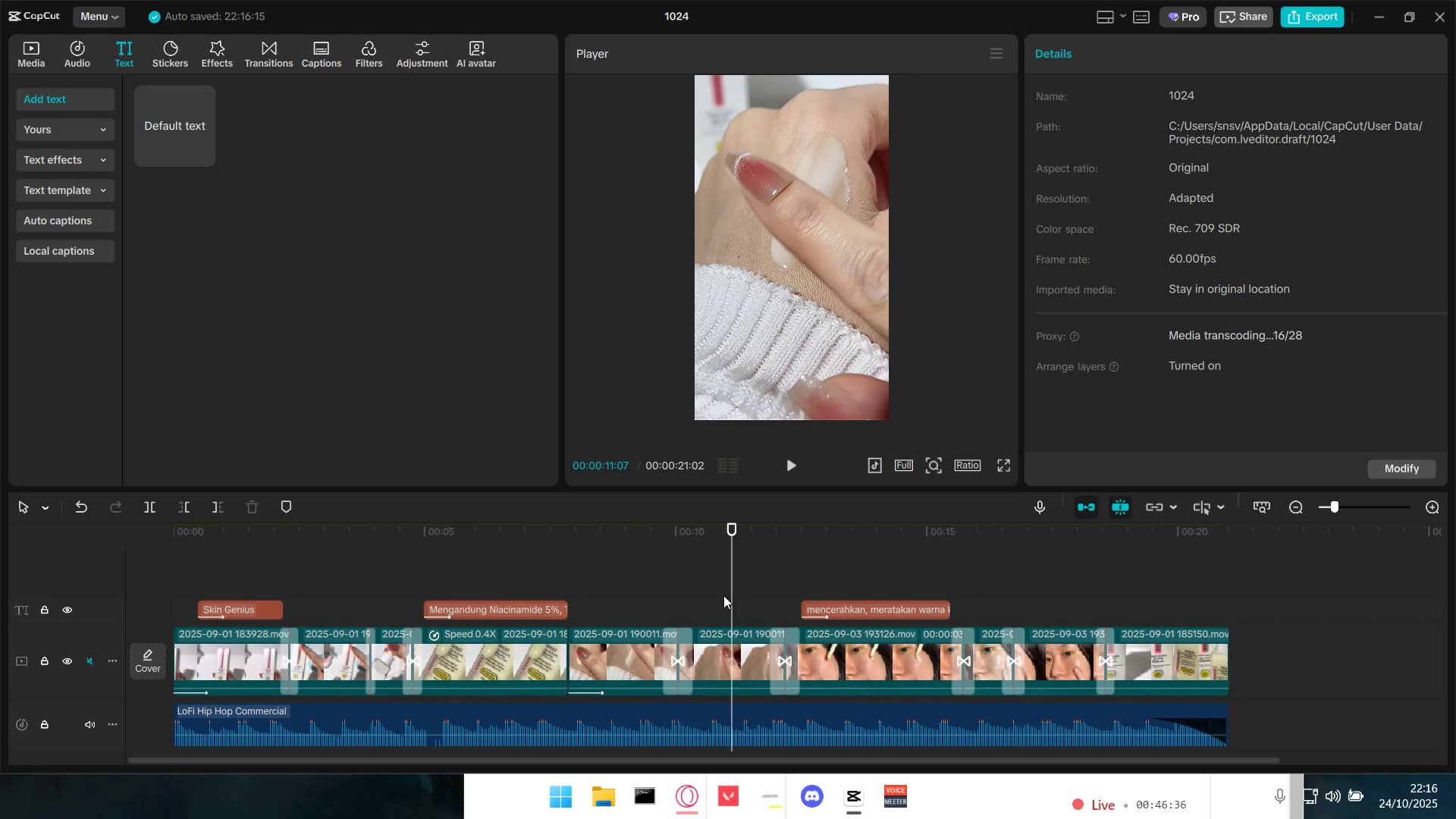 
double_click([702, 595])
 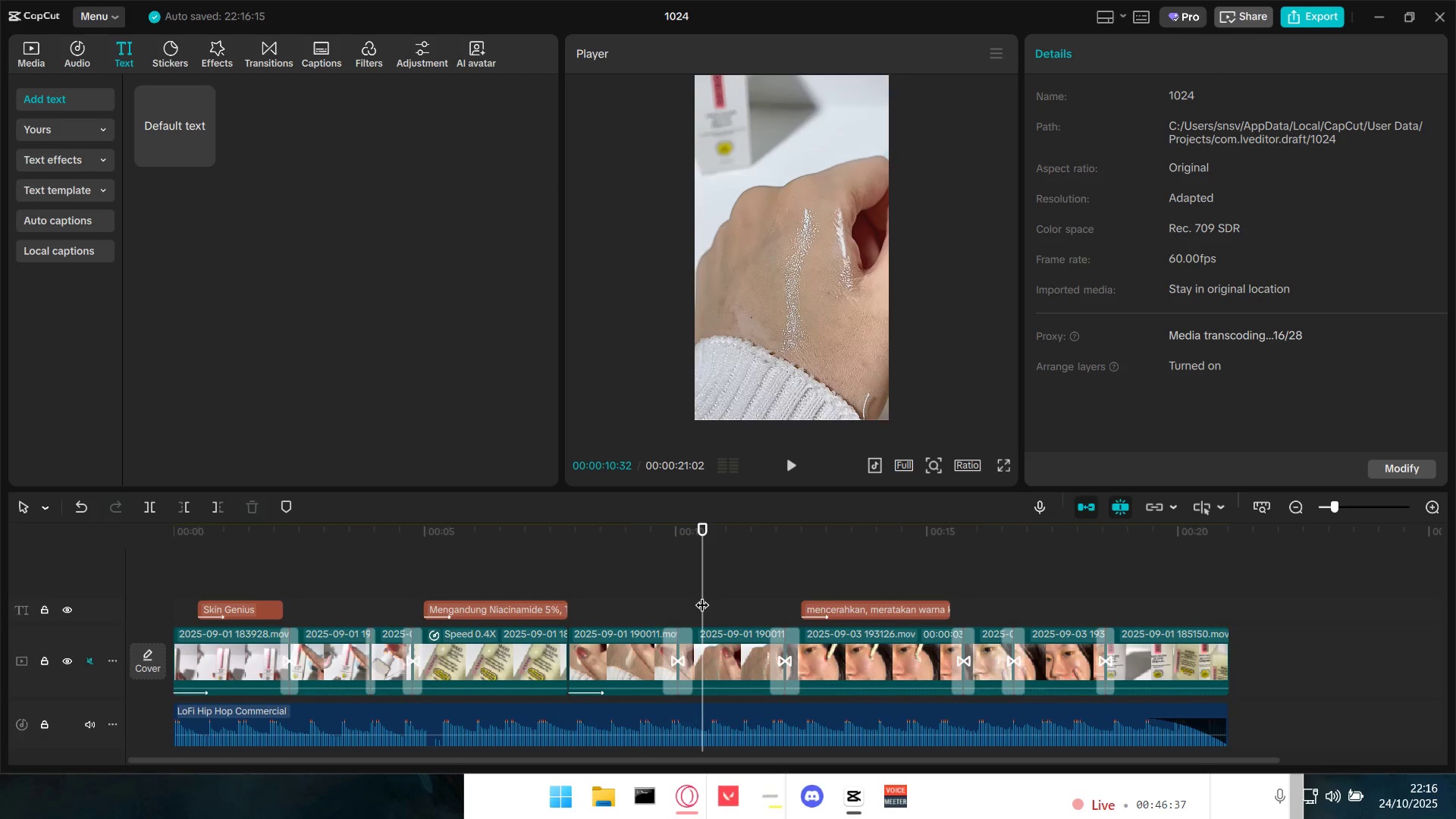 
key(Space)
 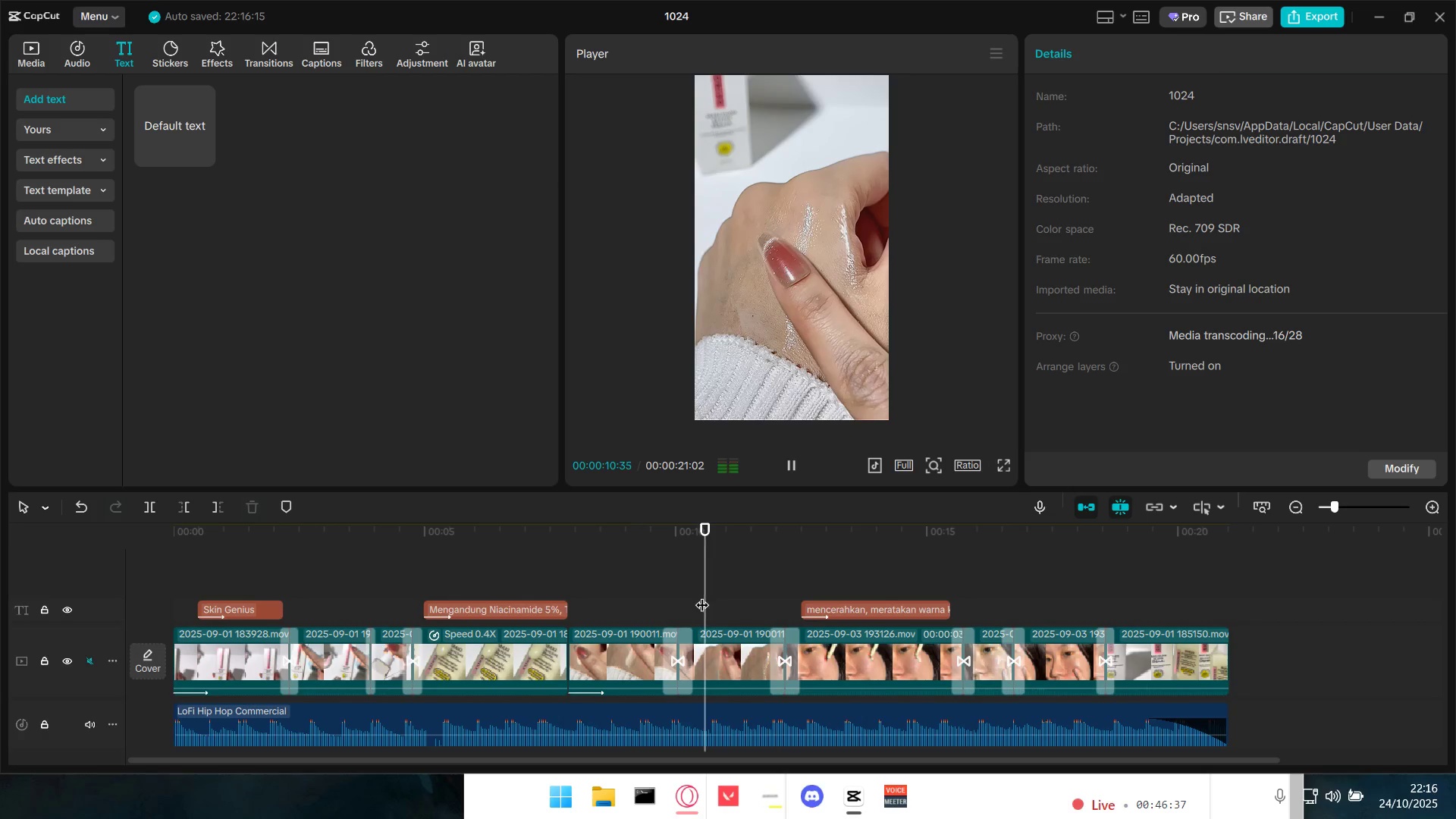 
key(Space)
 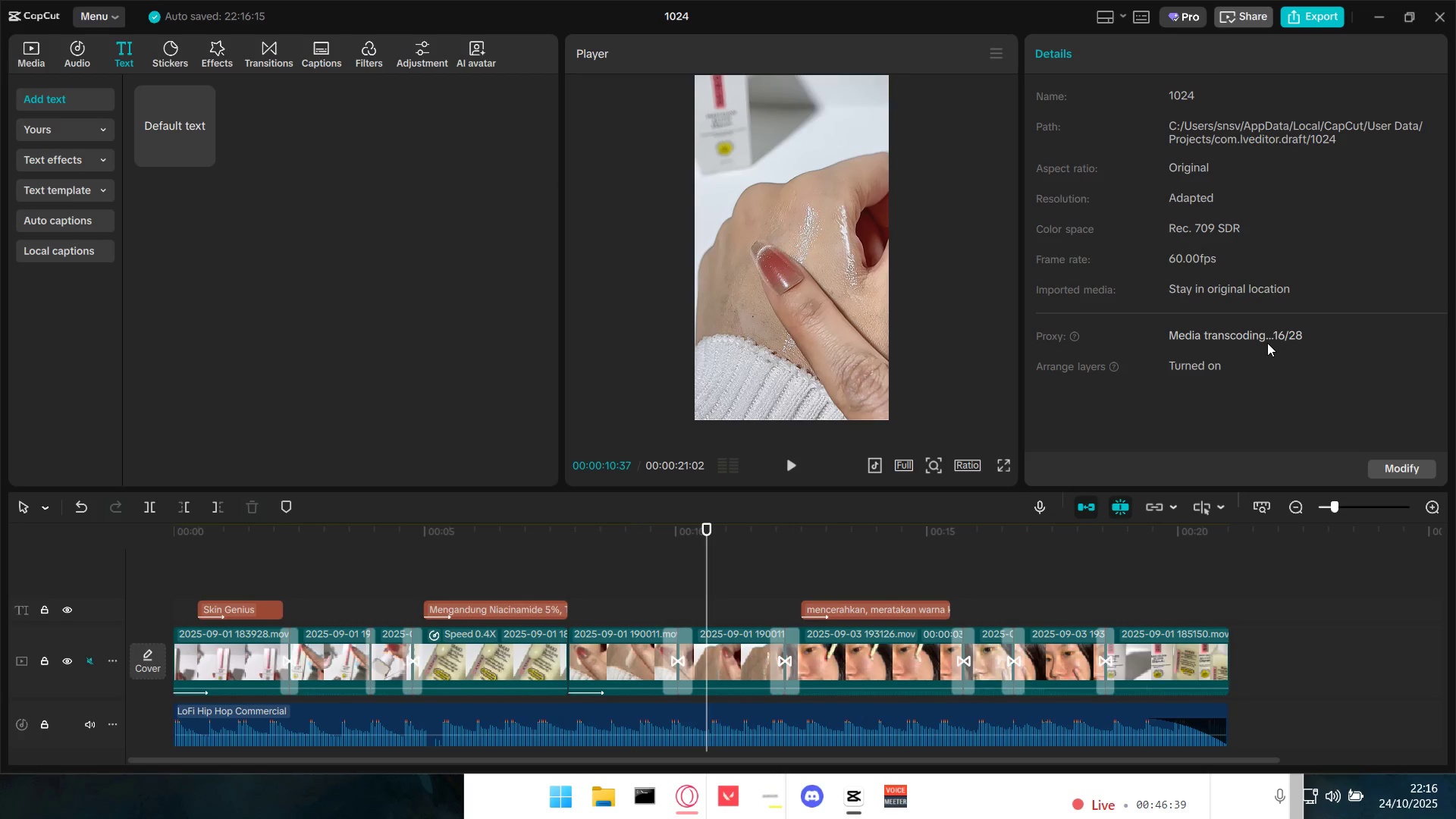 
mouse_move([1062, 338])
 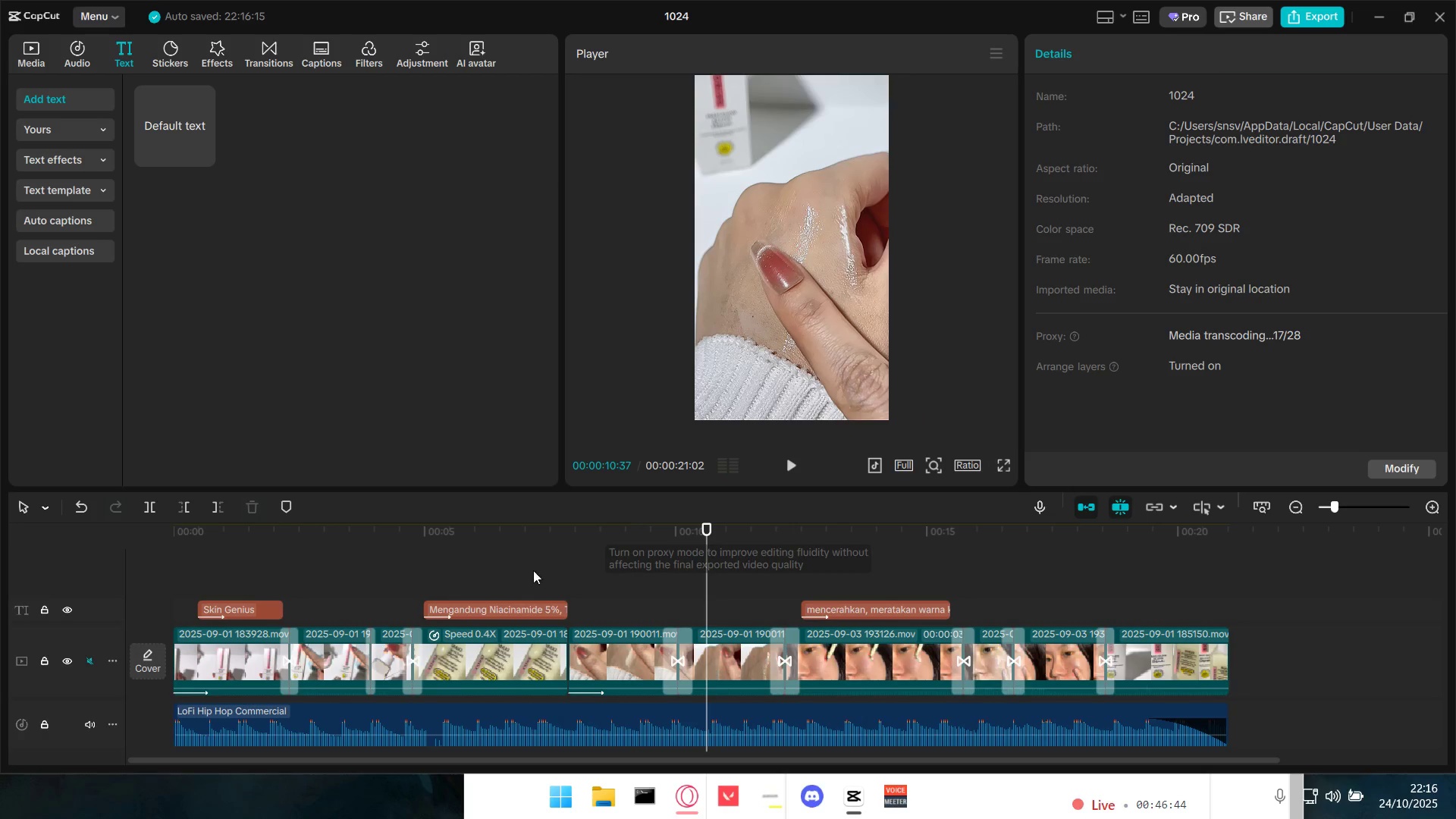 
left_click([507, 561])
 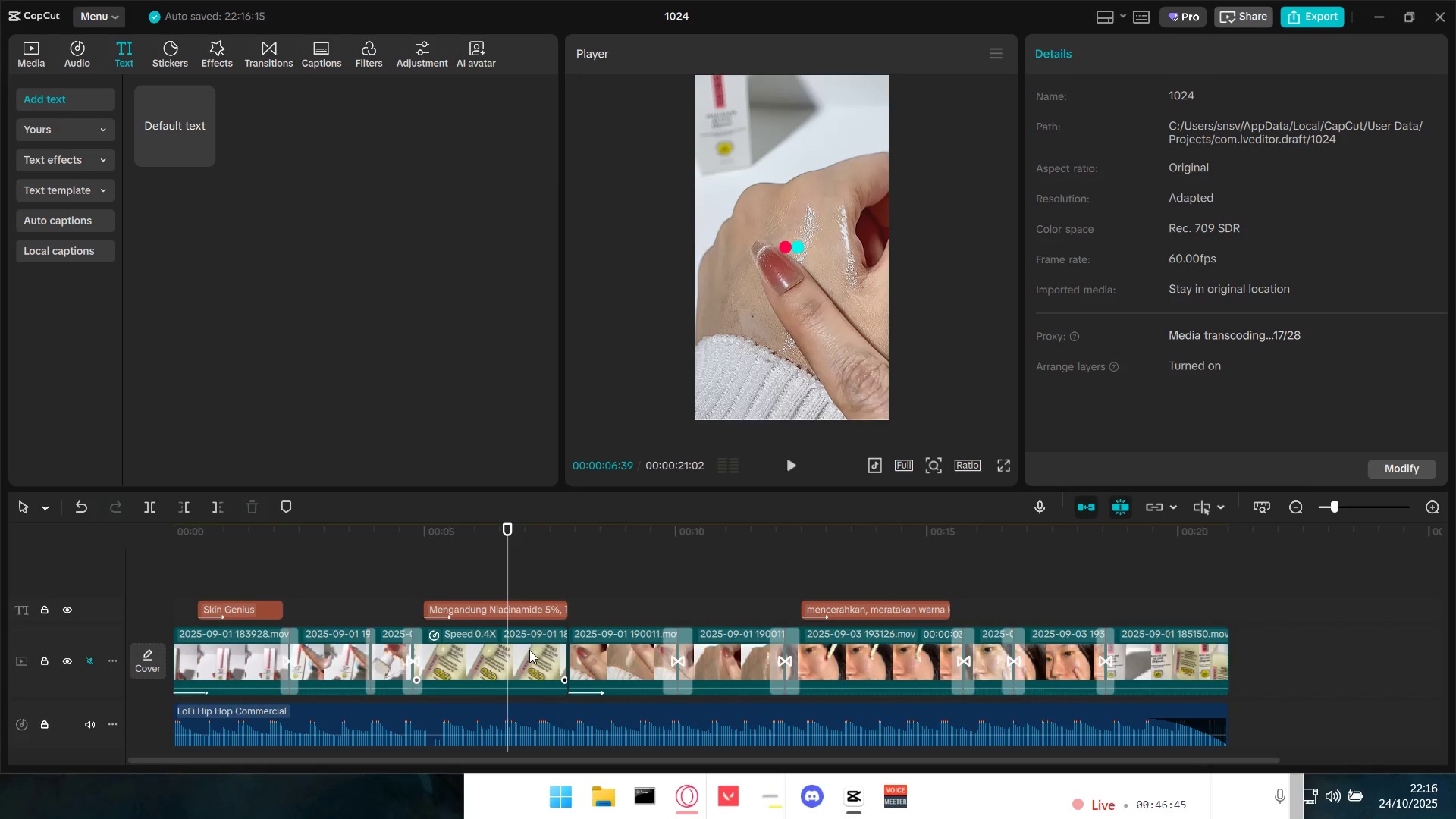 
double_click([529, 650])
 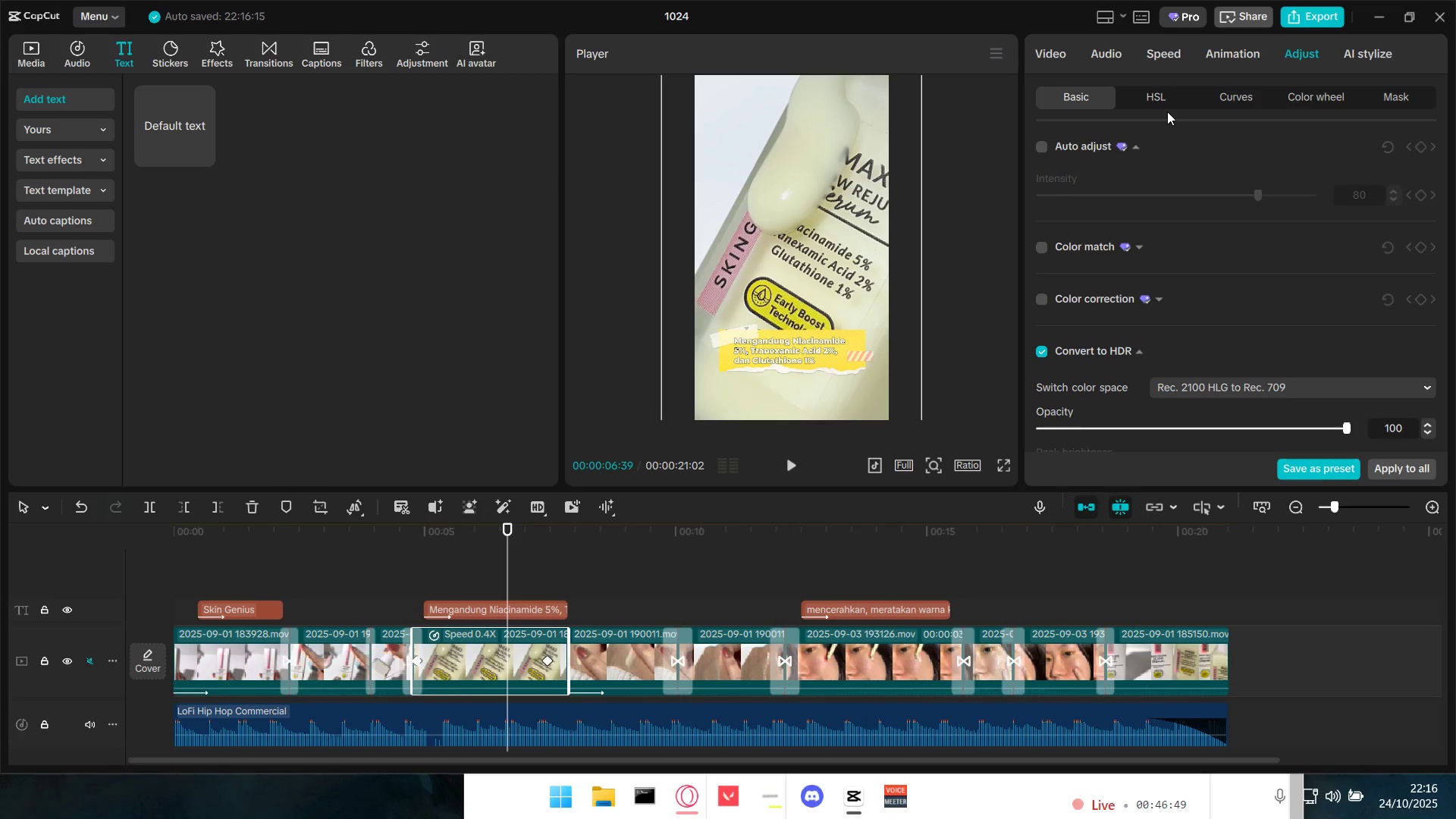 
wait(5.21)
 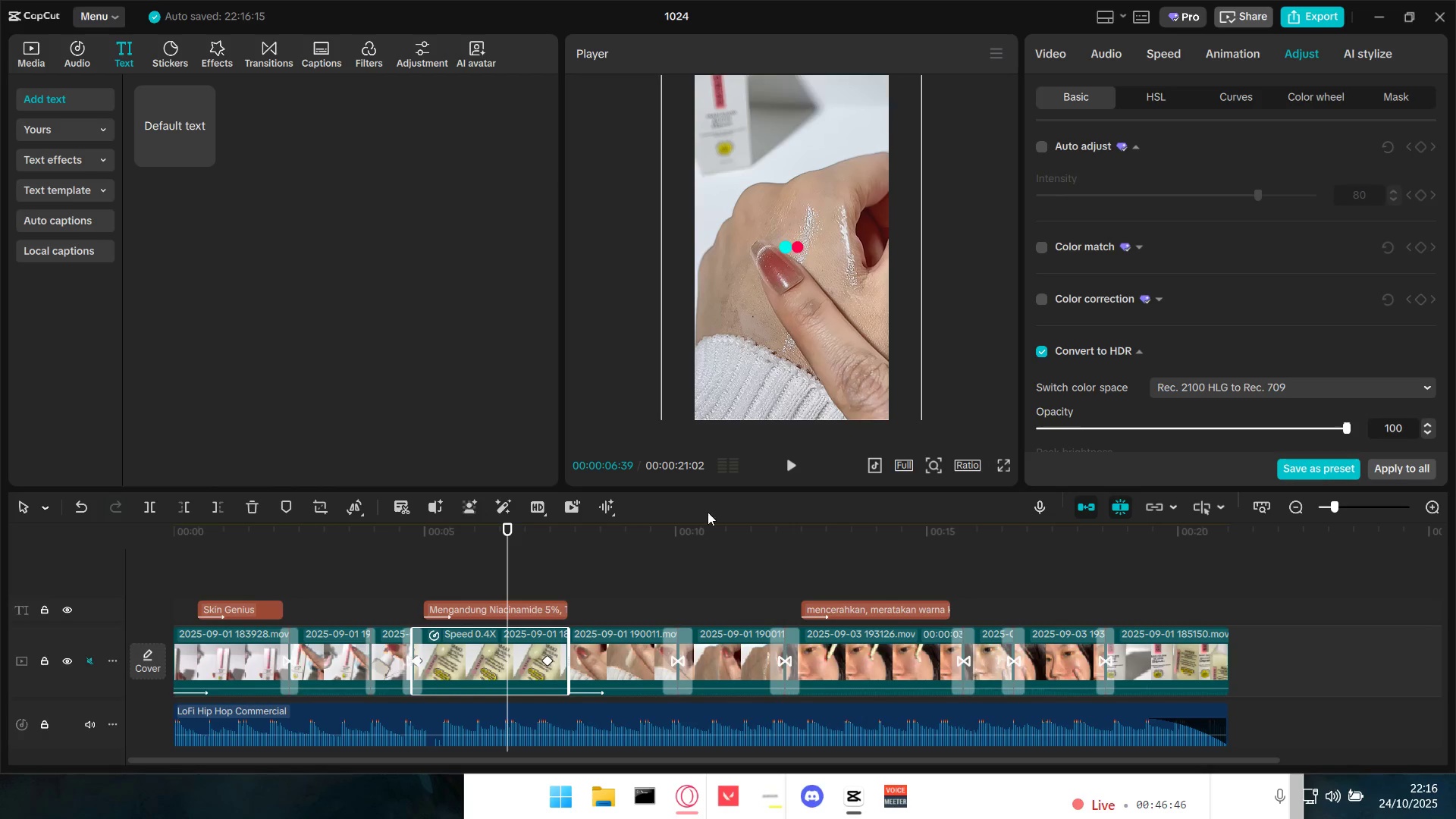 
left_click([1156, 92])
 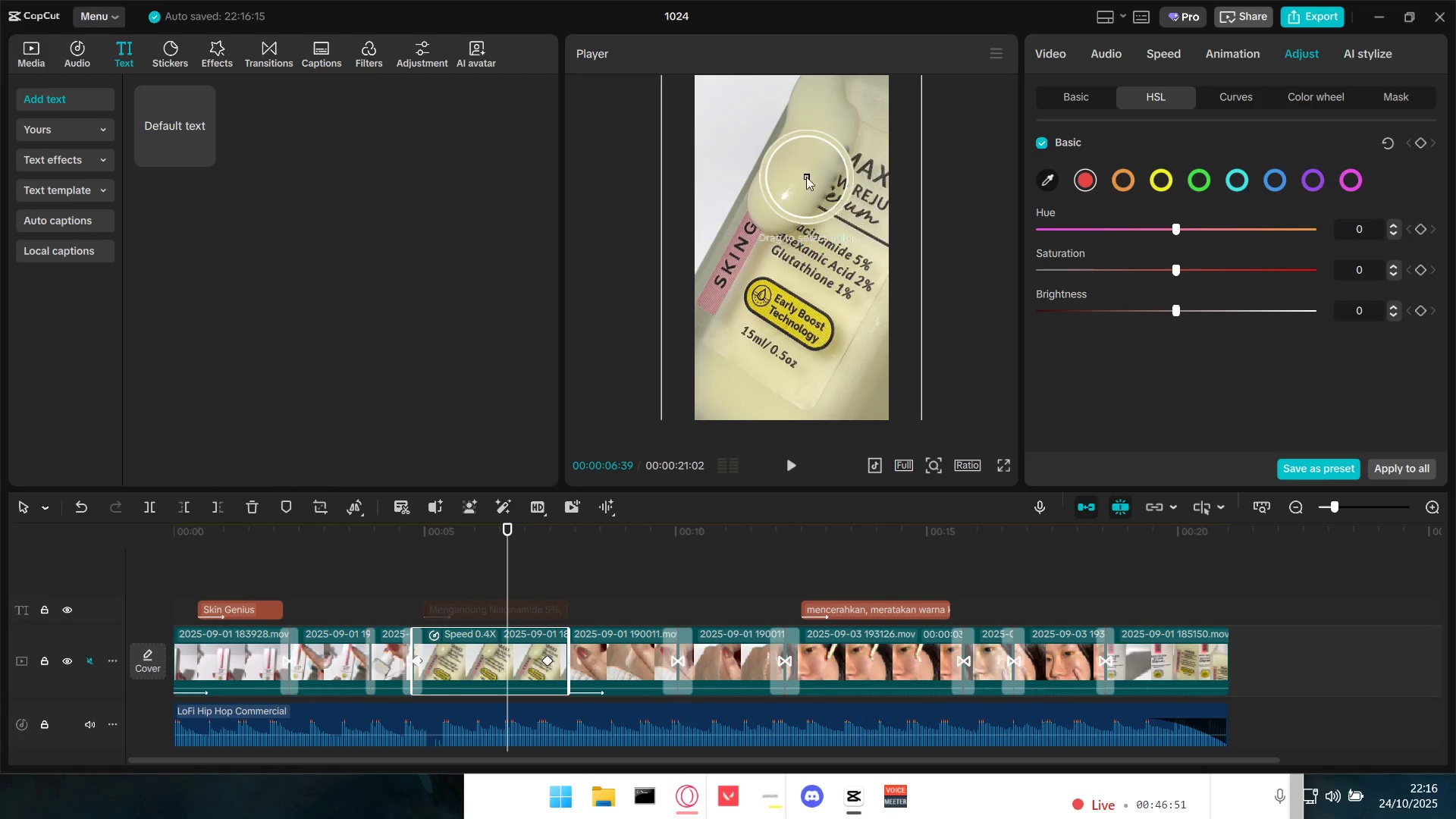 
left_click([794, 177])
 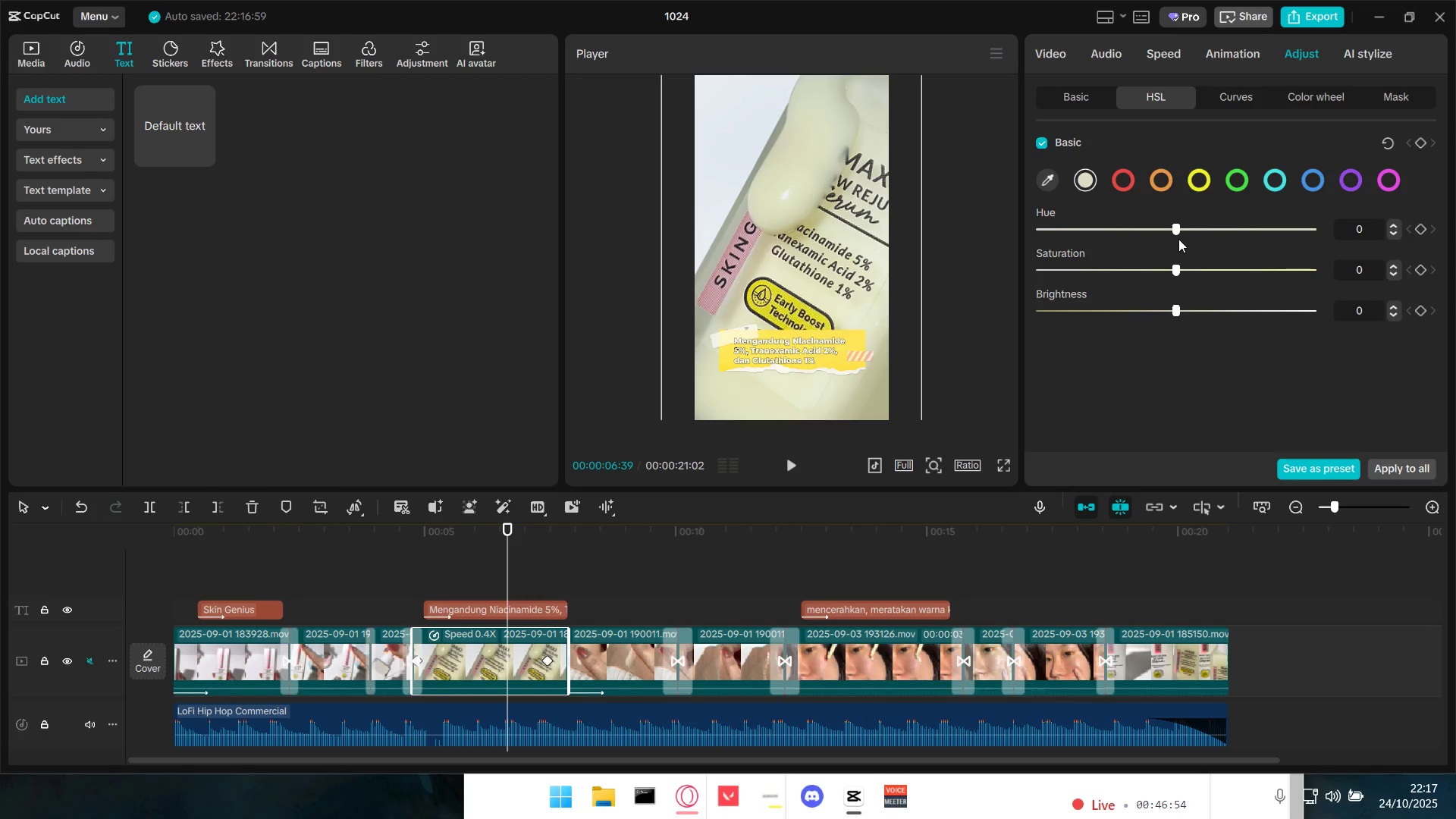 
left_click_drag(start_coordinate=[1175, 265], to_coordinate=[1331, 262])
 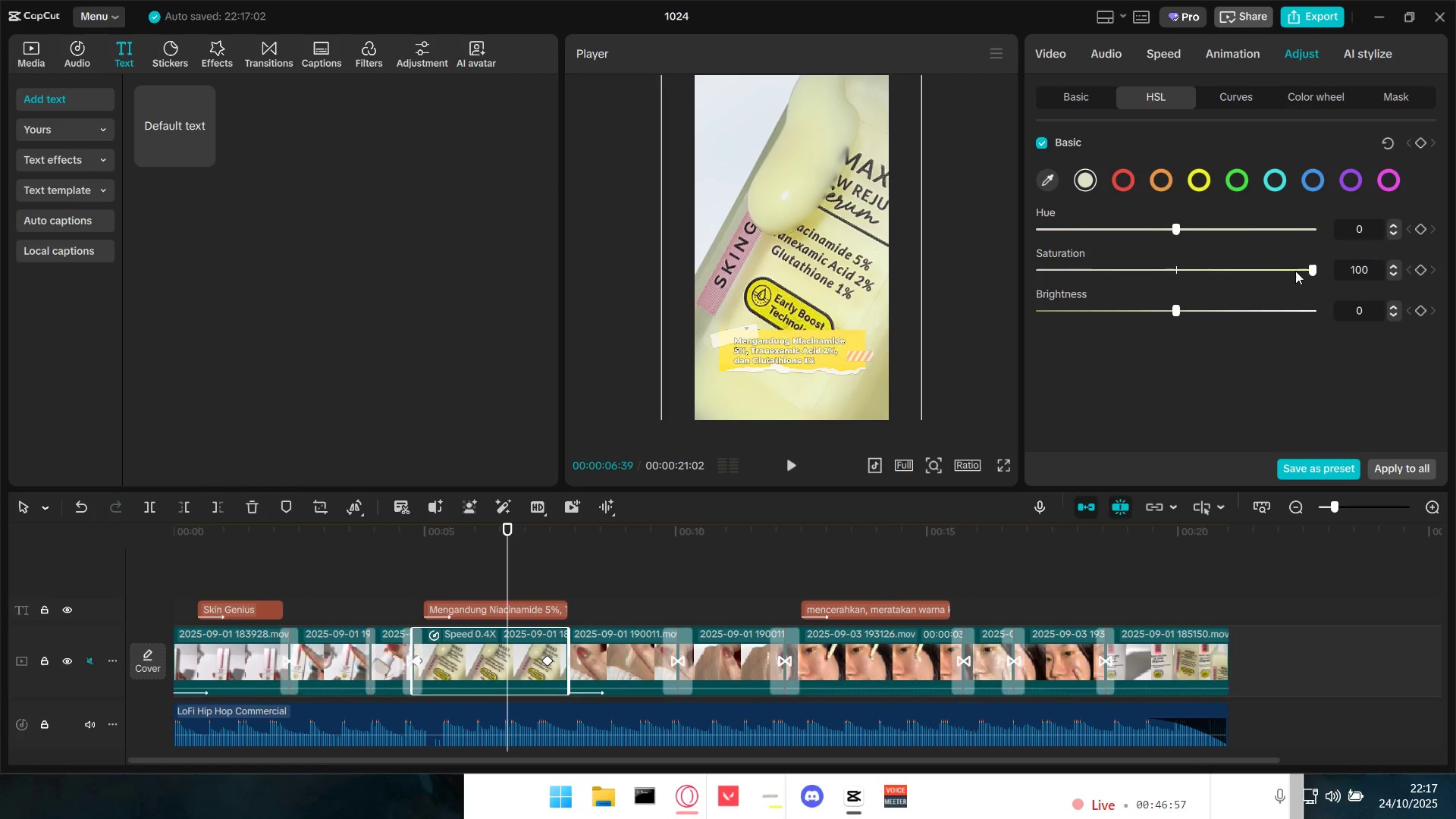 
left_click_drag(start_coordinate=[1308, 267], to_coordinate=[1245, 271])
 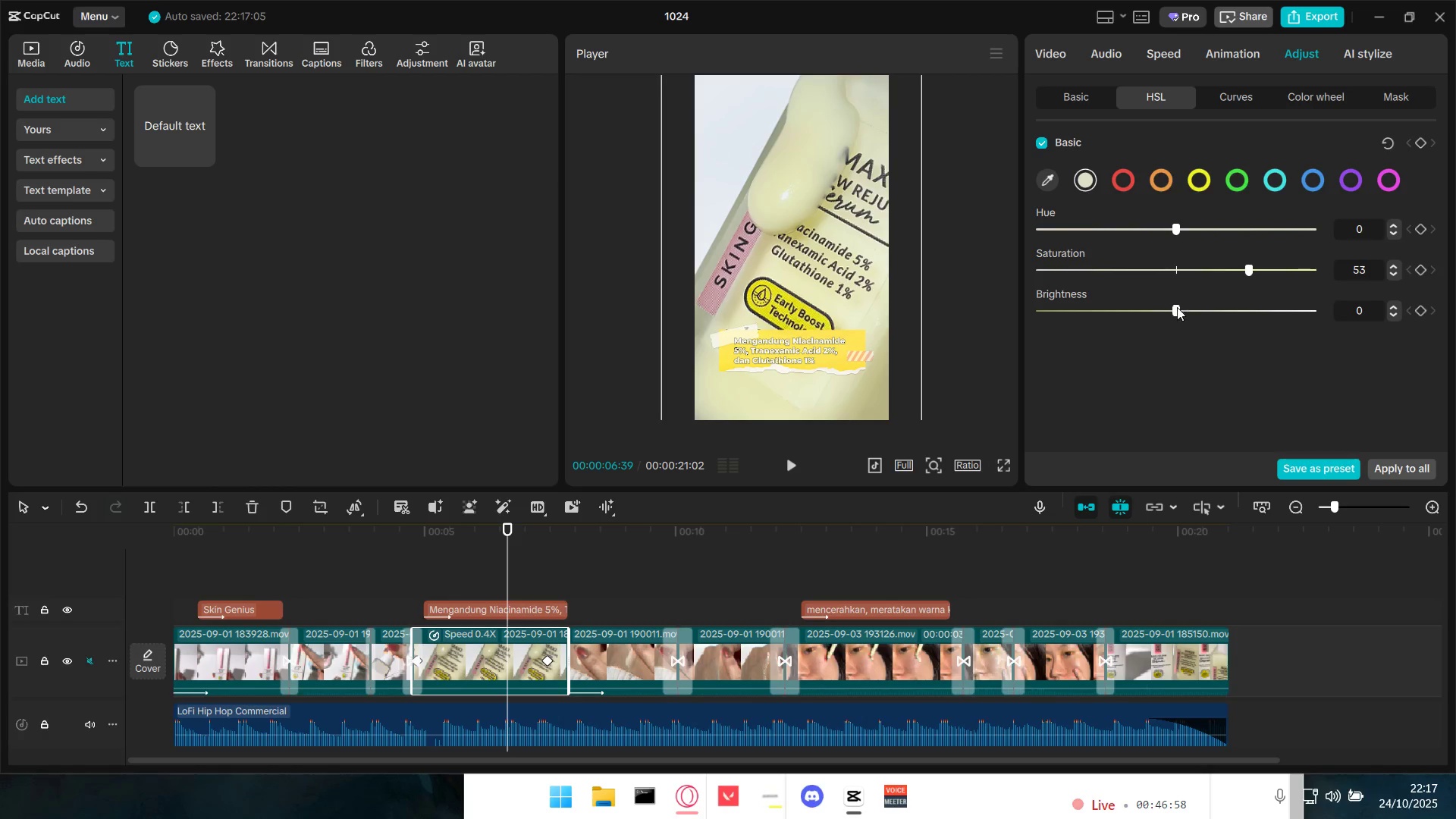 
left_click_drag(start_coordinate=[1172, 309], to_coordinate=[1132, 311])
 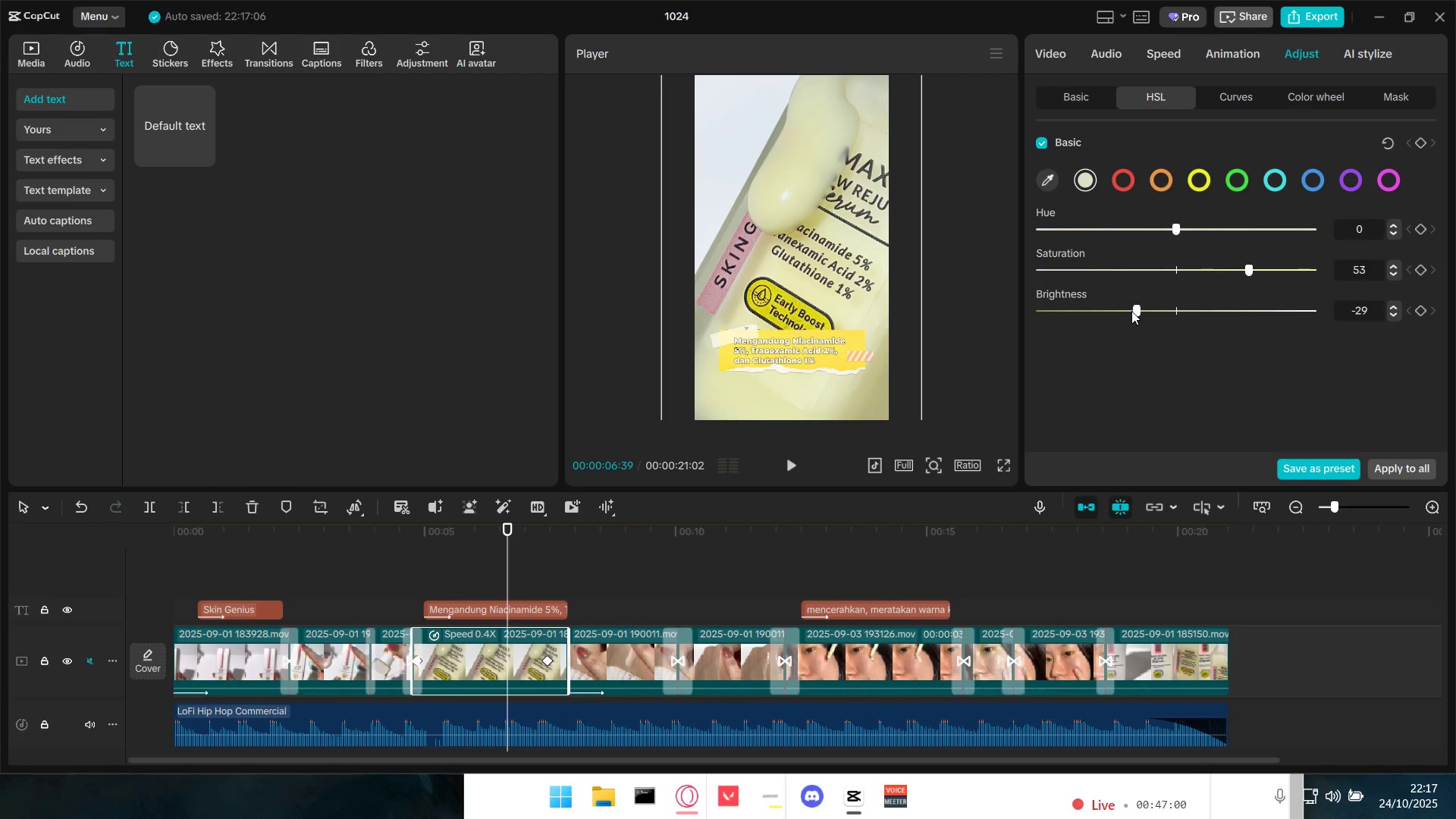 
left_click_drag(start_coordinate=[1131, 311], to_coordinate=[1000, 311])
 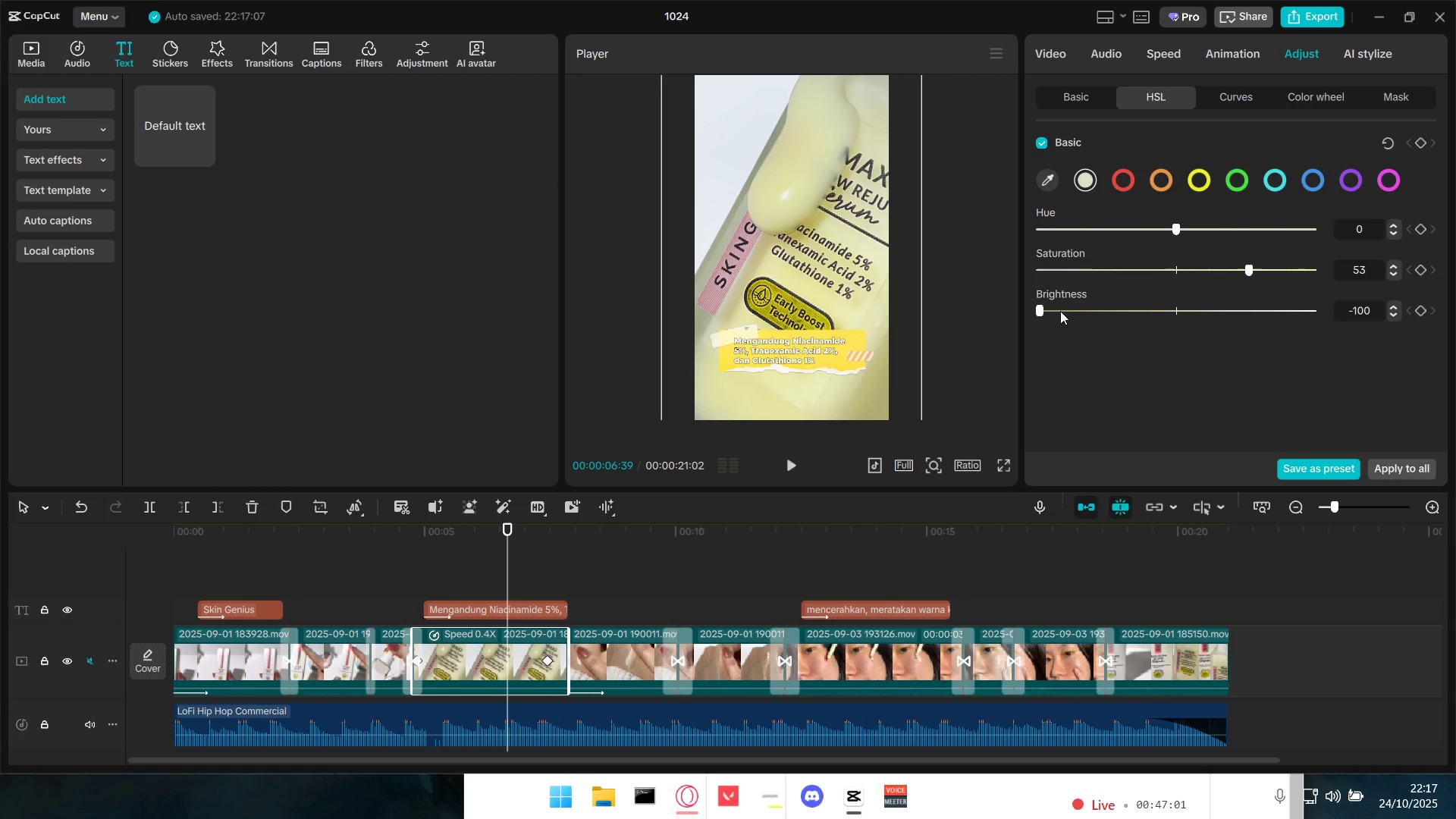 
left_click_drag(start_coordinate=[1045, 309], to_coordinate=[1080, 309])
 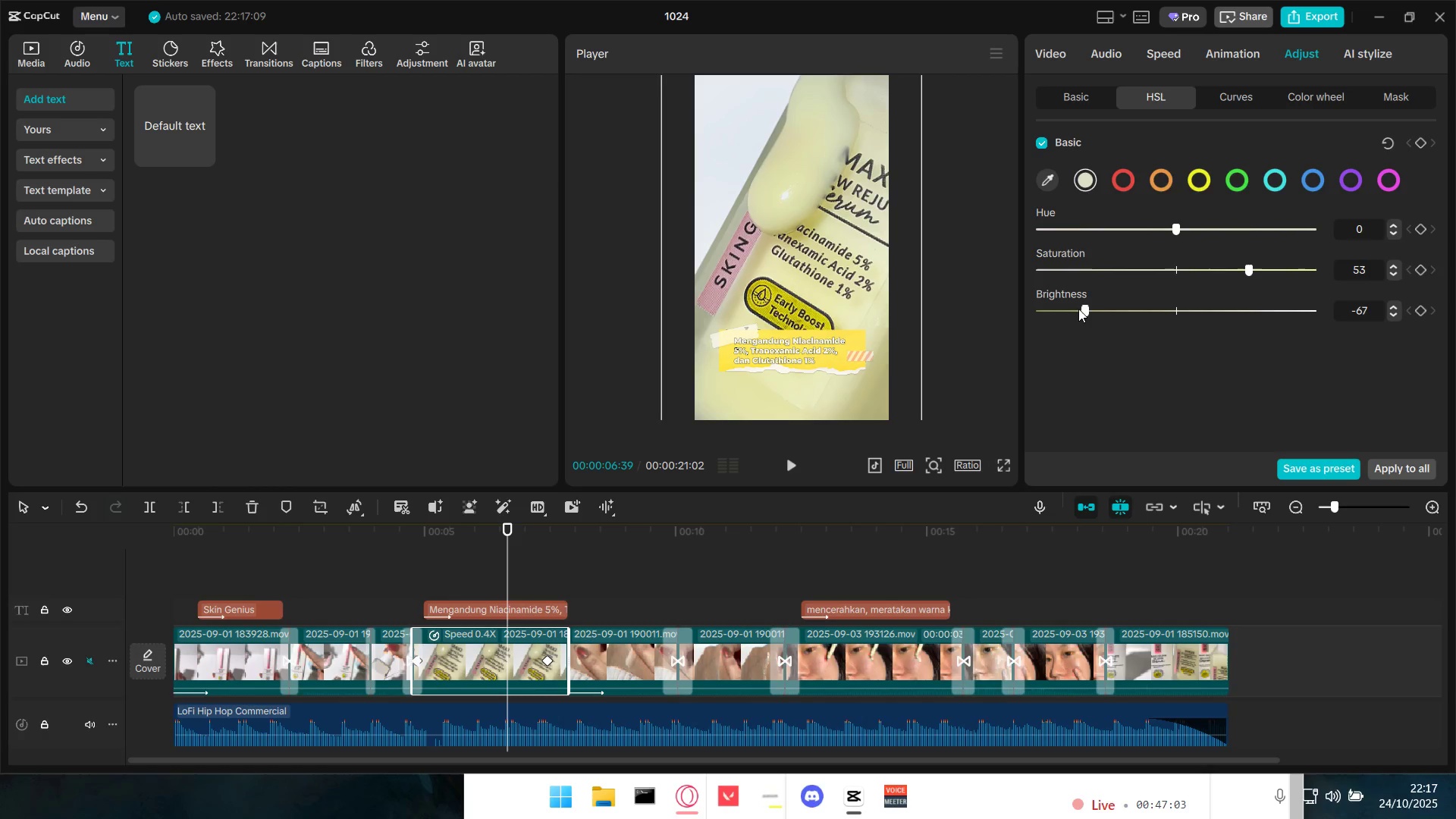 
left_click_drag(start_coordinate=[1078, 309], to_coordinate=[1112, 309])
 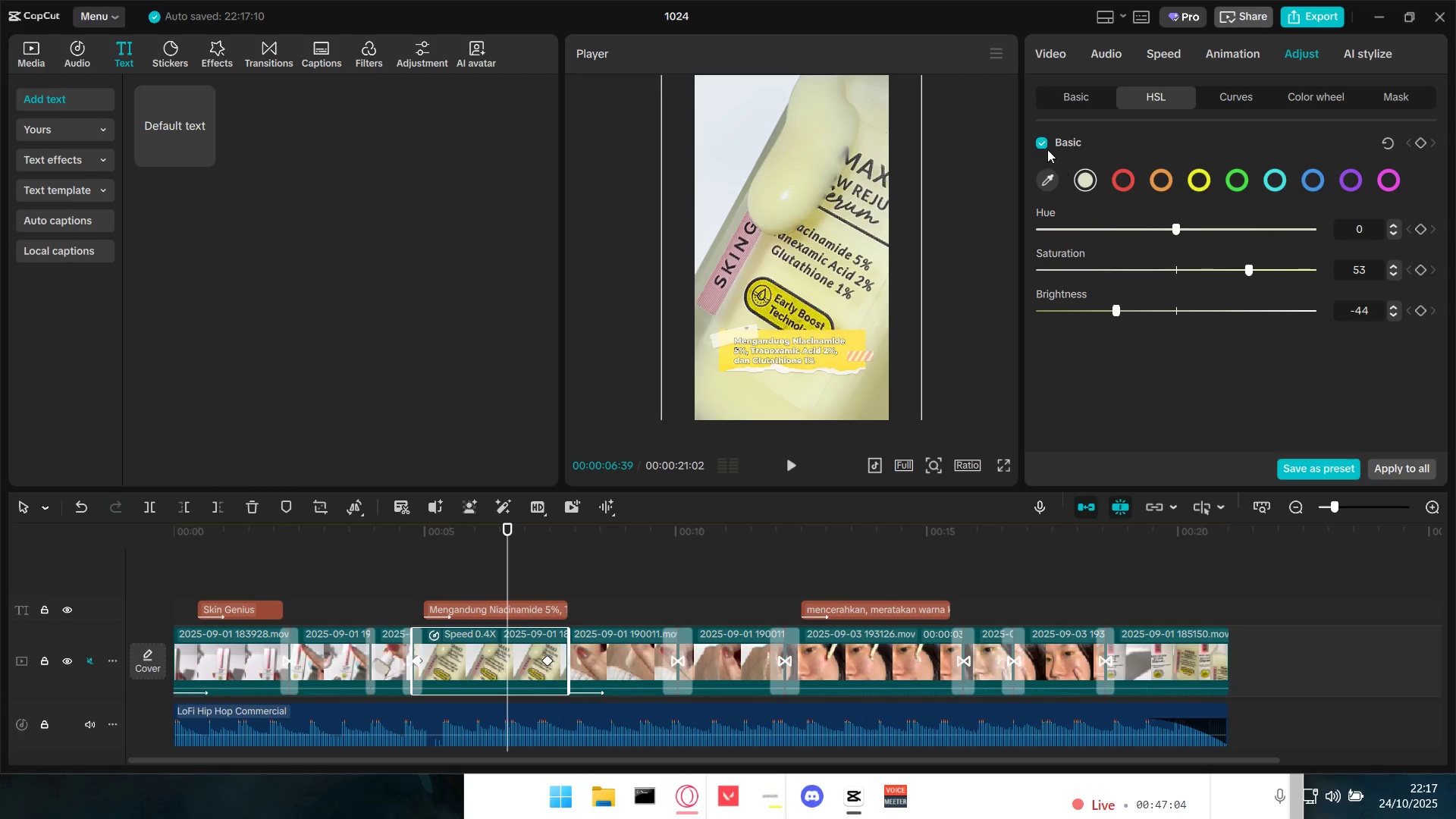 
left_click([1041, 144])
 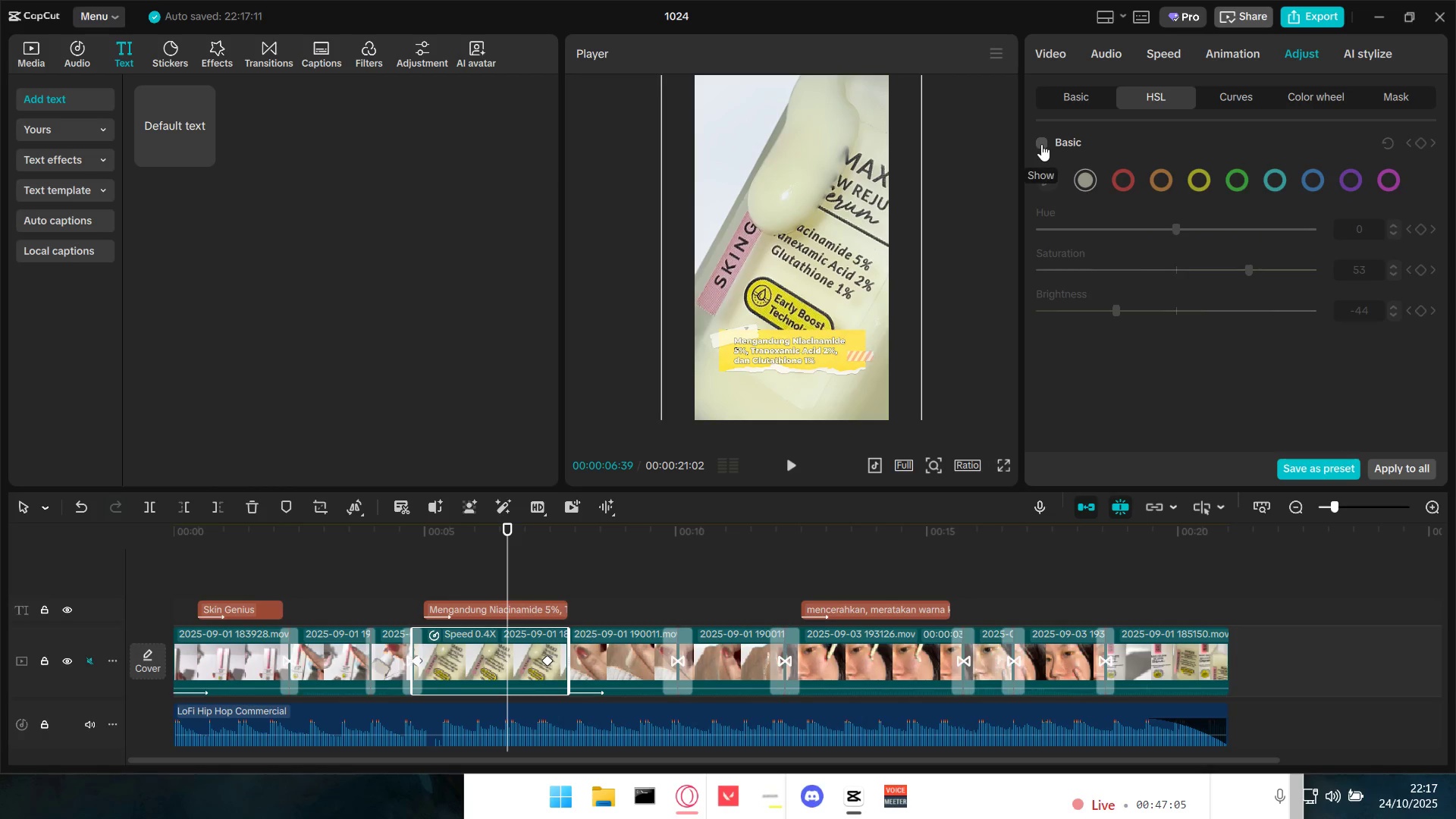 
double_click([1041, 144])
 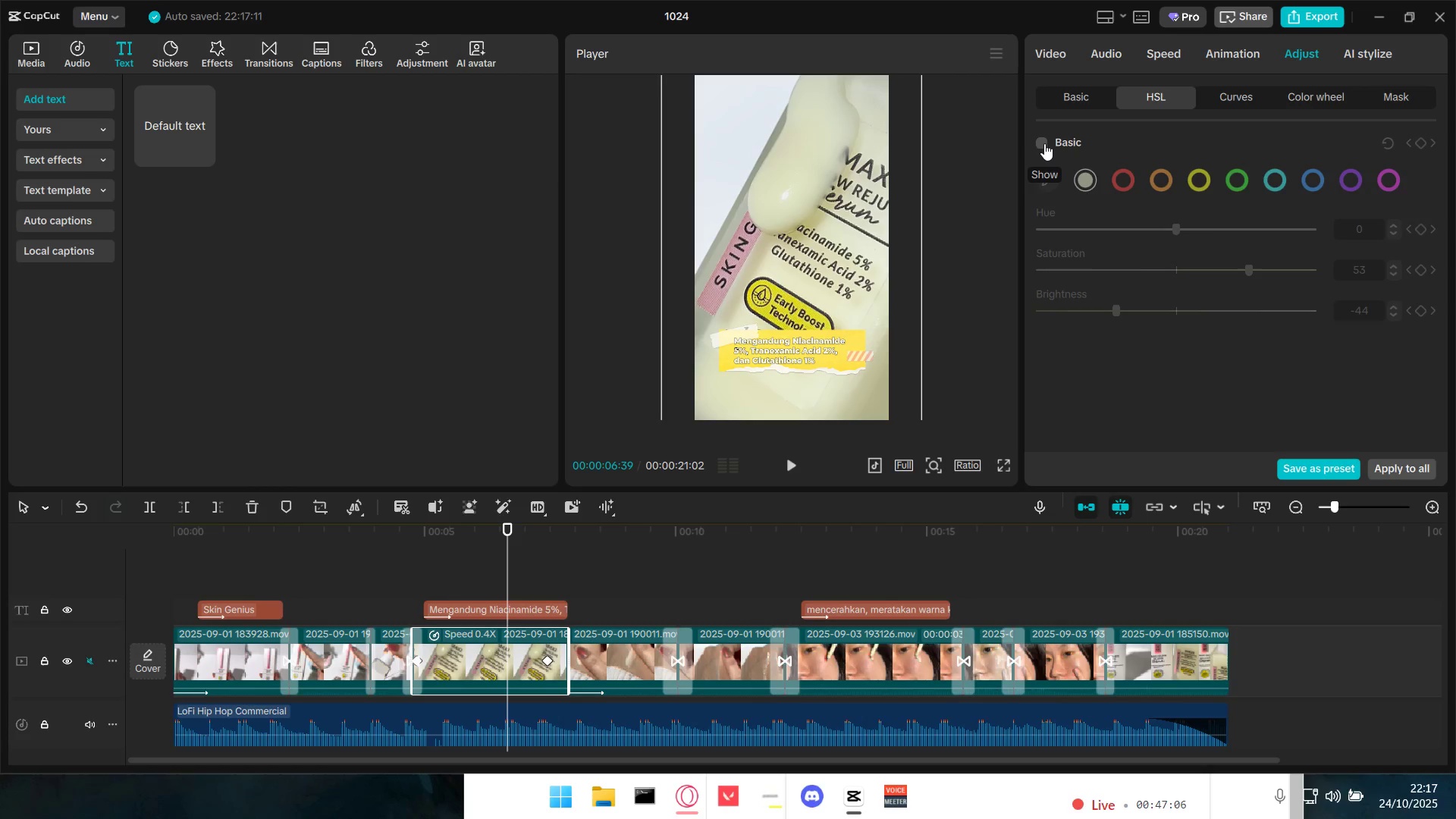 
left_click([1045, 143])
 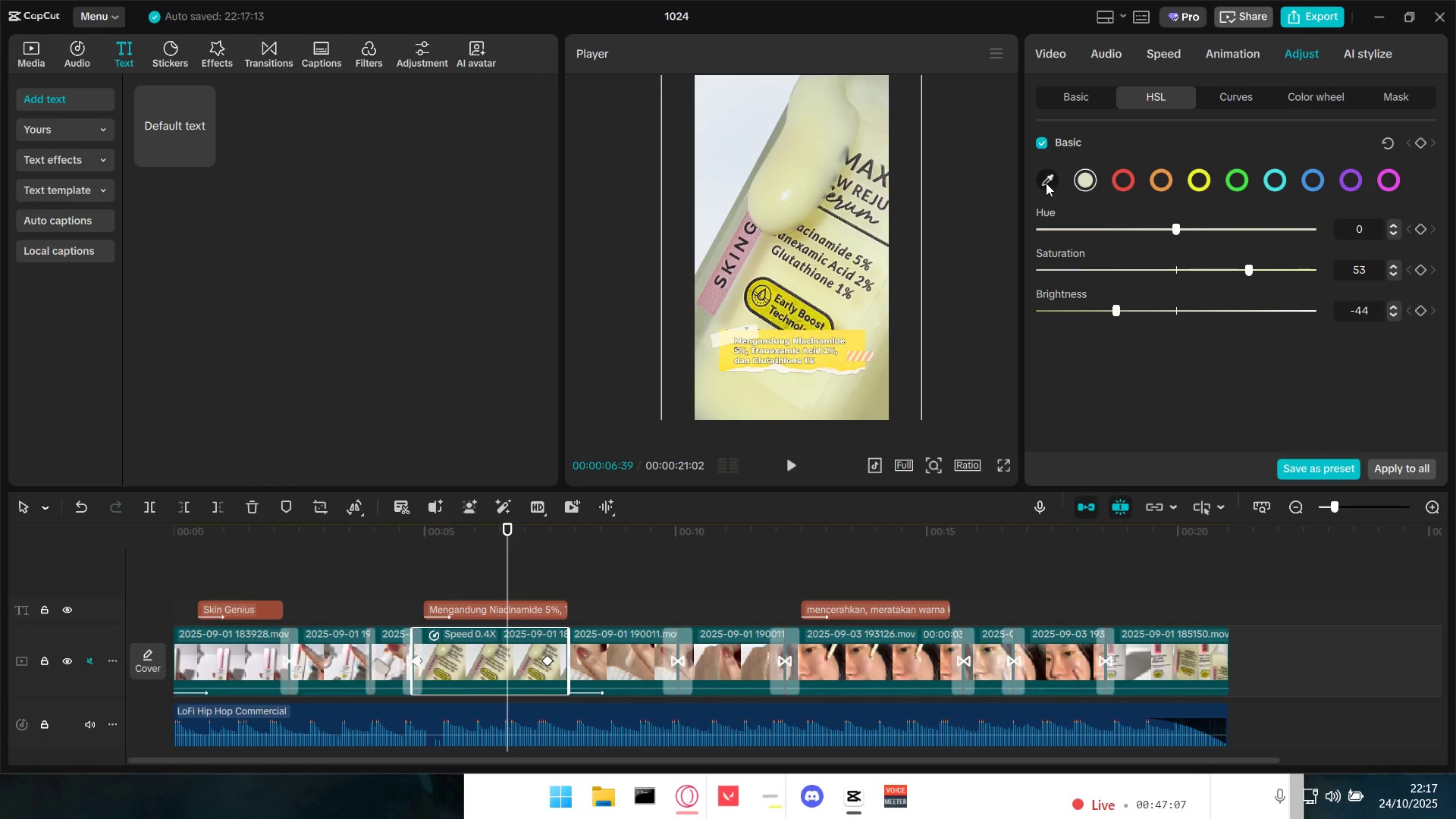 
left_click([1046, 181])
 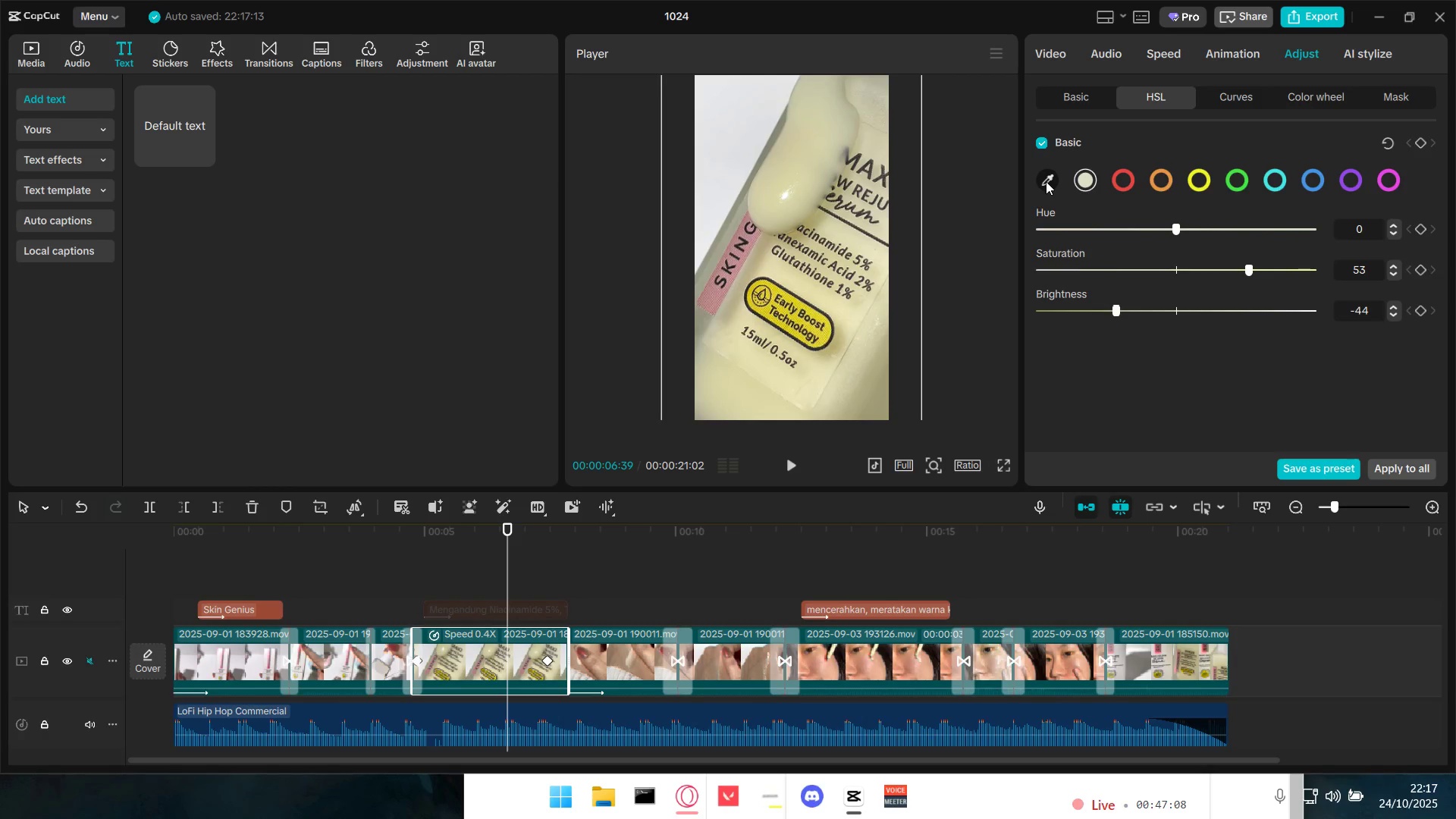 
left_click([1046, 181])
 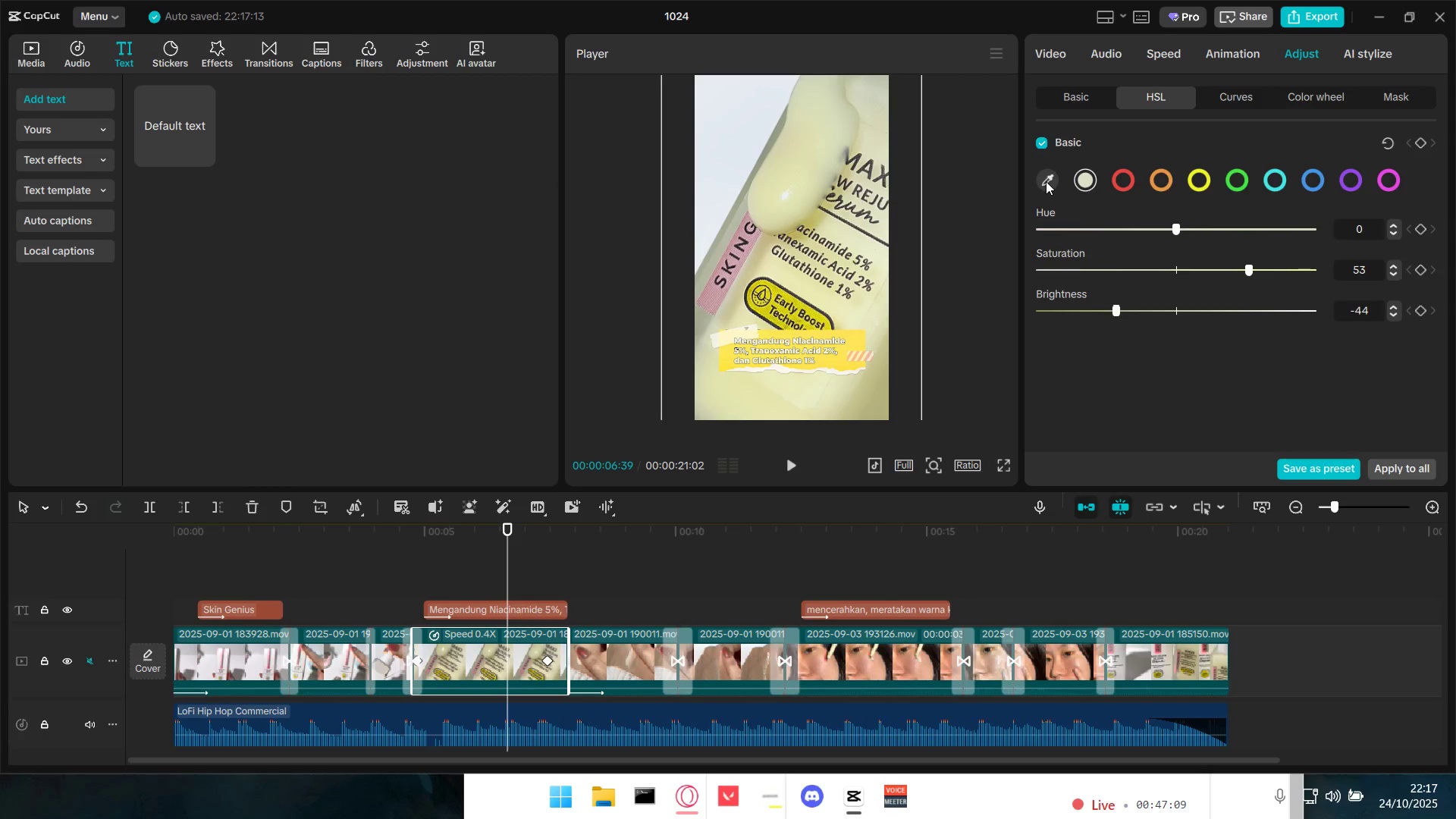 
double_click([1046, 181])
 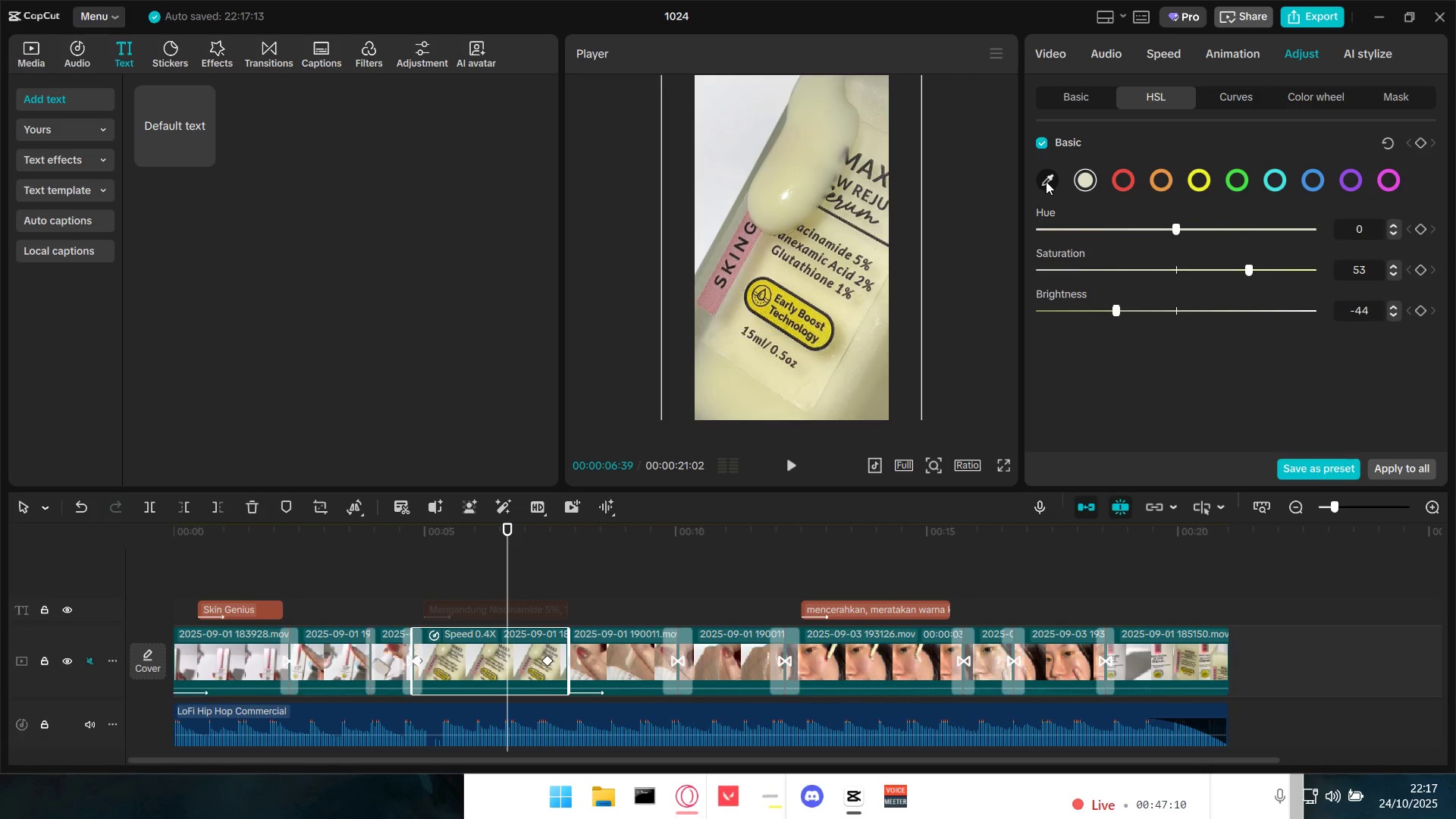 
triple_click([1046, 181])
 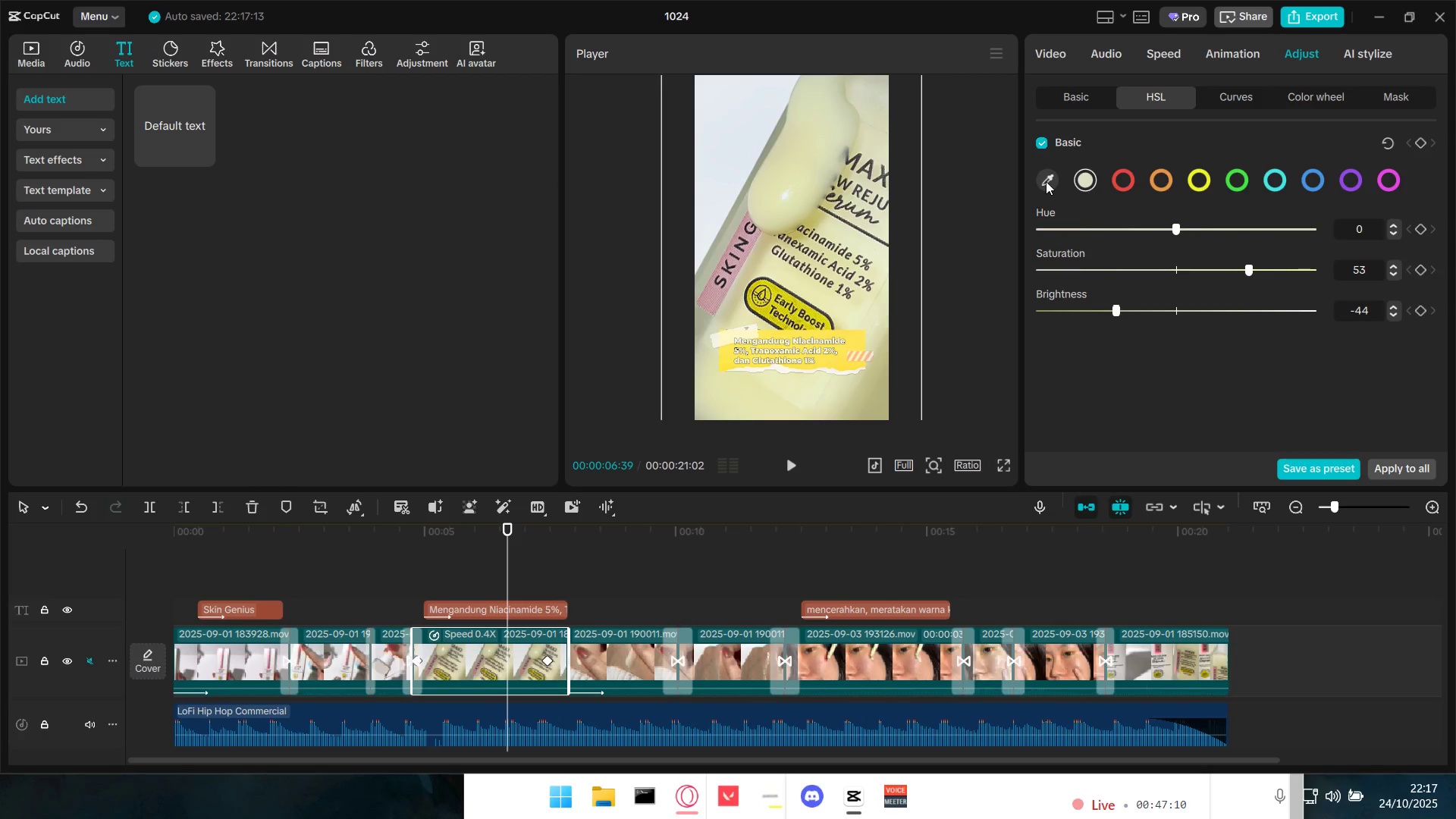 
triple_click([1046, 181])
 